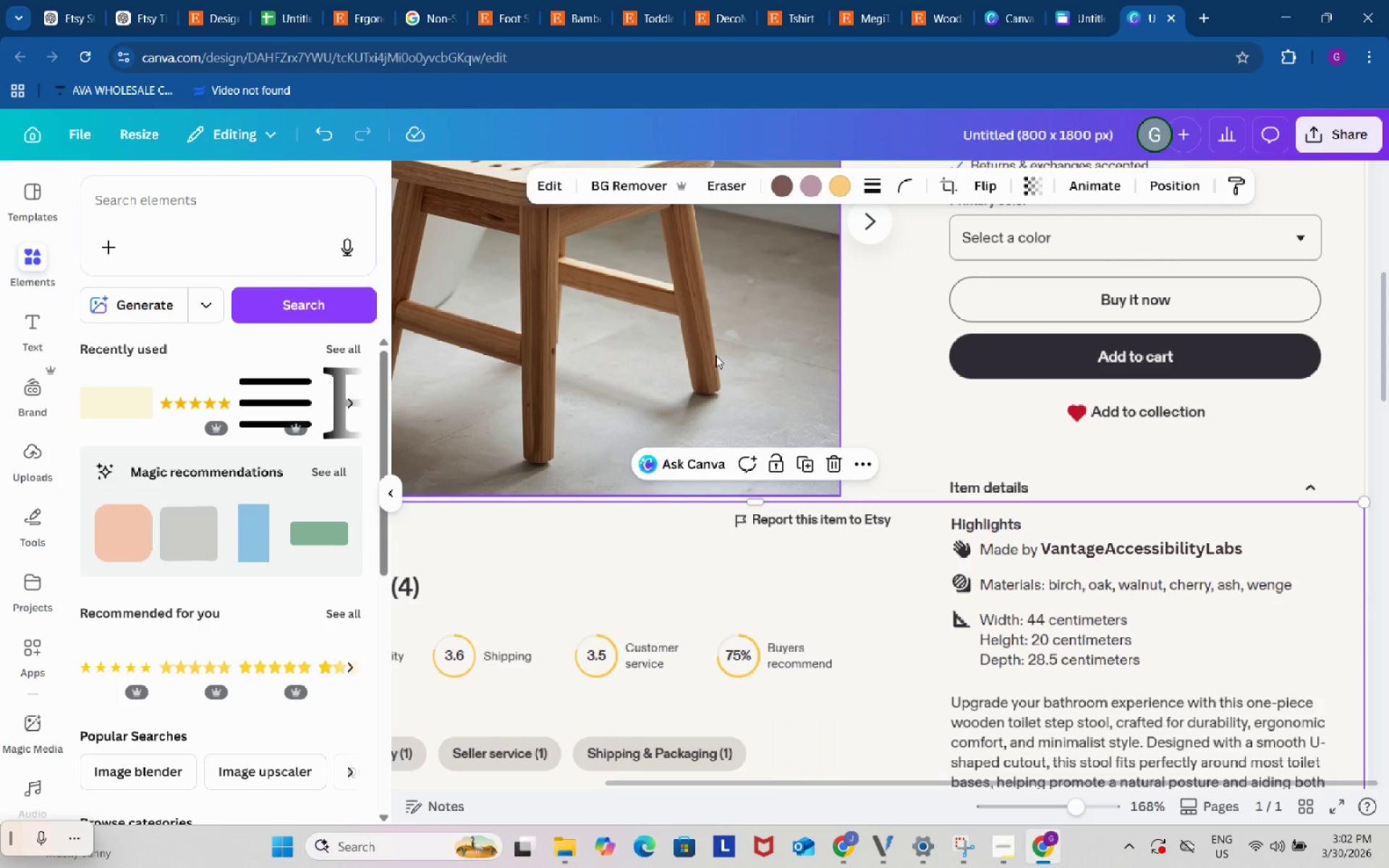 
scroll: coordinate [1050, 594], scroll_direction: down, amount: 3.0
 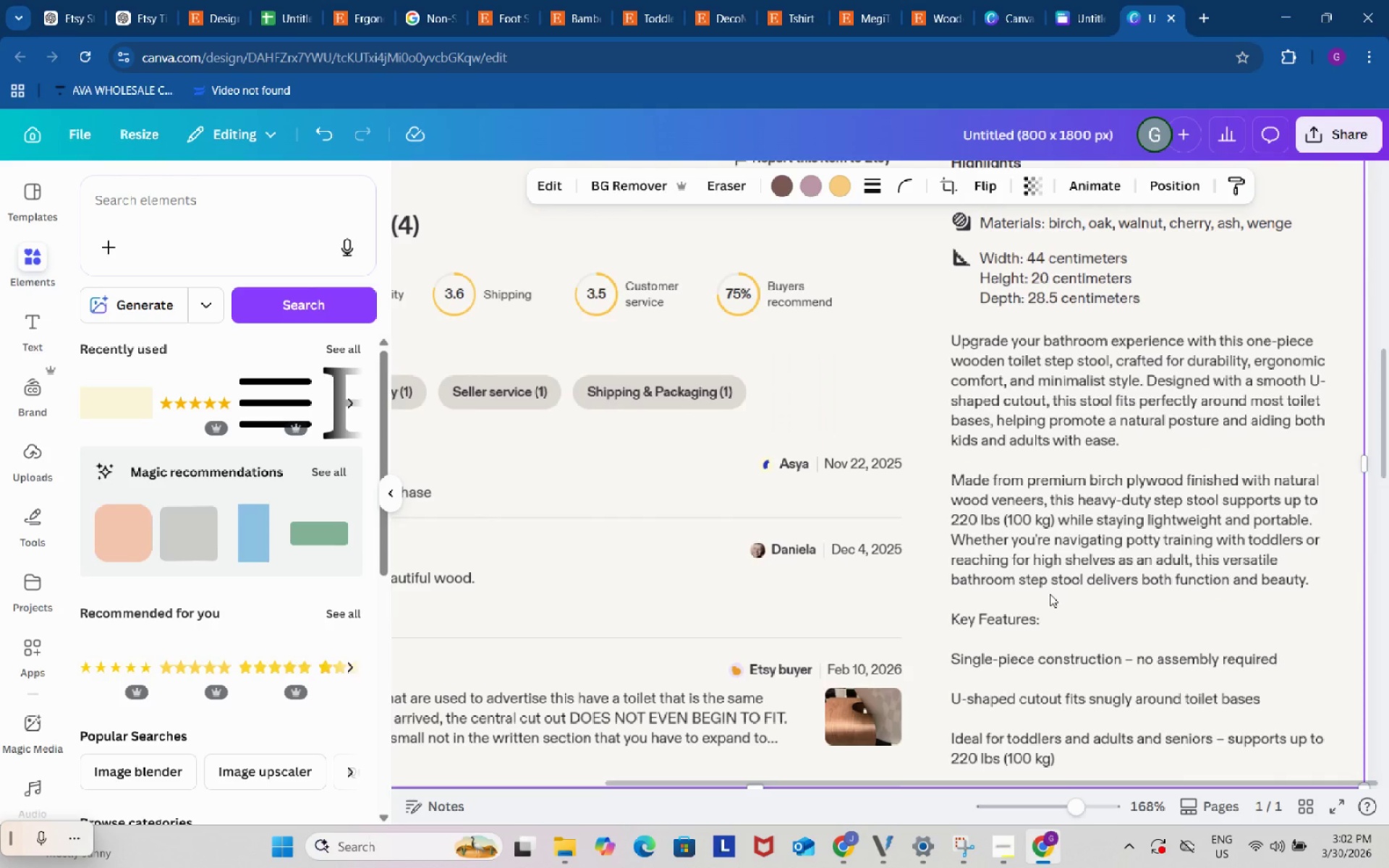 
scroll: coordinate [1050, 594], scroll_direction: up, amount: 6.0
 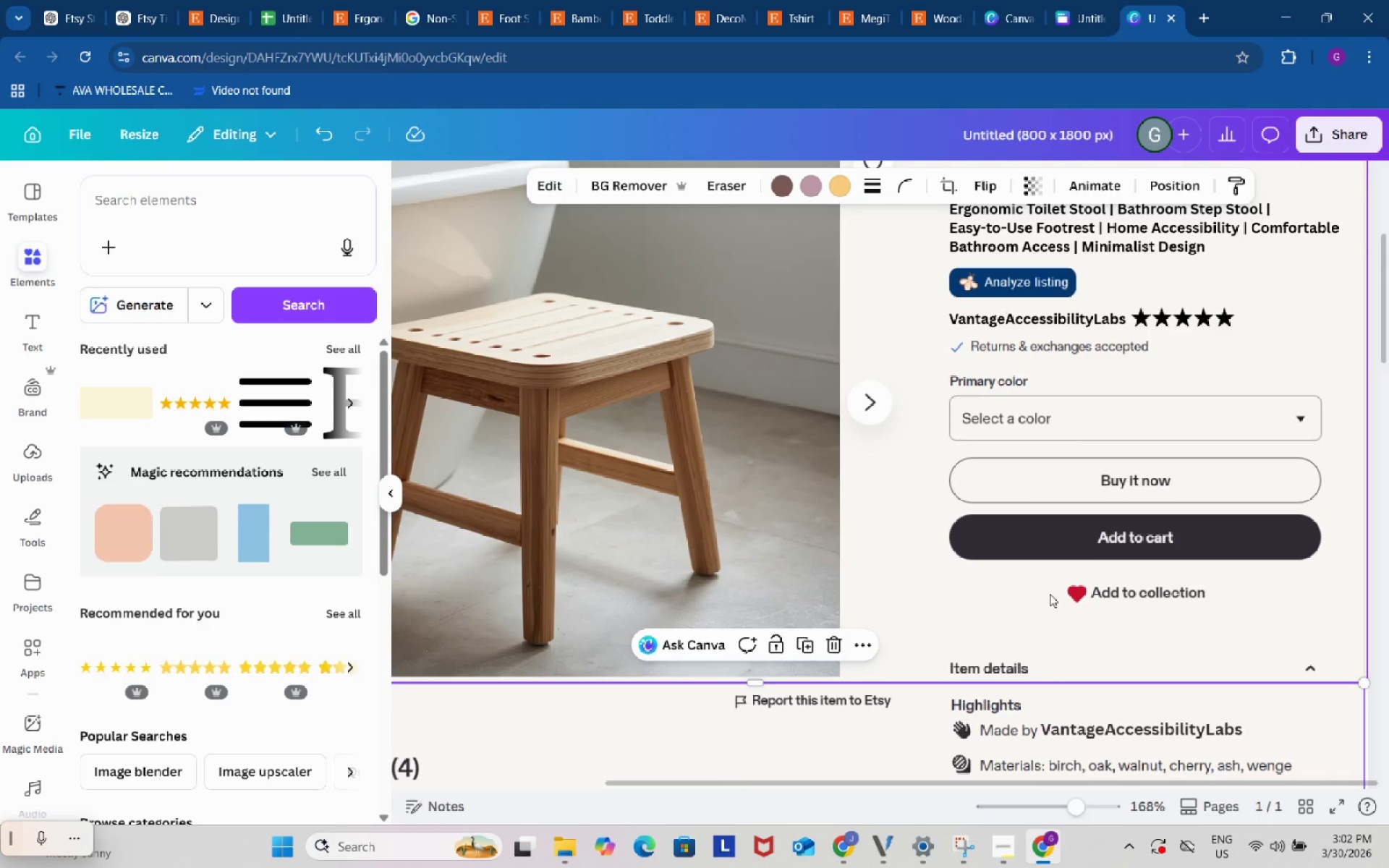 
wait(5.19)
 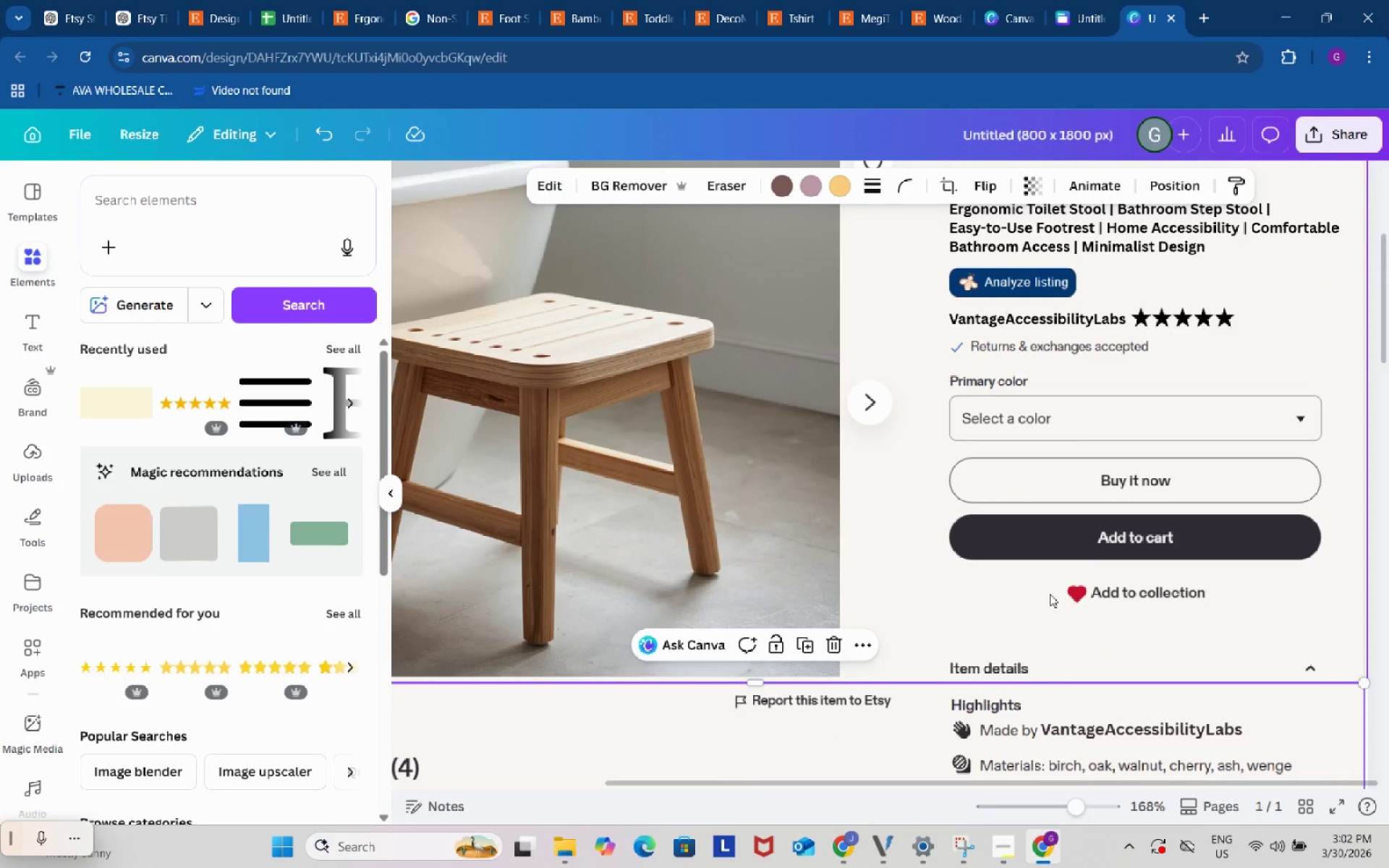 
scroll: coordinate [1050, 594], scroll_direction: down, amount: 4.0
 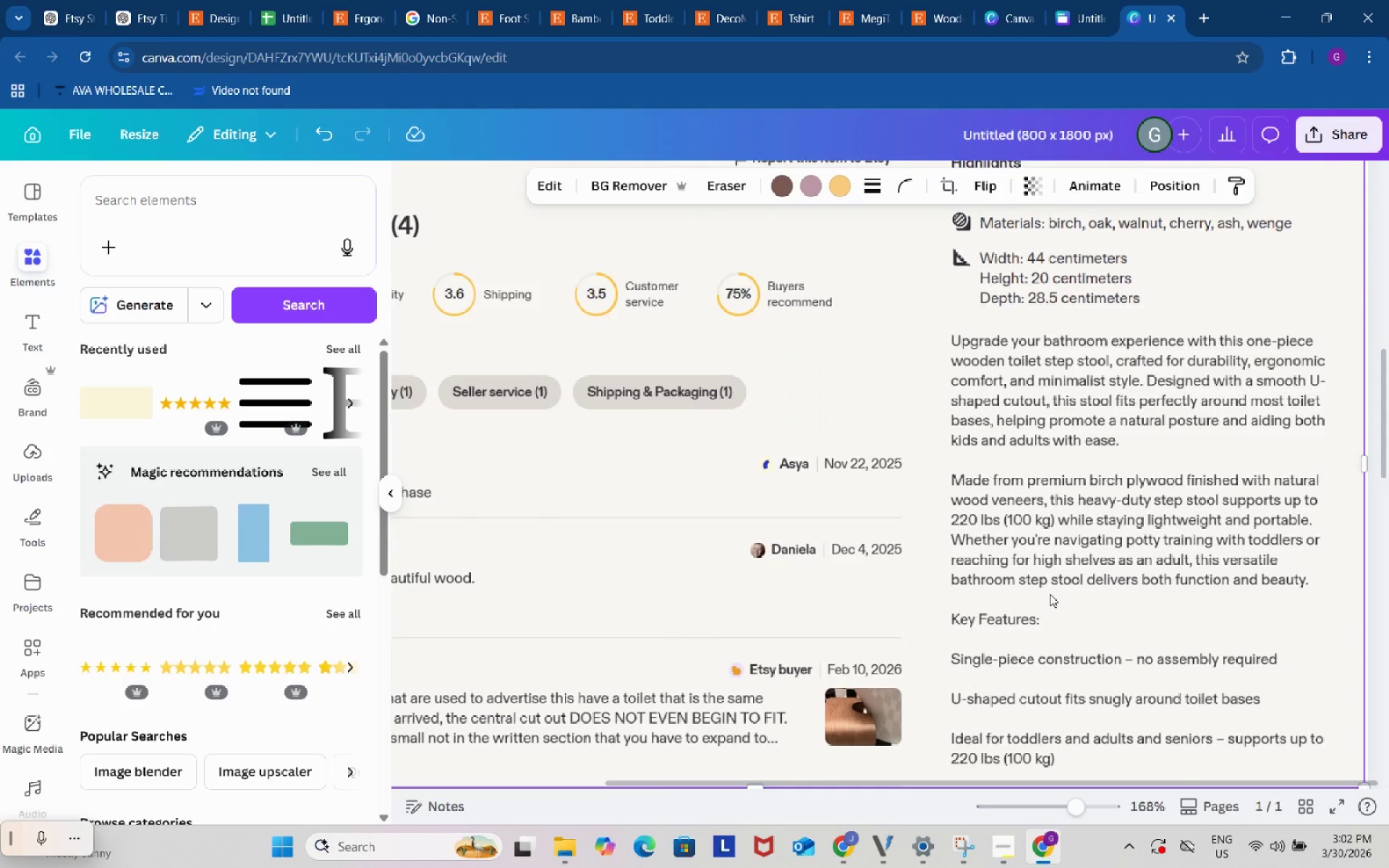 
scroll: coordinate [1050, 591], scroll_direction: up, amount: 5.0
 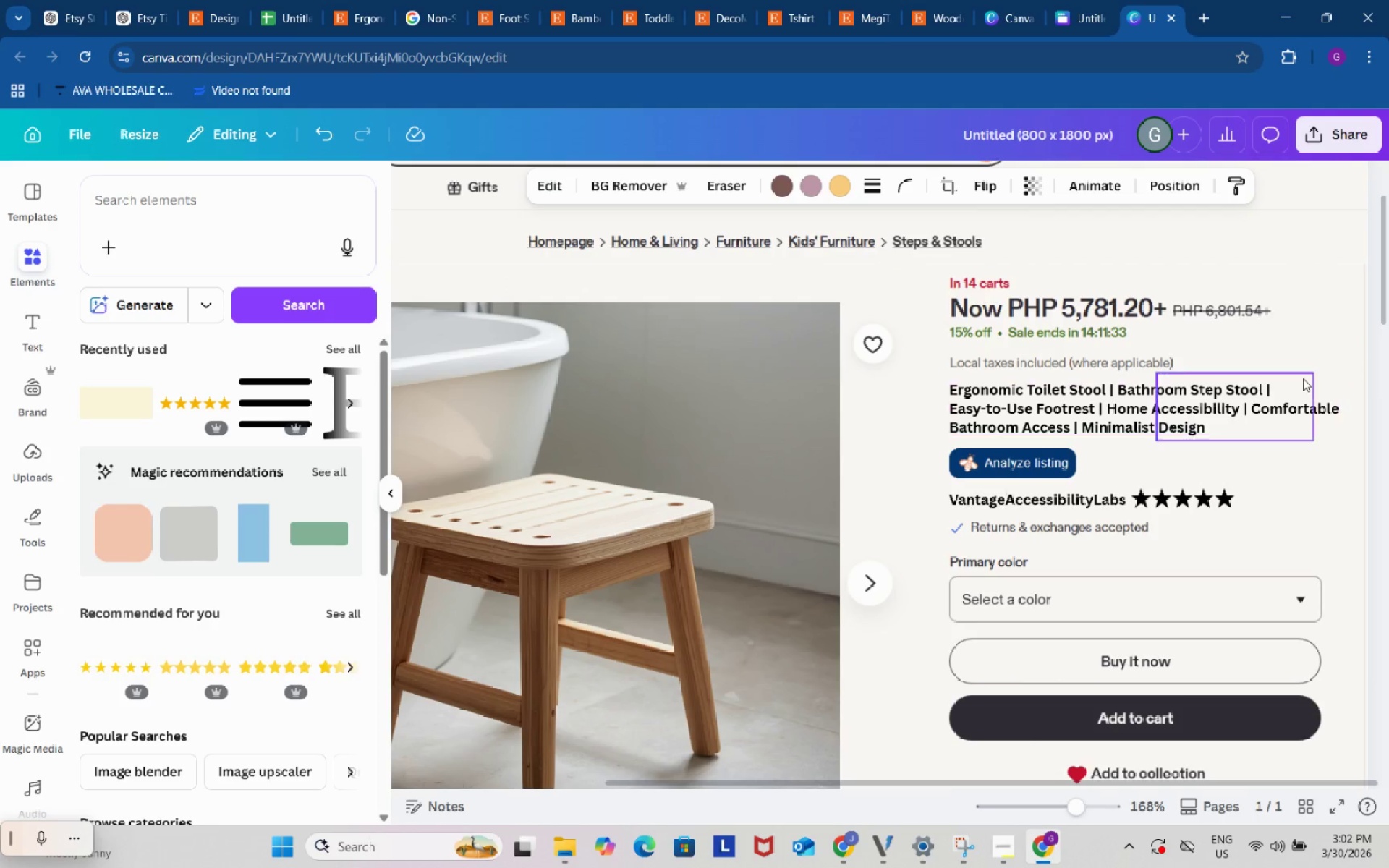 
left_click([1303, 375])
 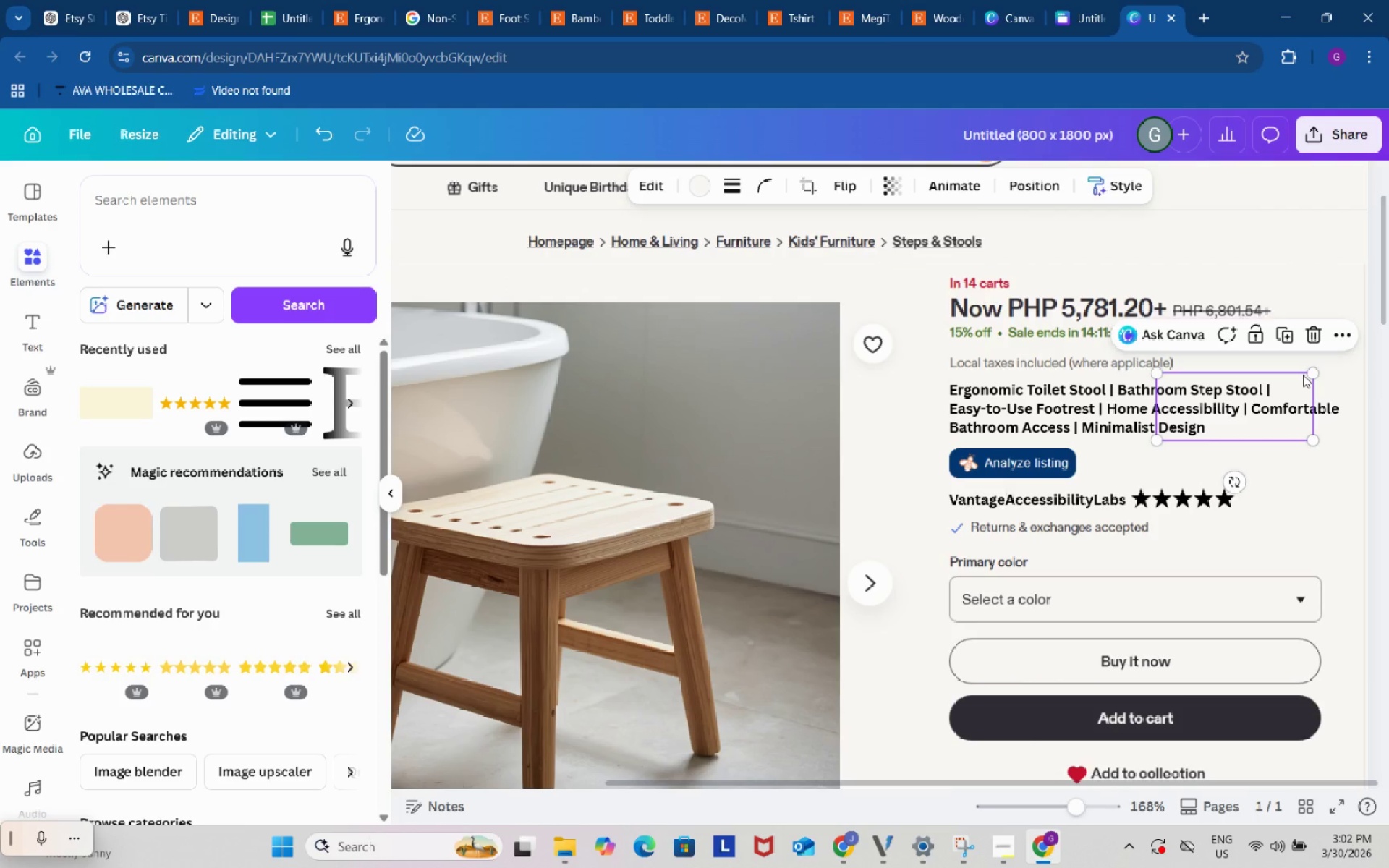 
key(Control+ControlLeft)
 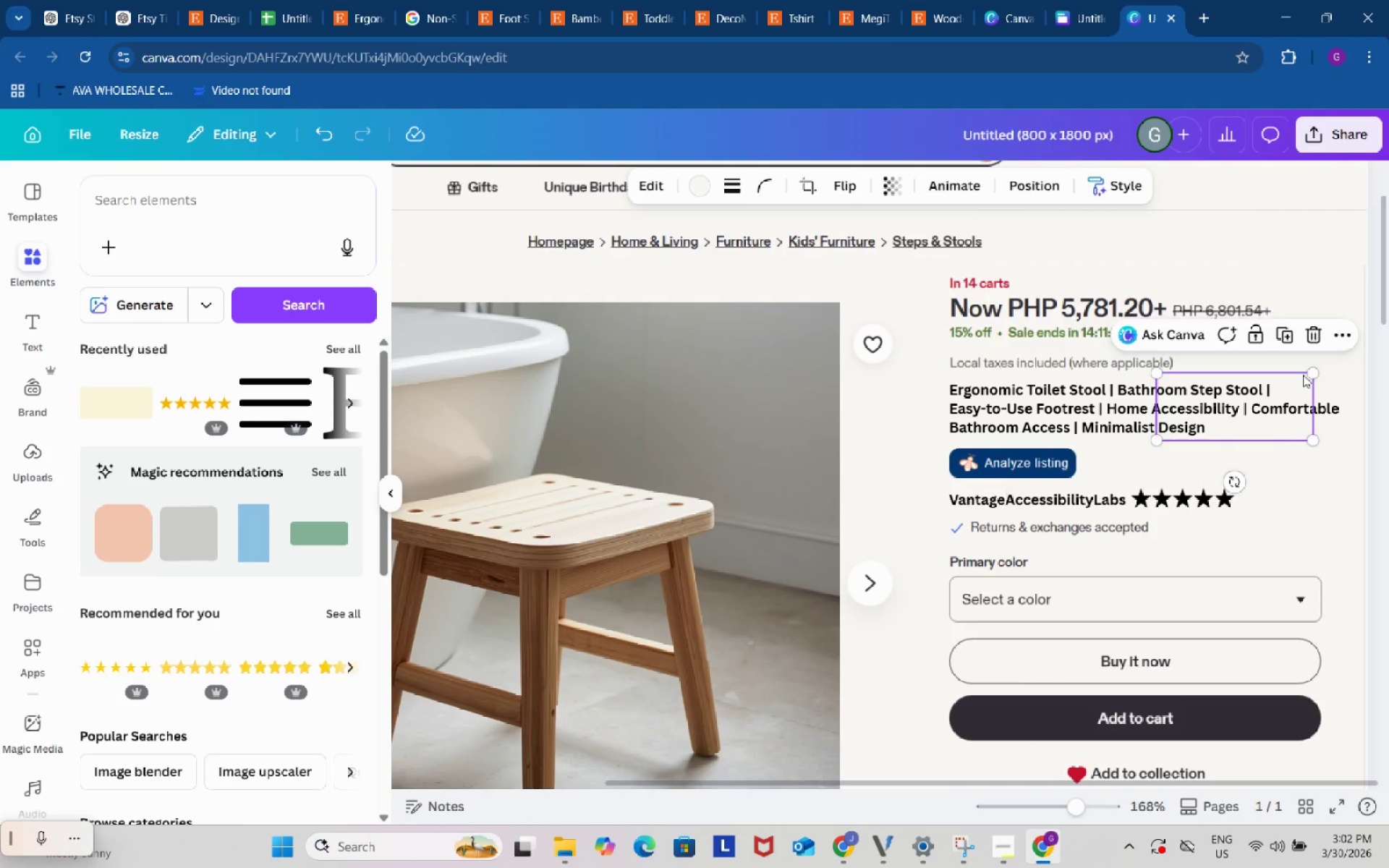 
key(Control+C)
 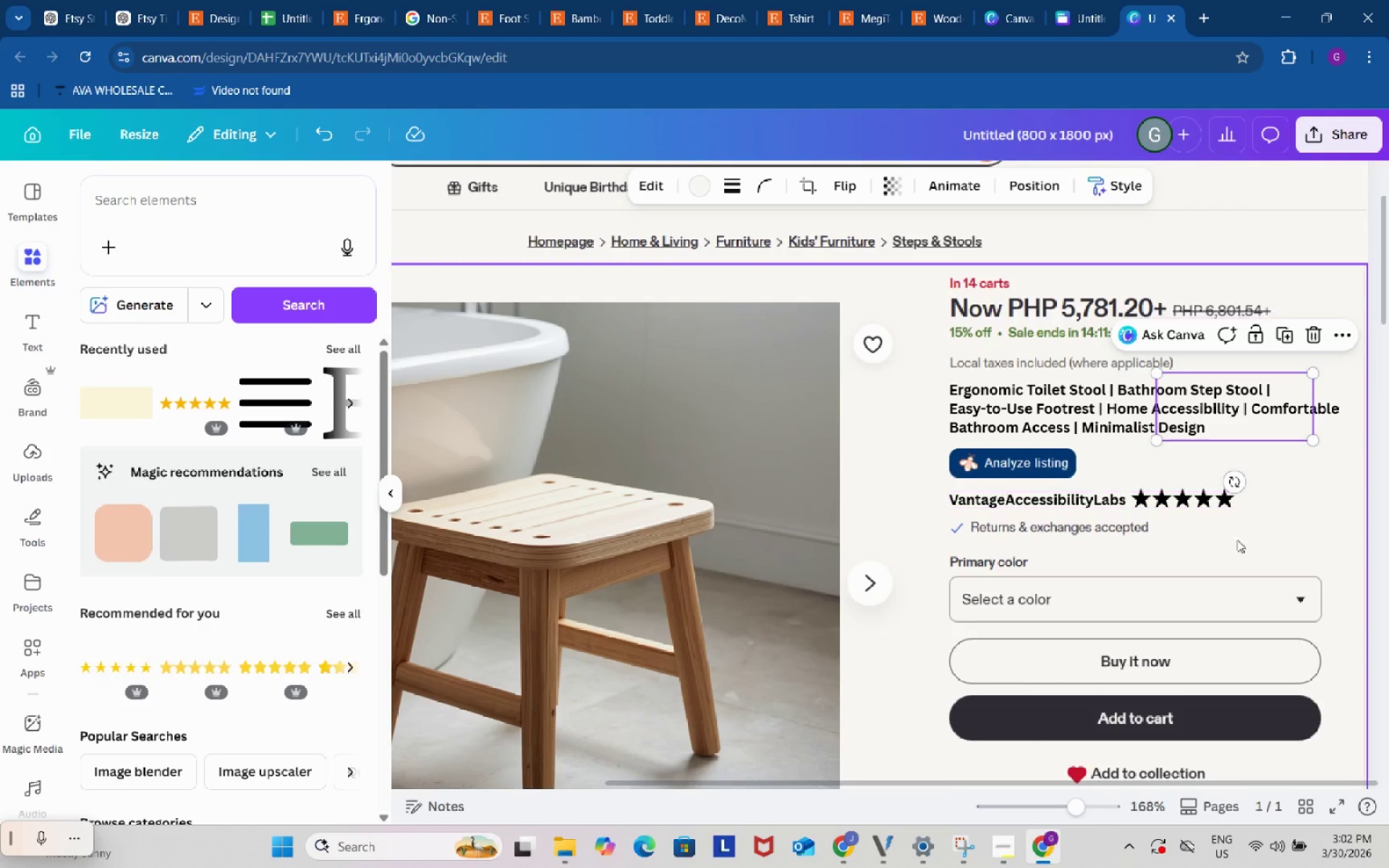 
scroll: coordinate [1244, 537], scroll_direction: down, amount: 7.0
 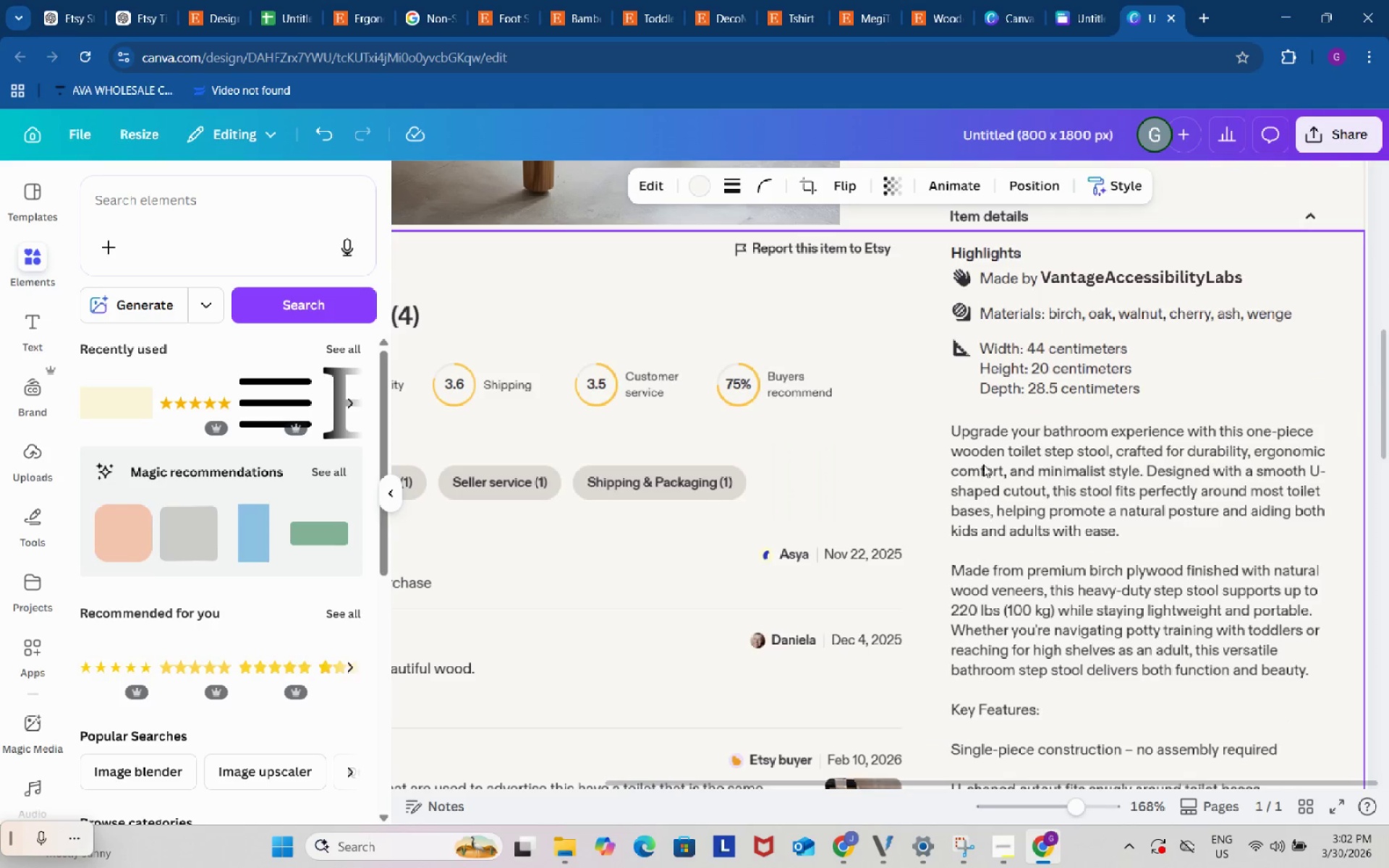 
left_click([980, 459])
 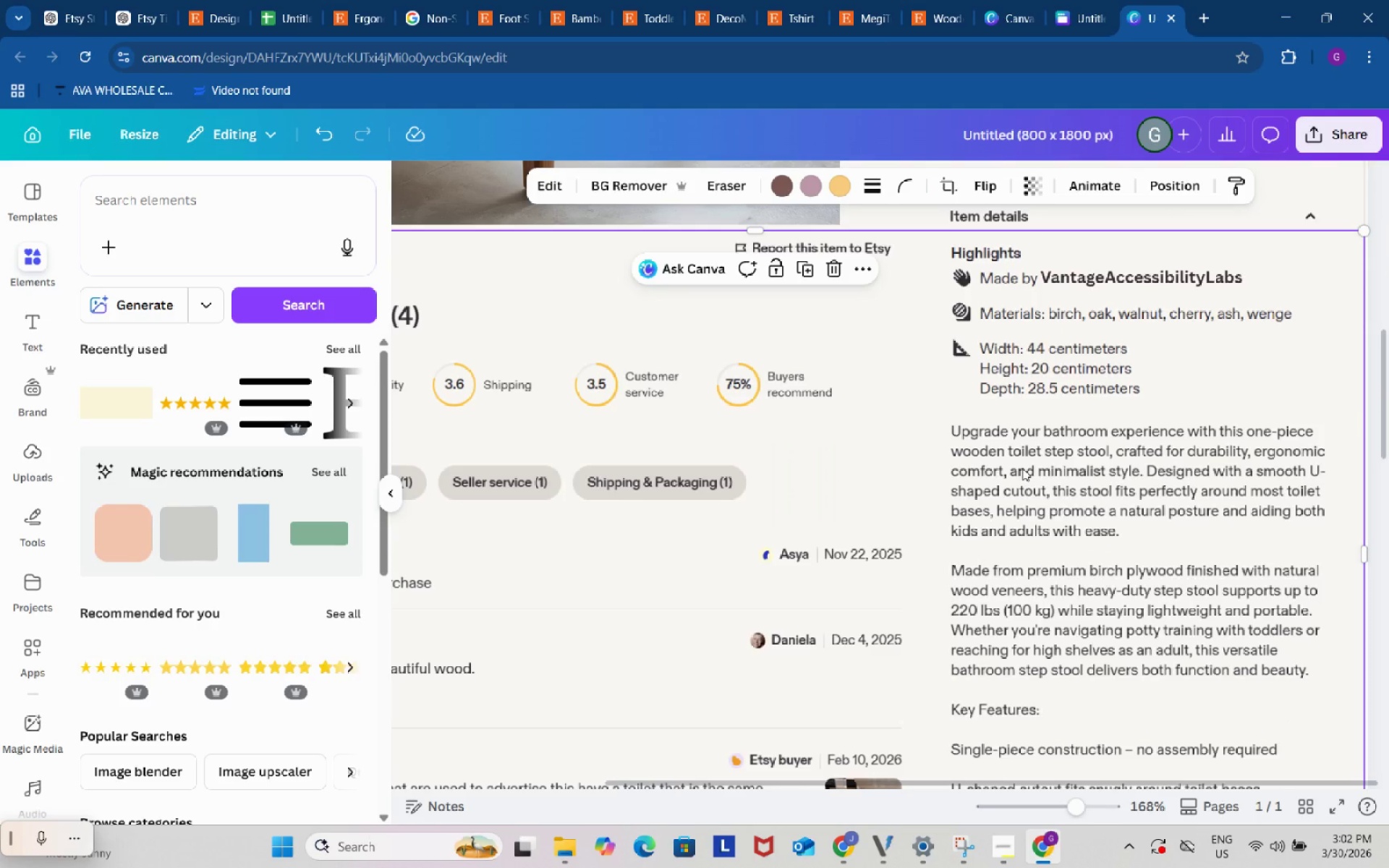 
key(Control+V)
 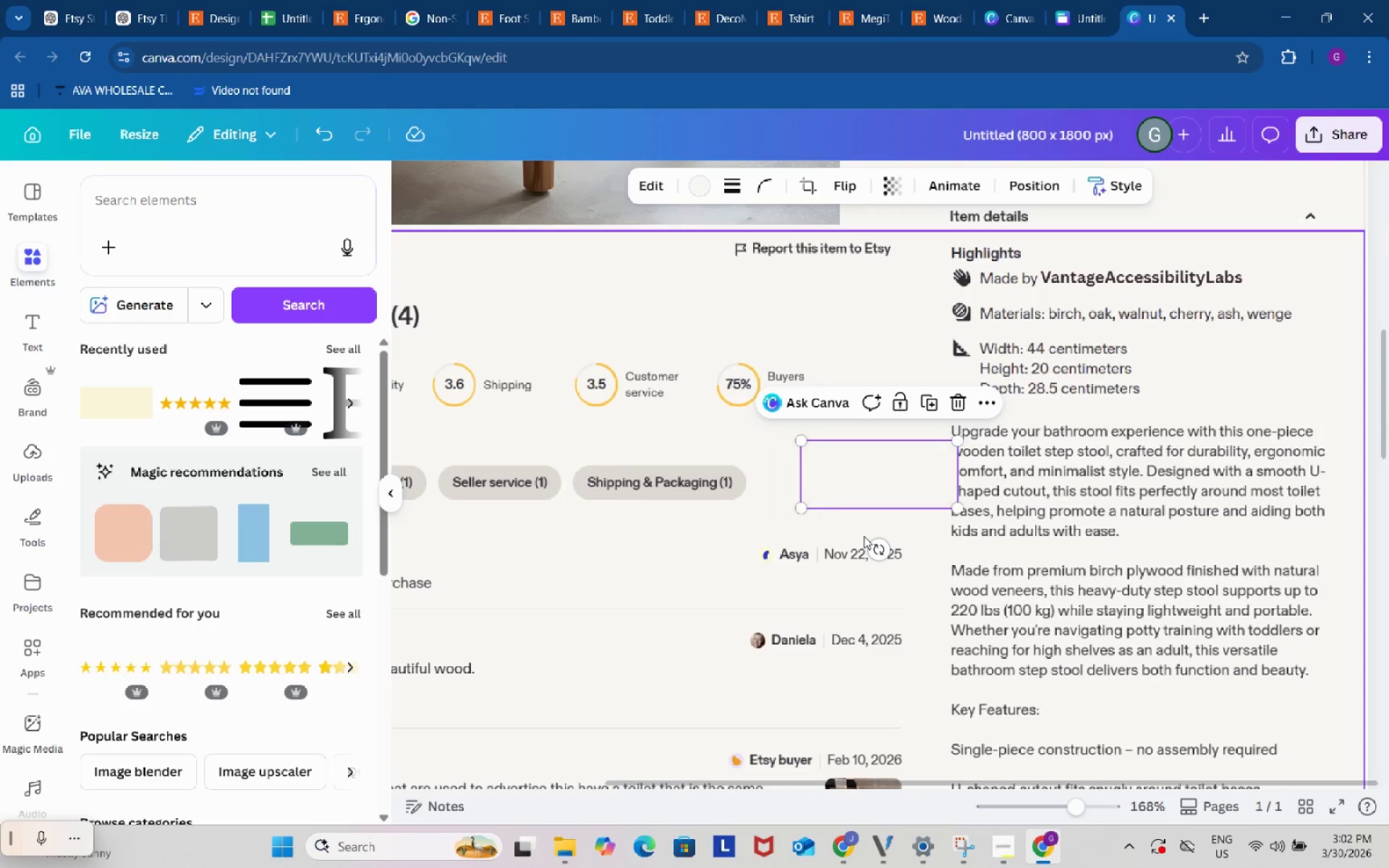 
left_click_drag(start_coordinate=[864, 536], to_coordinate=[988, 512])
 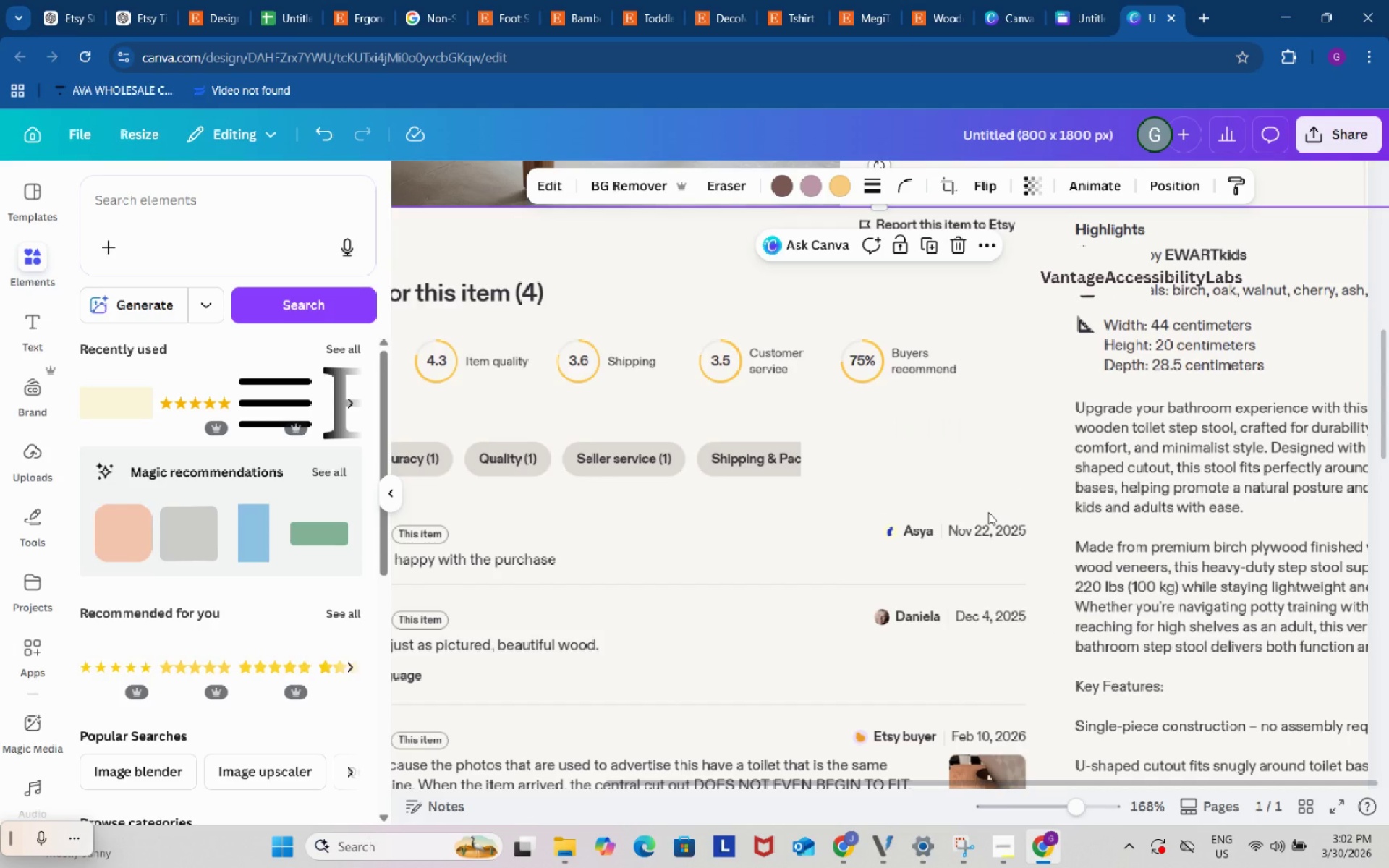 
key(Control+Z)
 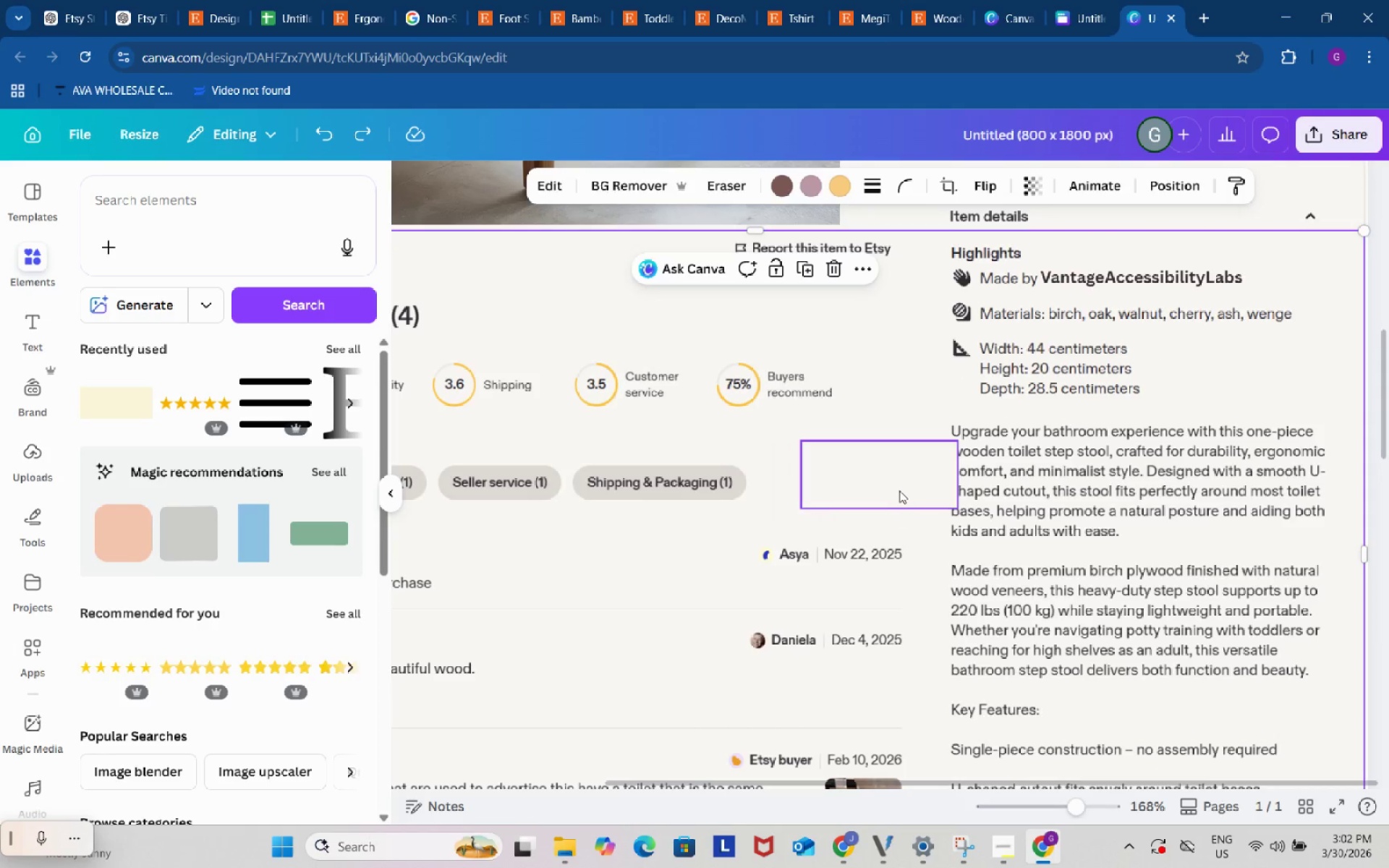 
left_click([899, 490])
 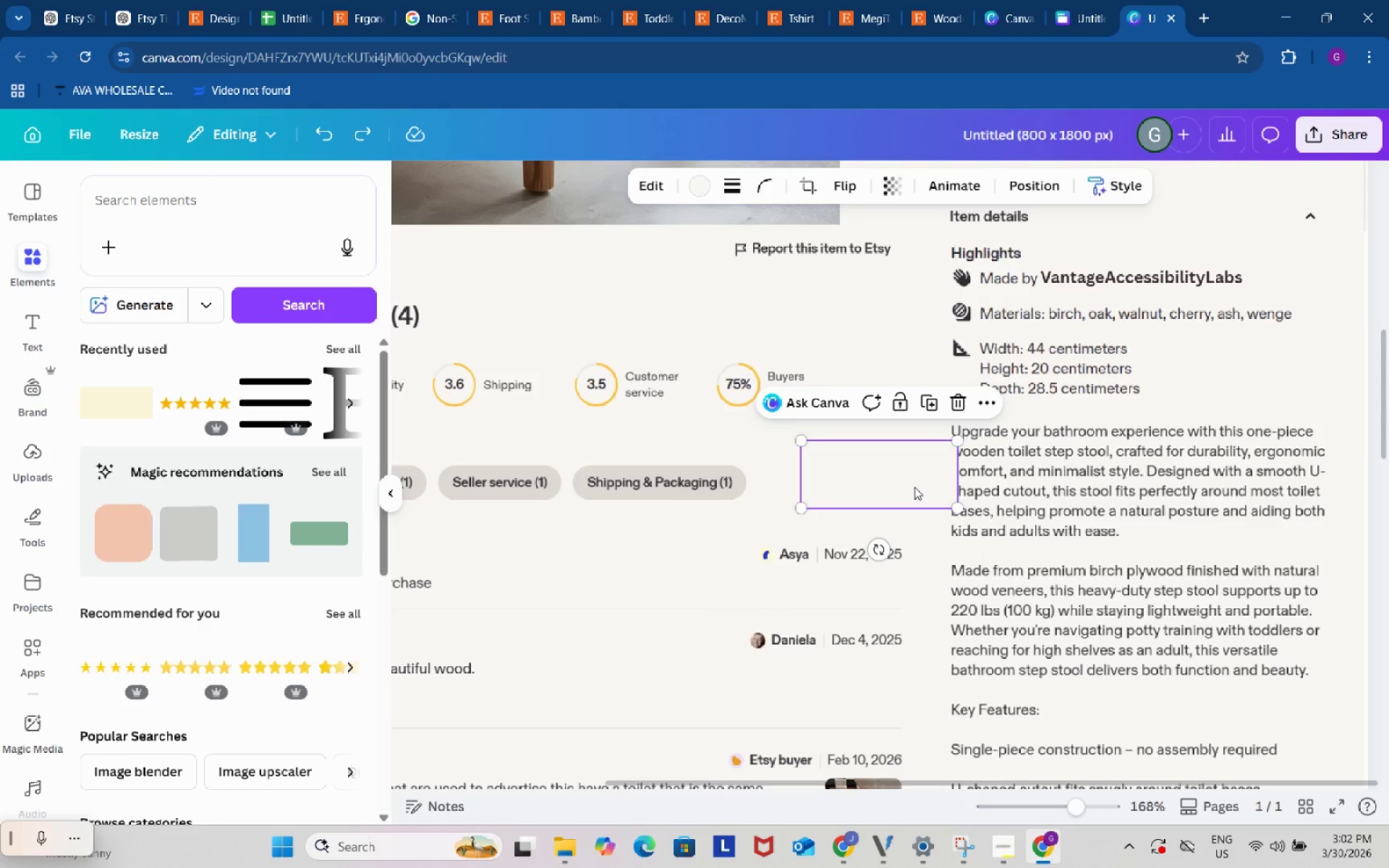 
left_click_drag(start_coordinate=[914, 487], to_coordinate=[1059, 460])
 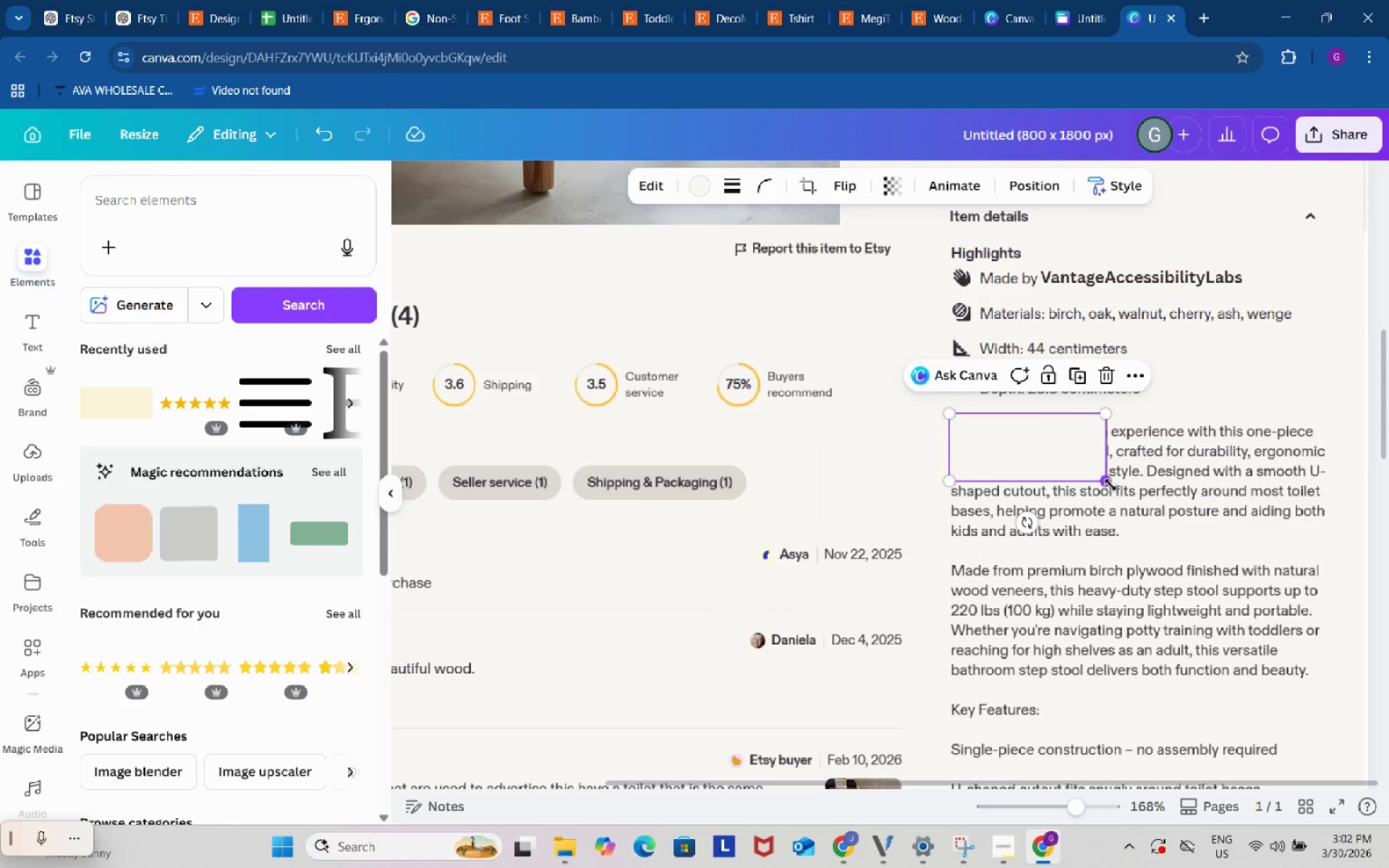 
left_click_drag(start_coordinate=[1110, 484], to_coordinate=[1338, 592])
 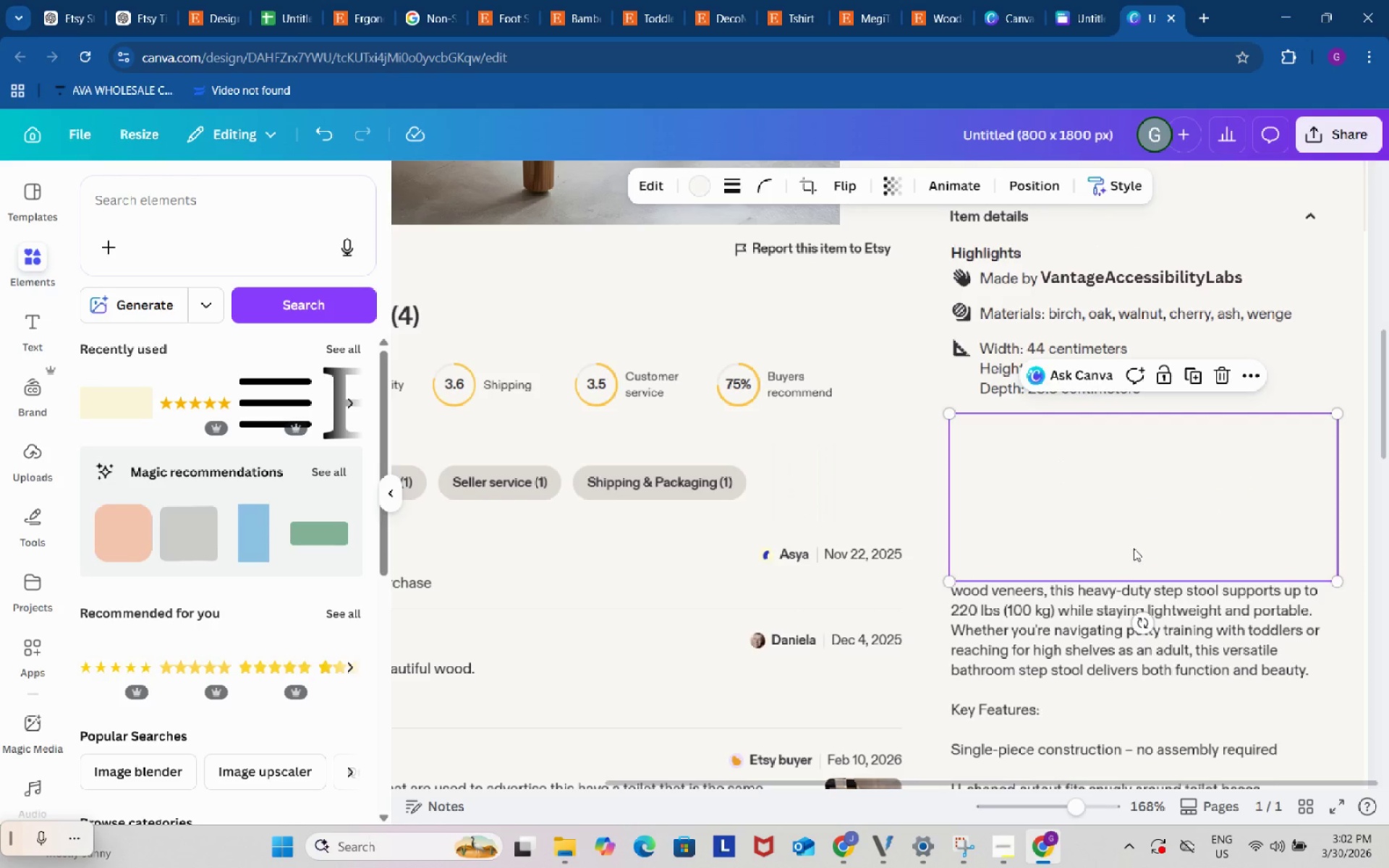 
scroll: coordinate [1133, 545], scroll_direction: down, amount: 2.0
 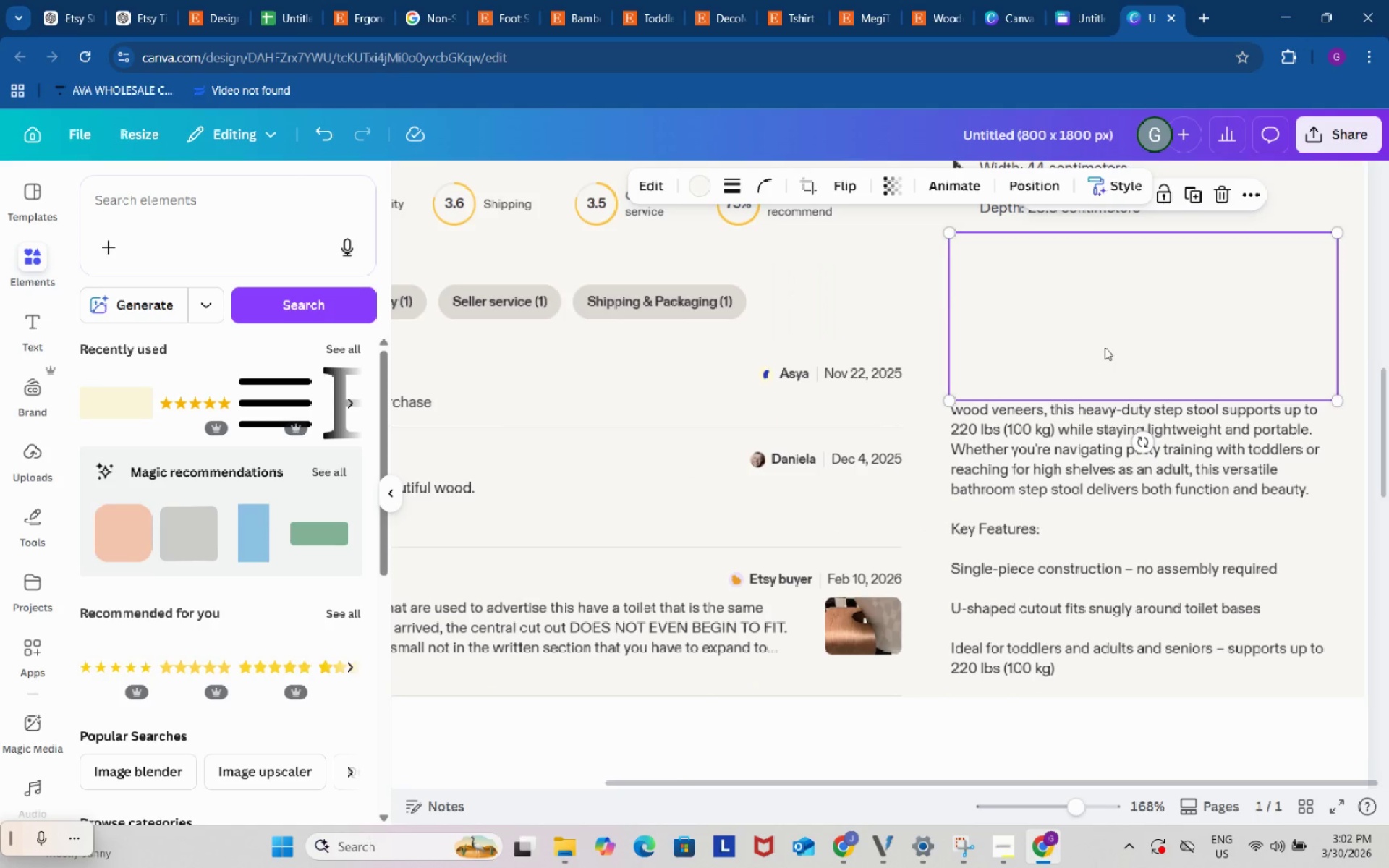 
left_click([1107, 345])
 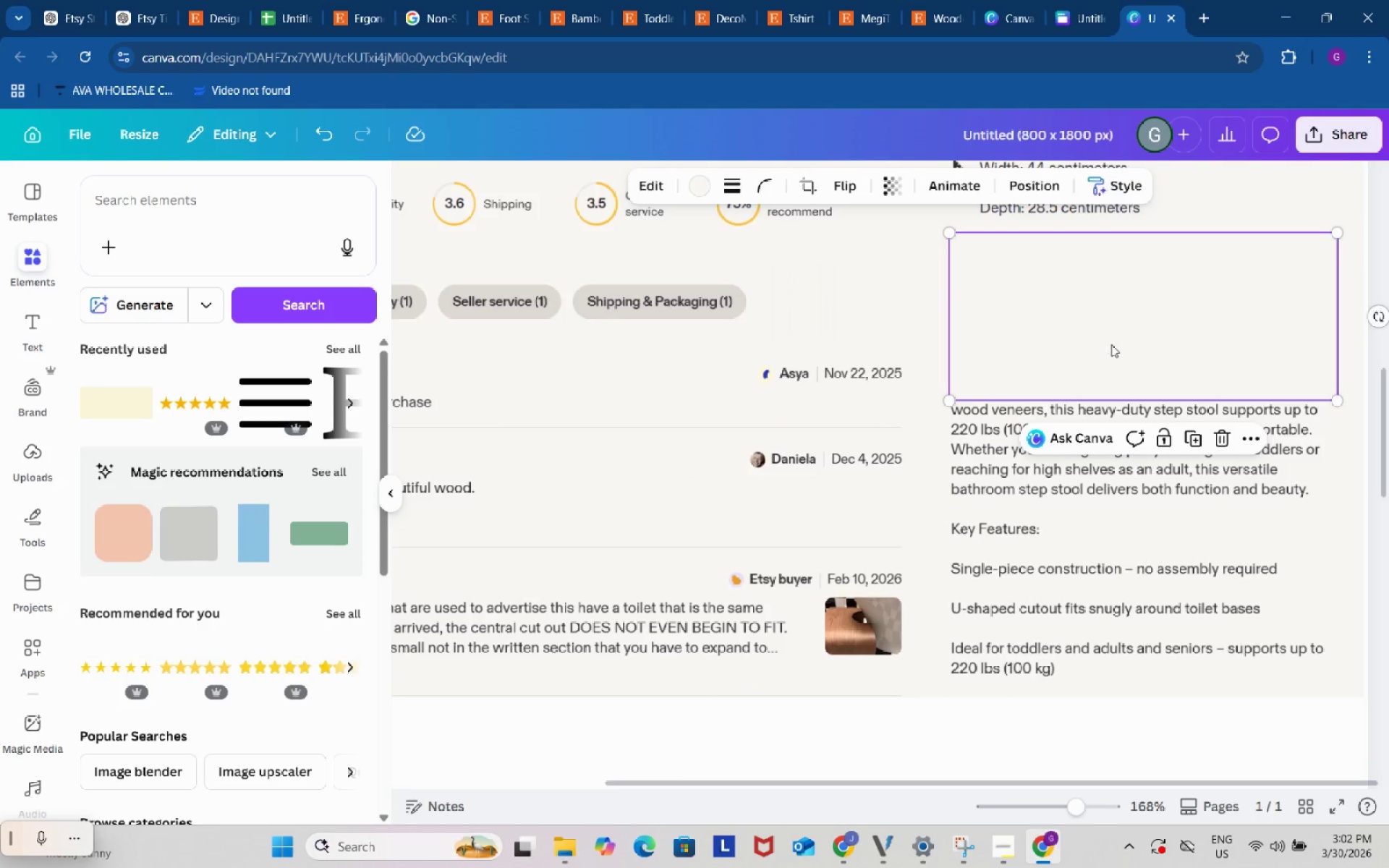 
key(Control+ControlLeft)
 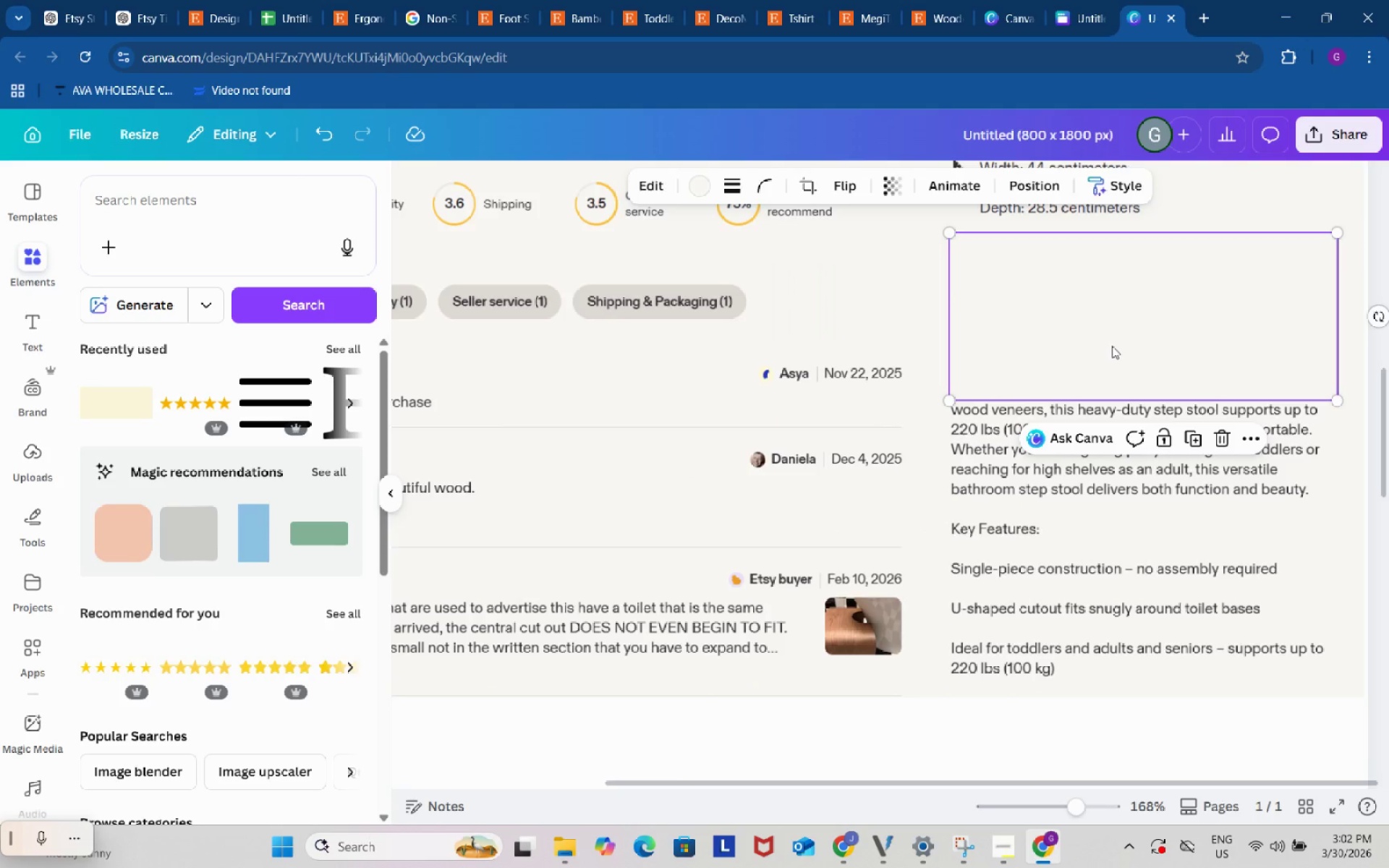 
key(Control+C)
 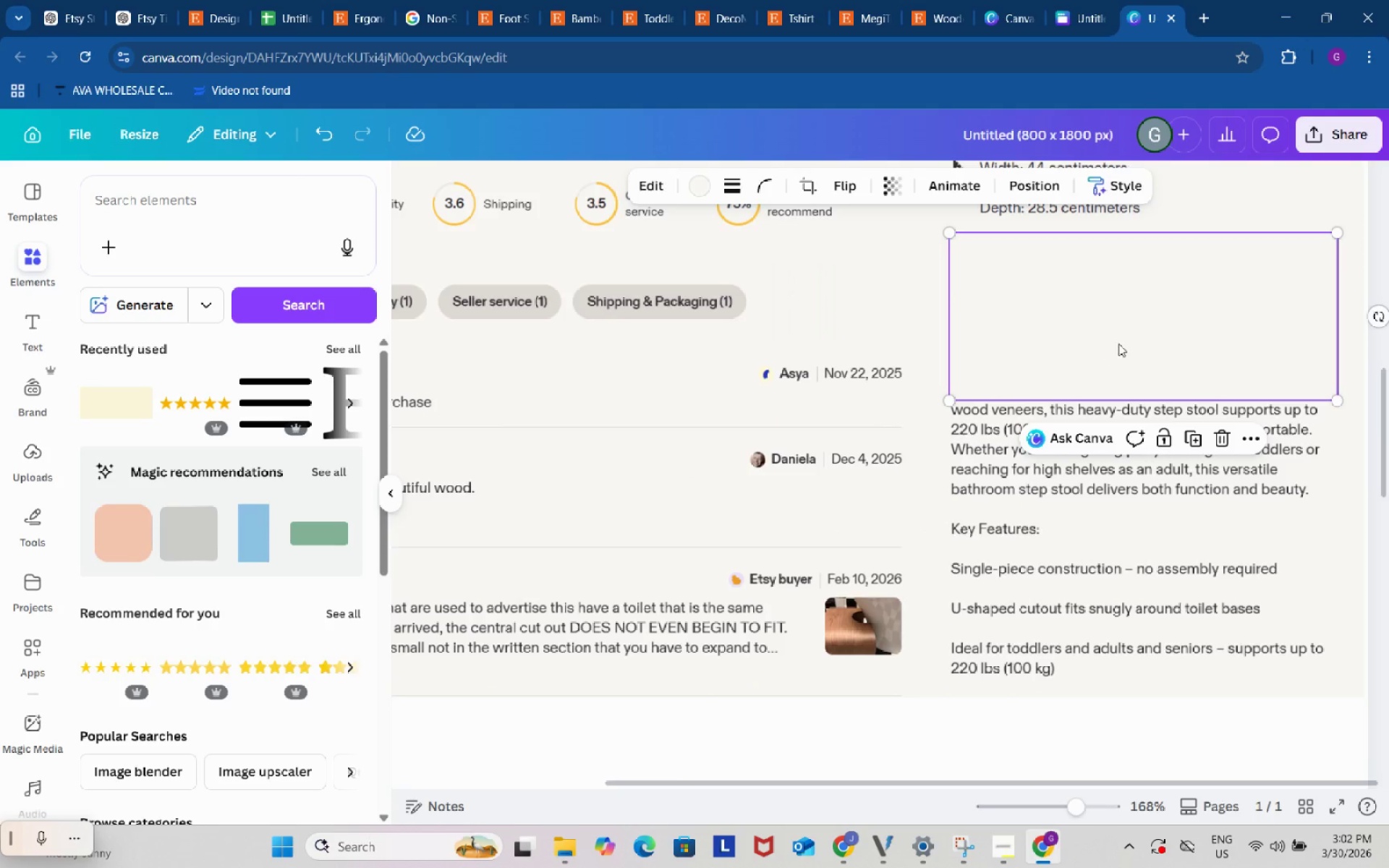 
key(Control+ControlLeft)
 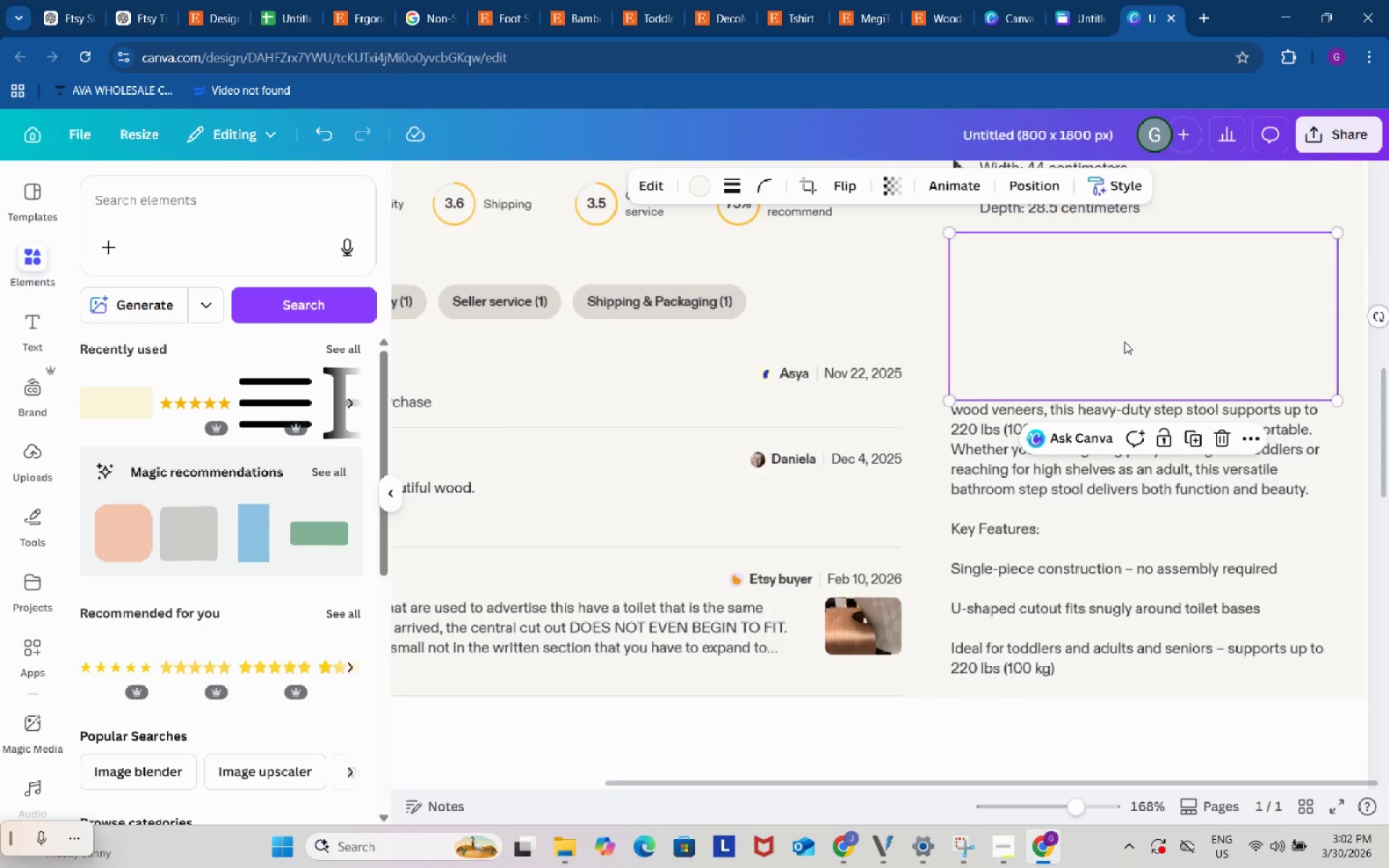 
key(Control+V)
 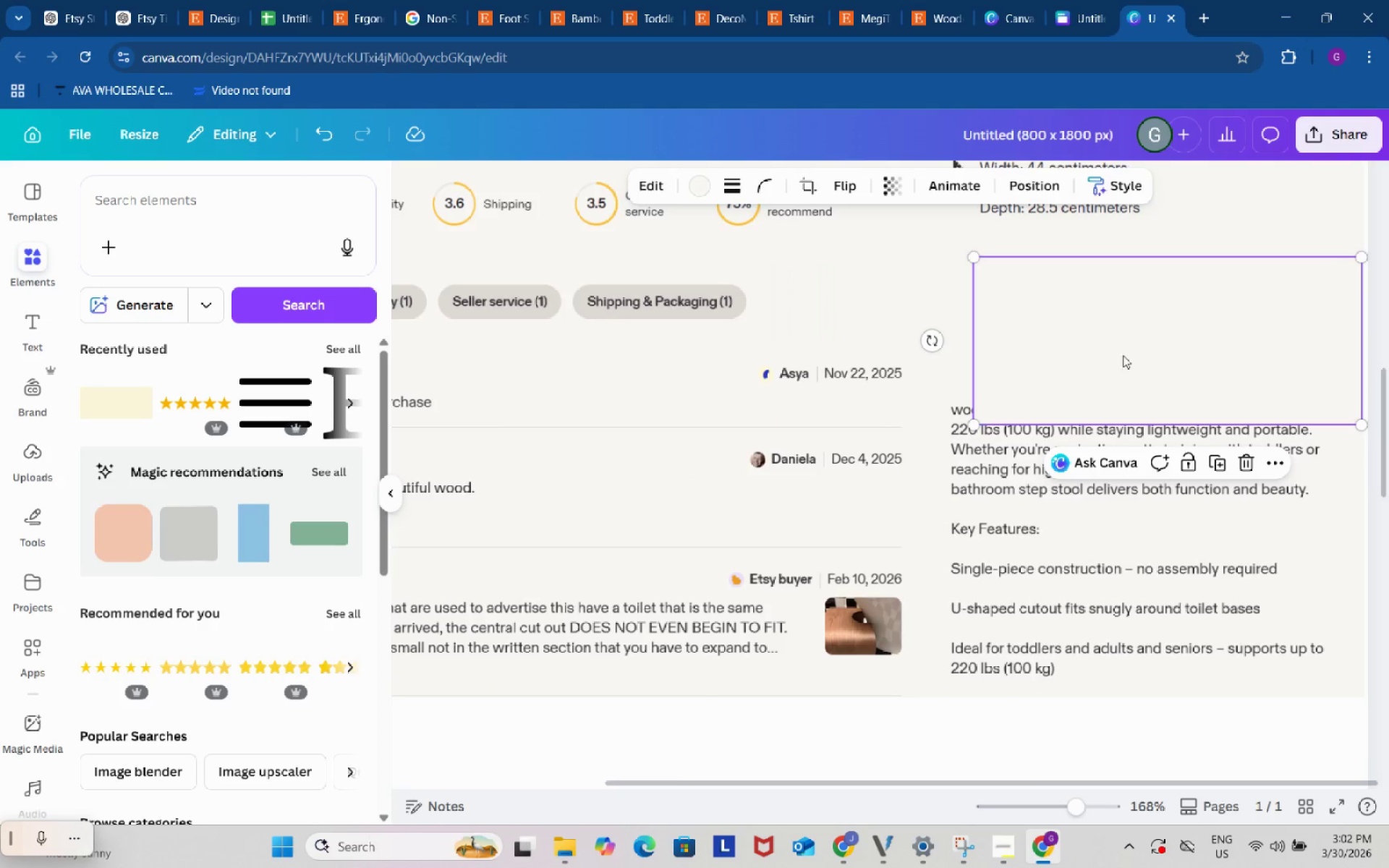 
left_click_drag(start_coordinate=[1136, 354], to_coordinate=[1106, 493])
 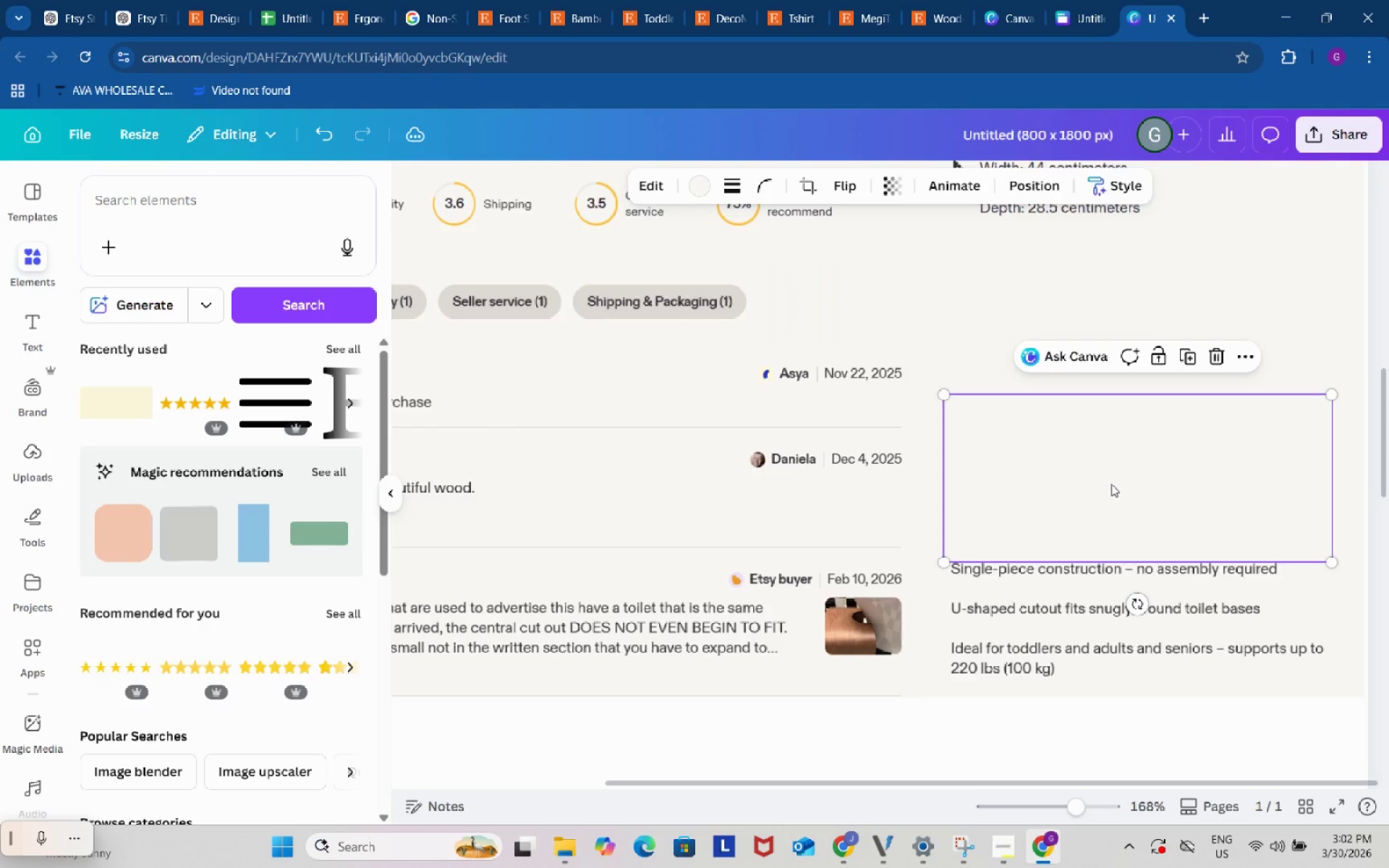 
key(Control+V)
 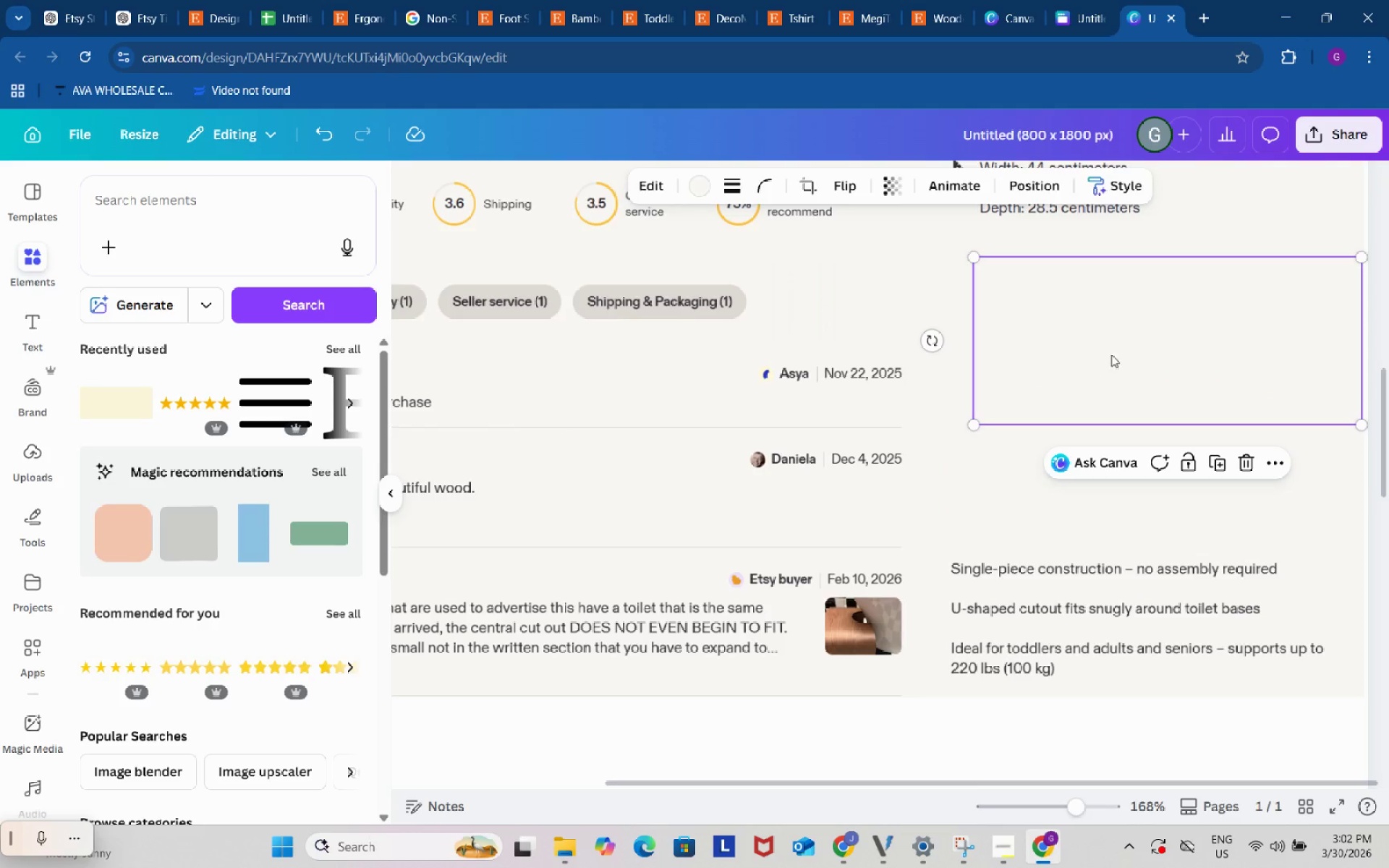 
left_click_drag(start_coordinate=[1114, 349], to_coordinate=[1091, 604])
 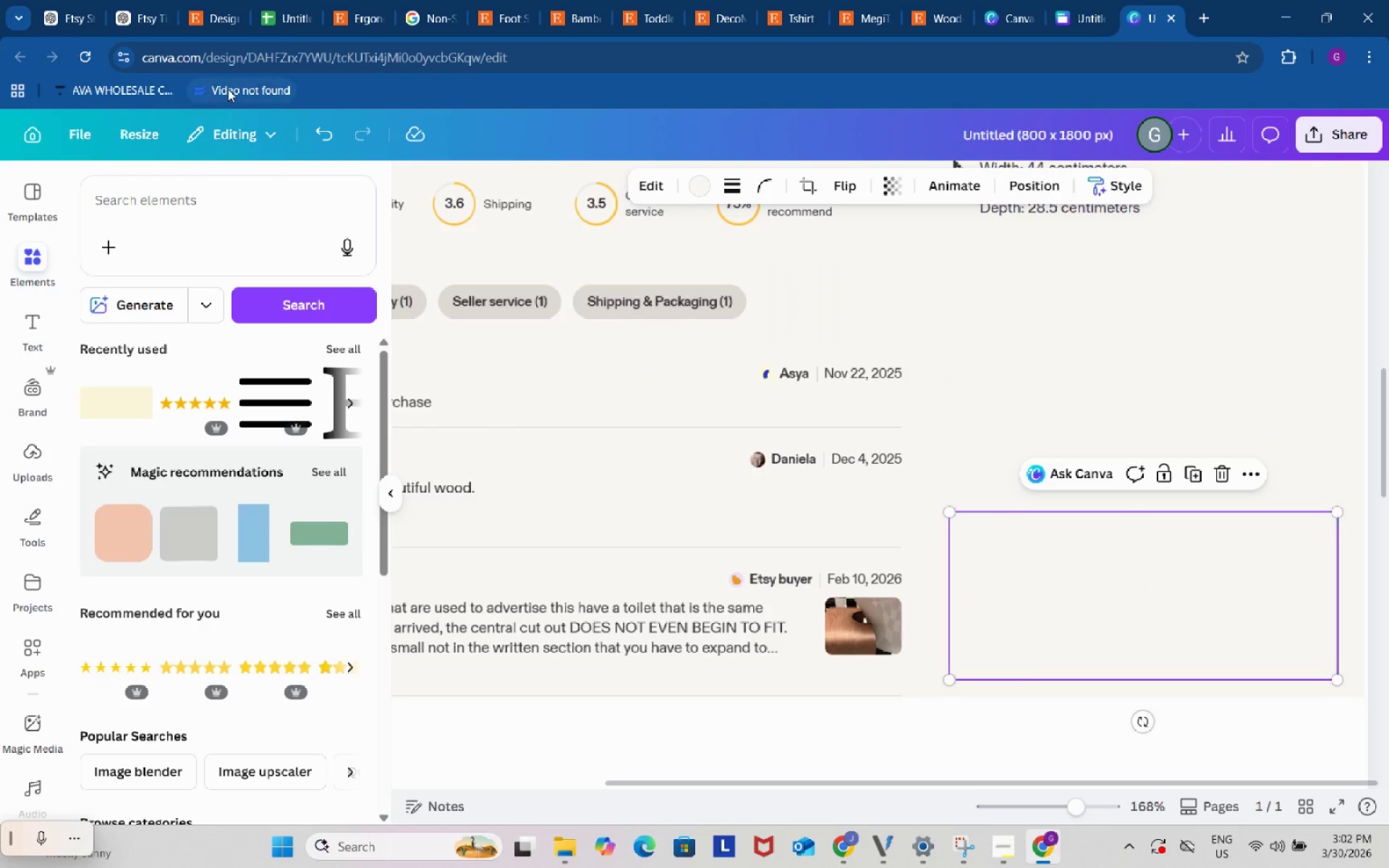 
left_click([278, 0])
 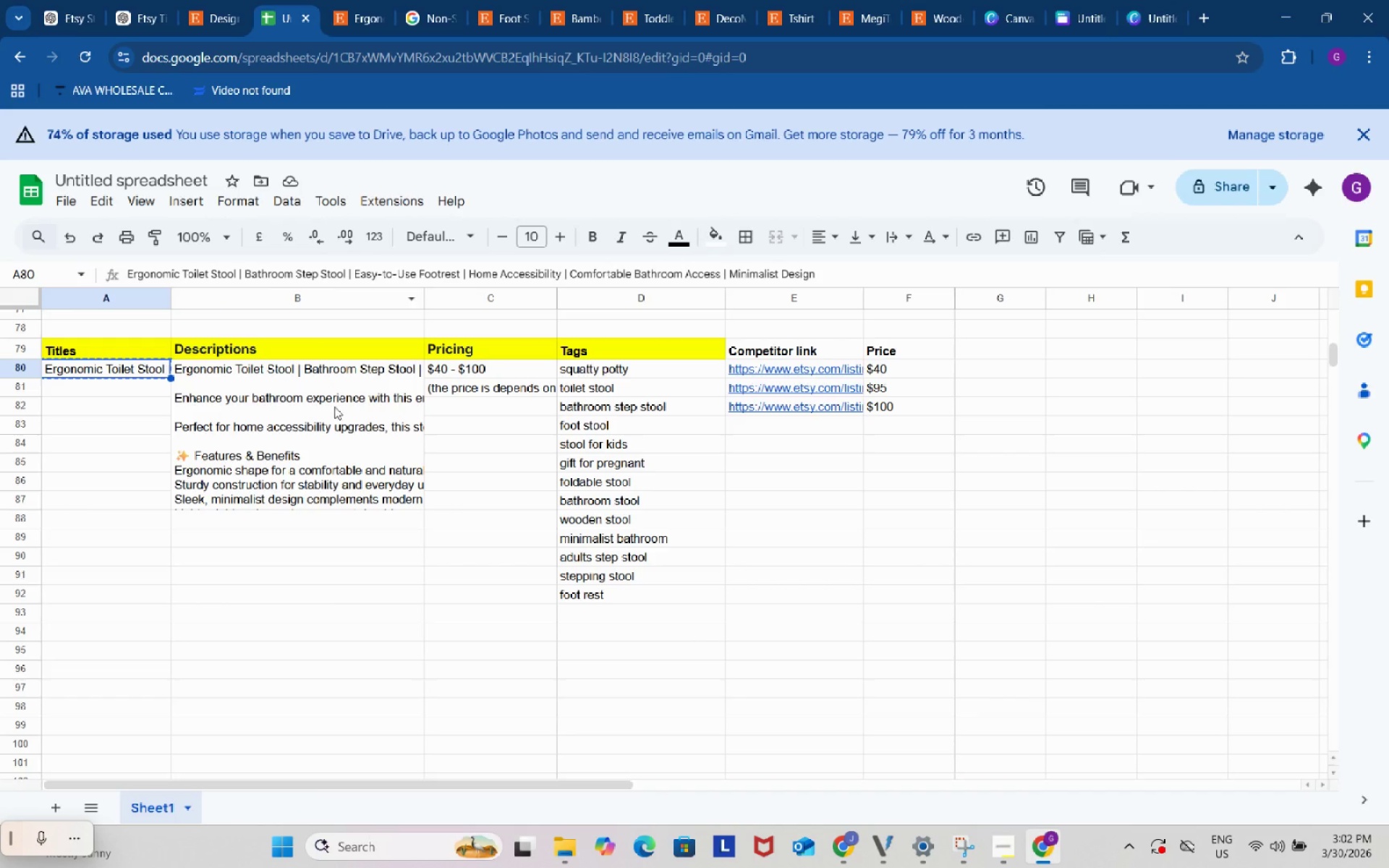 
left_click_drag(start_coordinate=[334, 428], to_coordinate=[332, 433])
 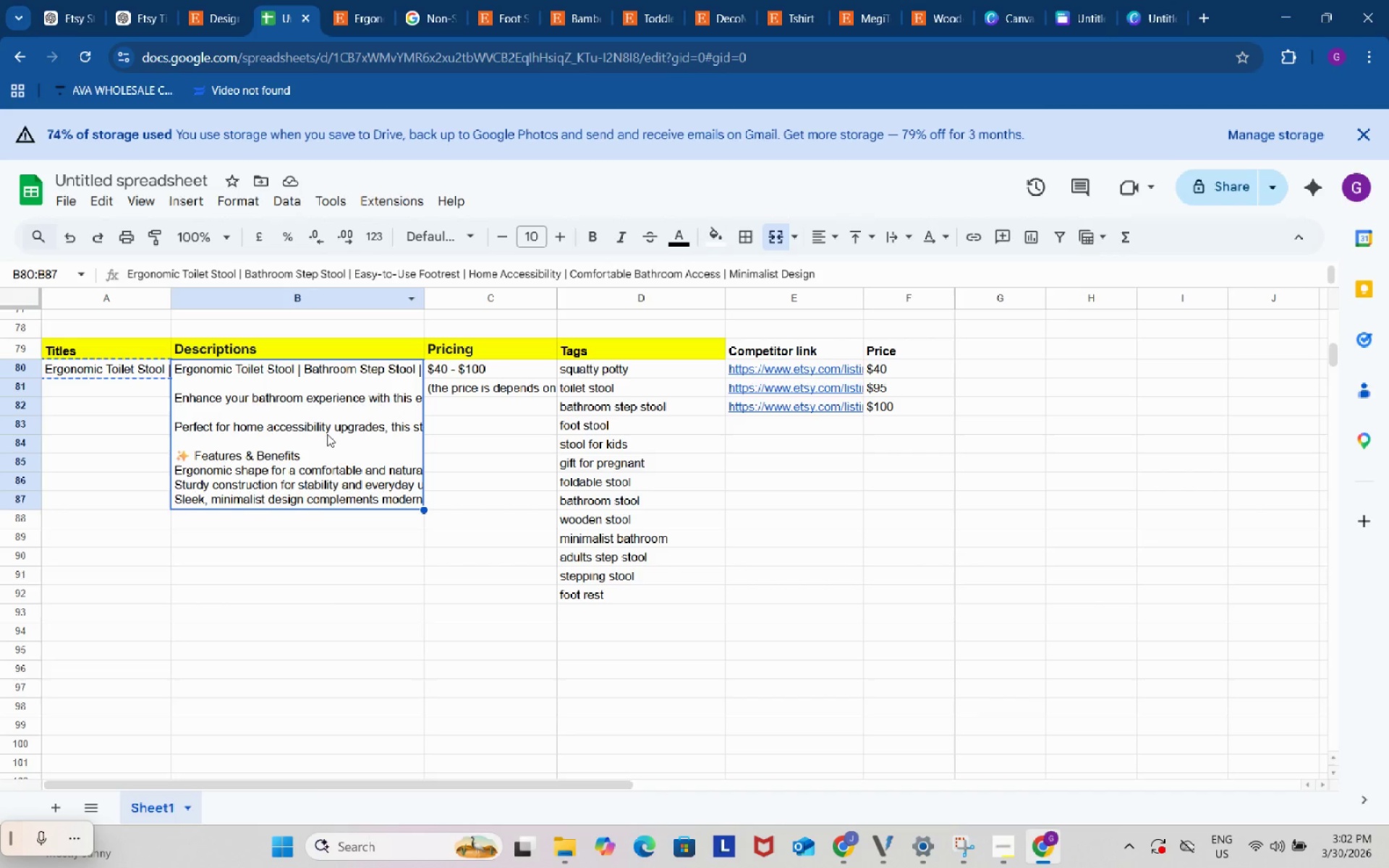 
key(Control+ControlLeft)
 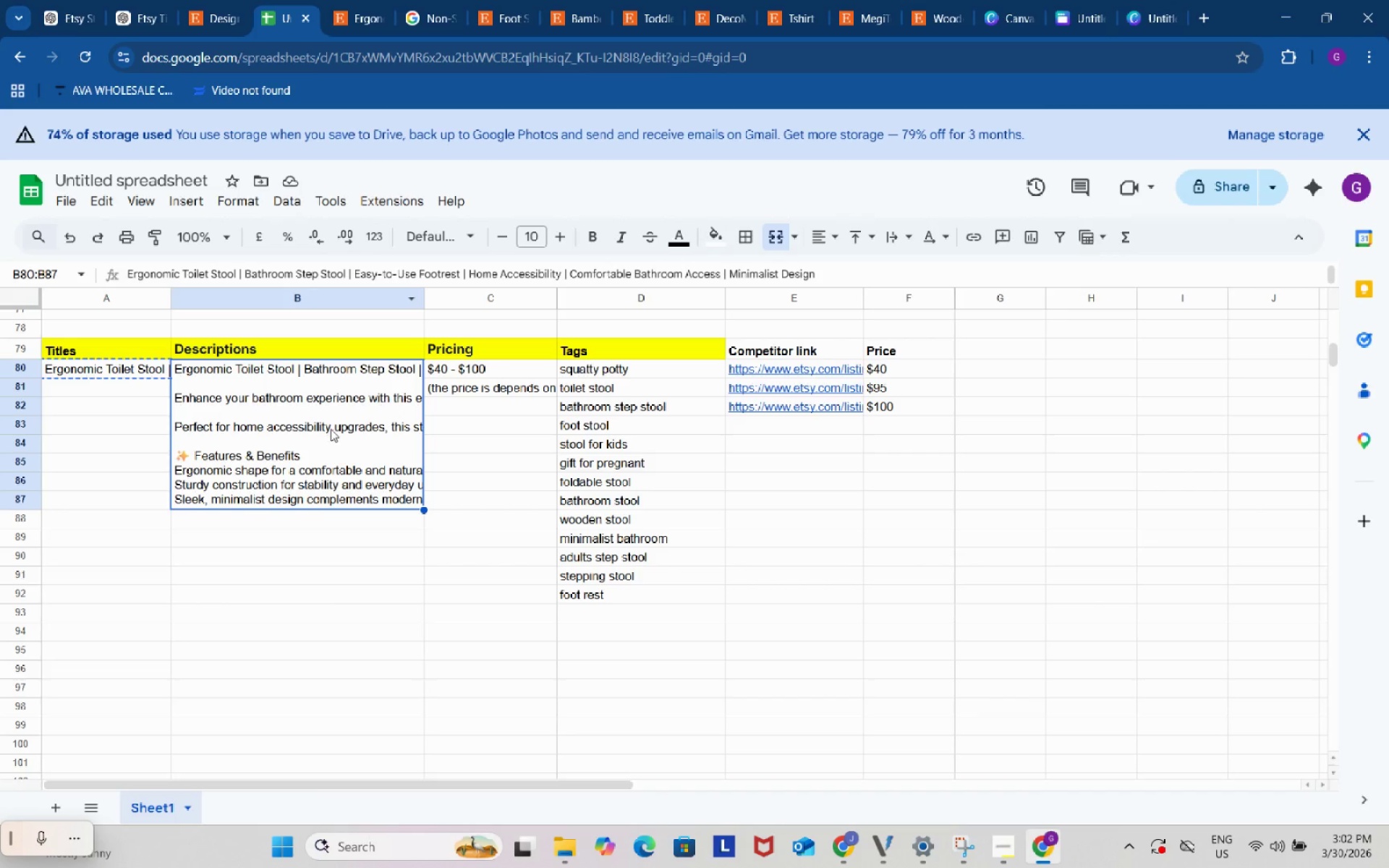 
key(Control+C)
 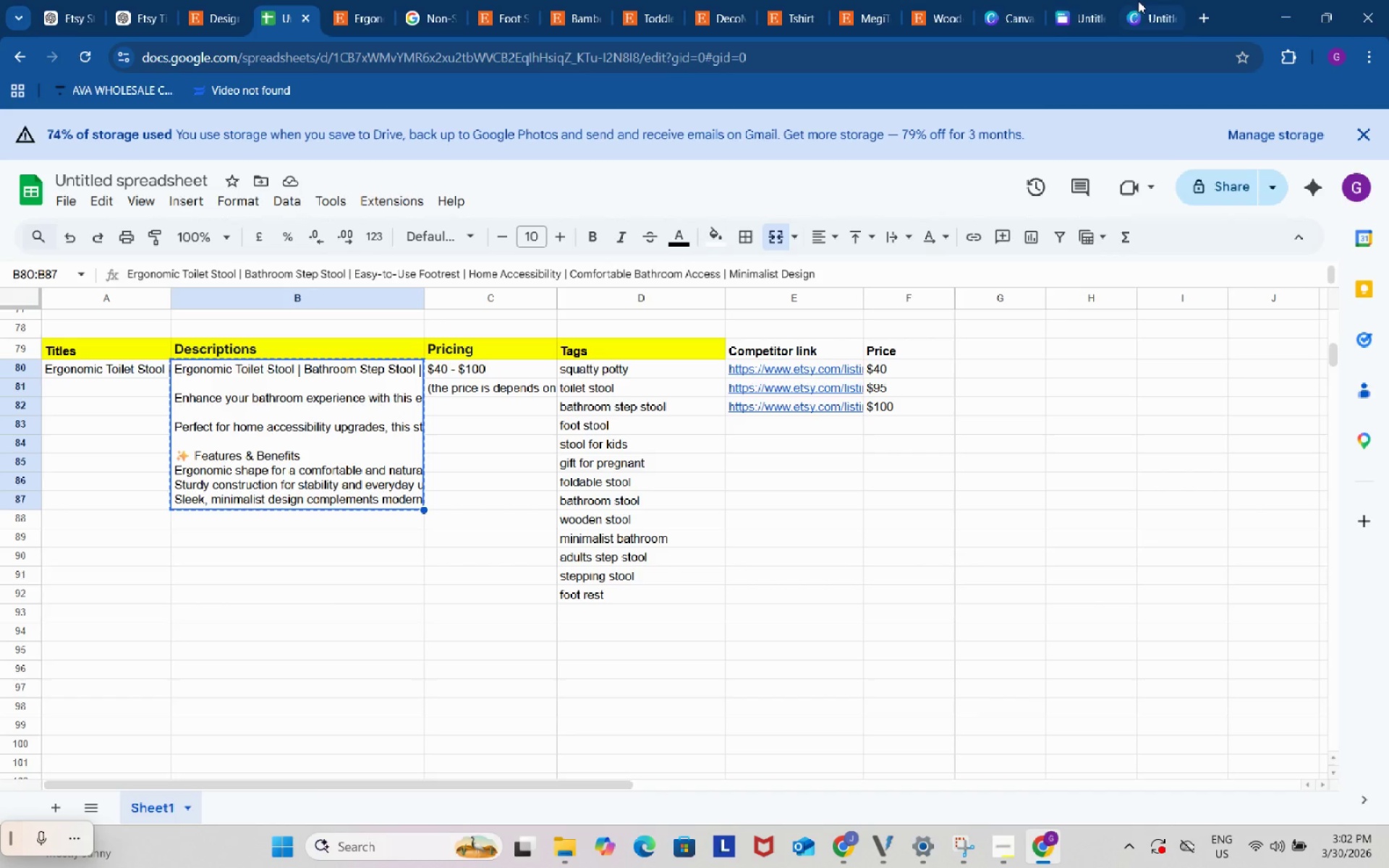 
left_click([1142, 0])
 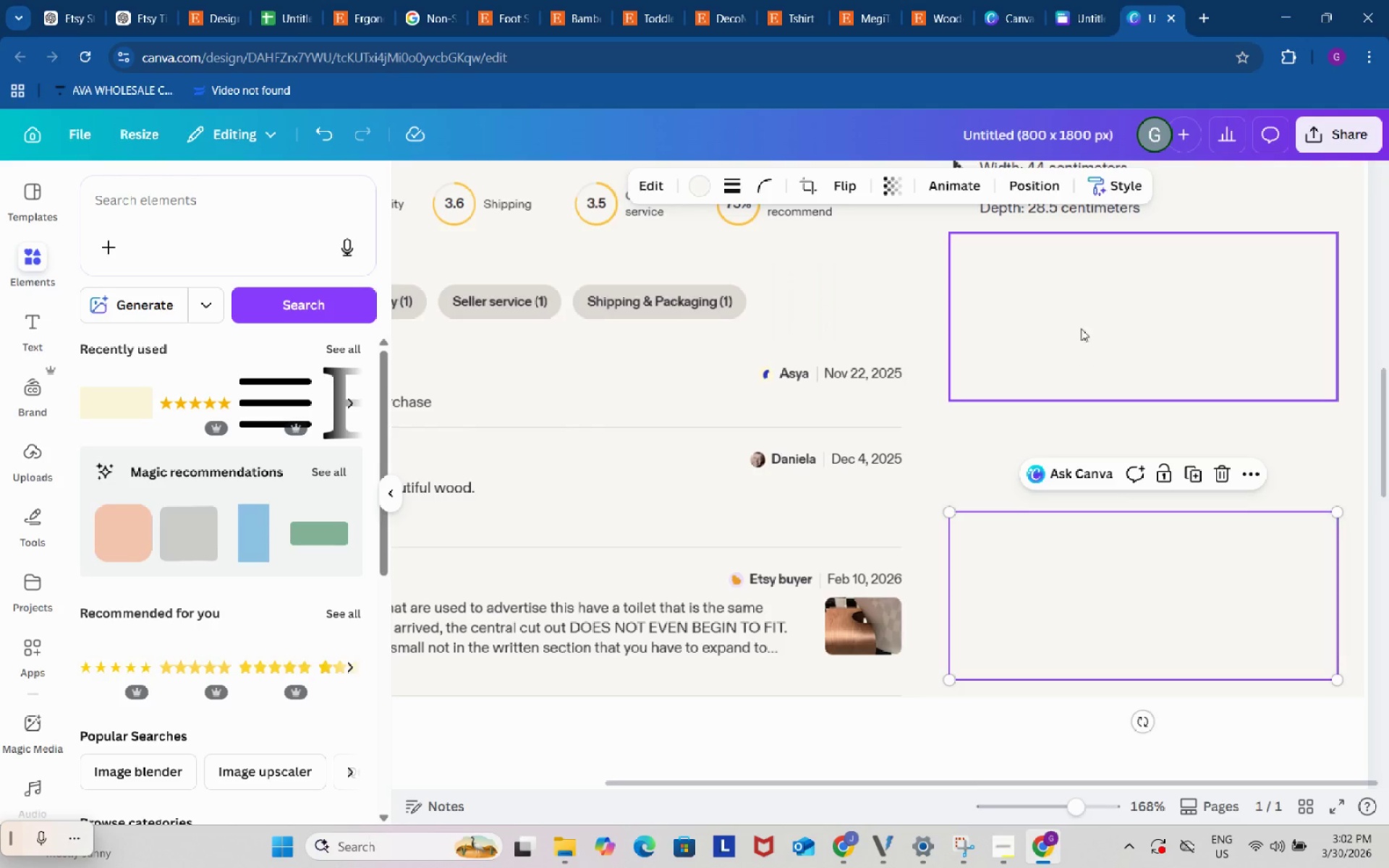 
left_click([1071, 315])
 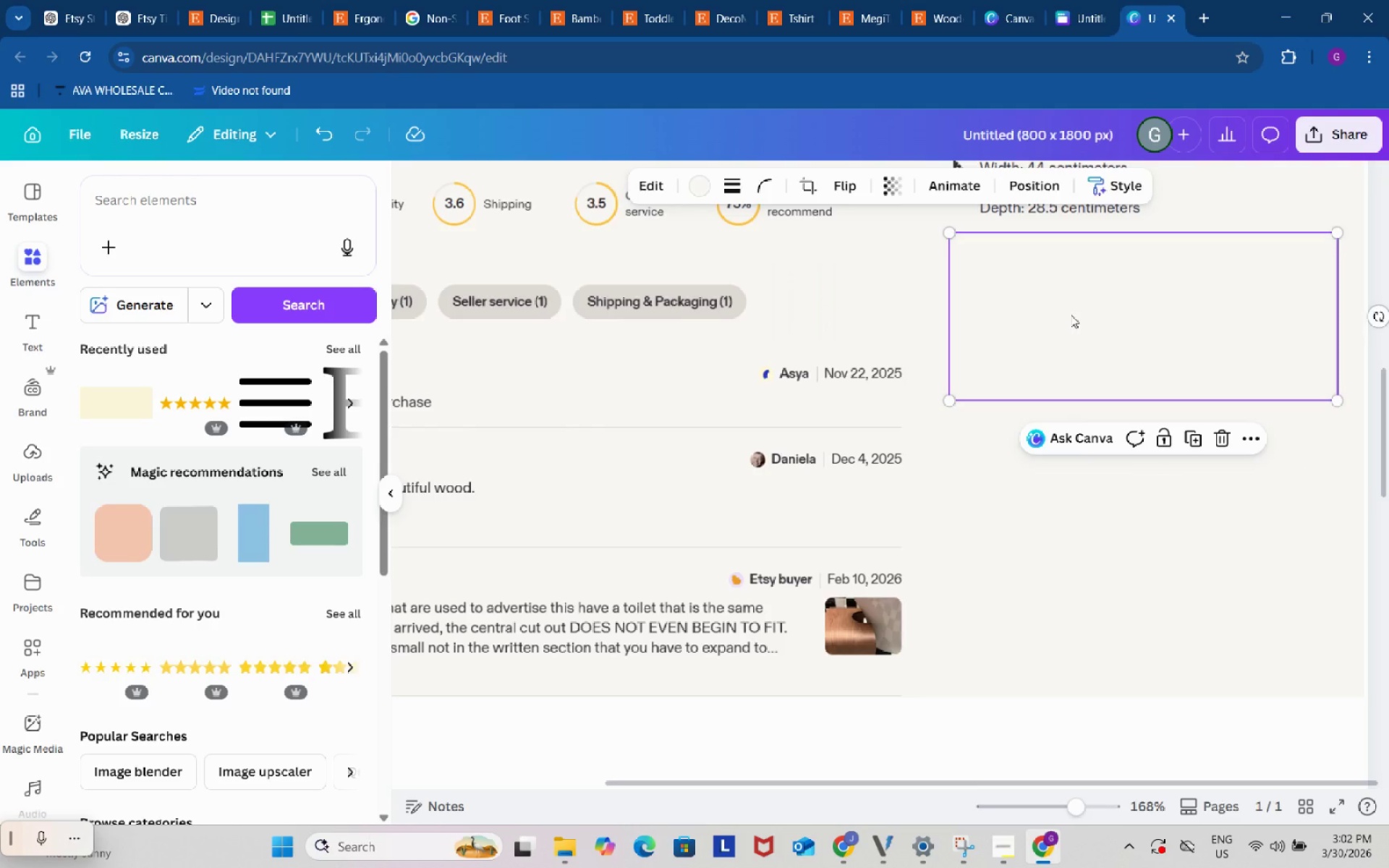 
key(Control+ControlLeft)
 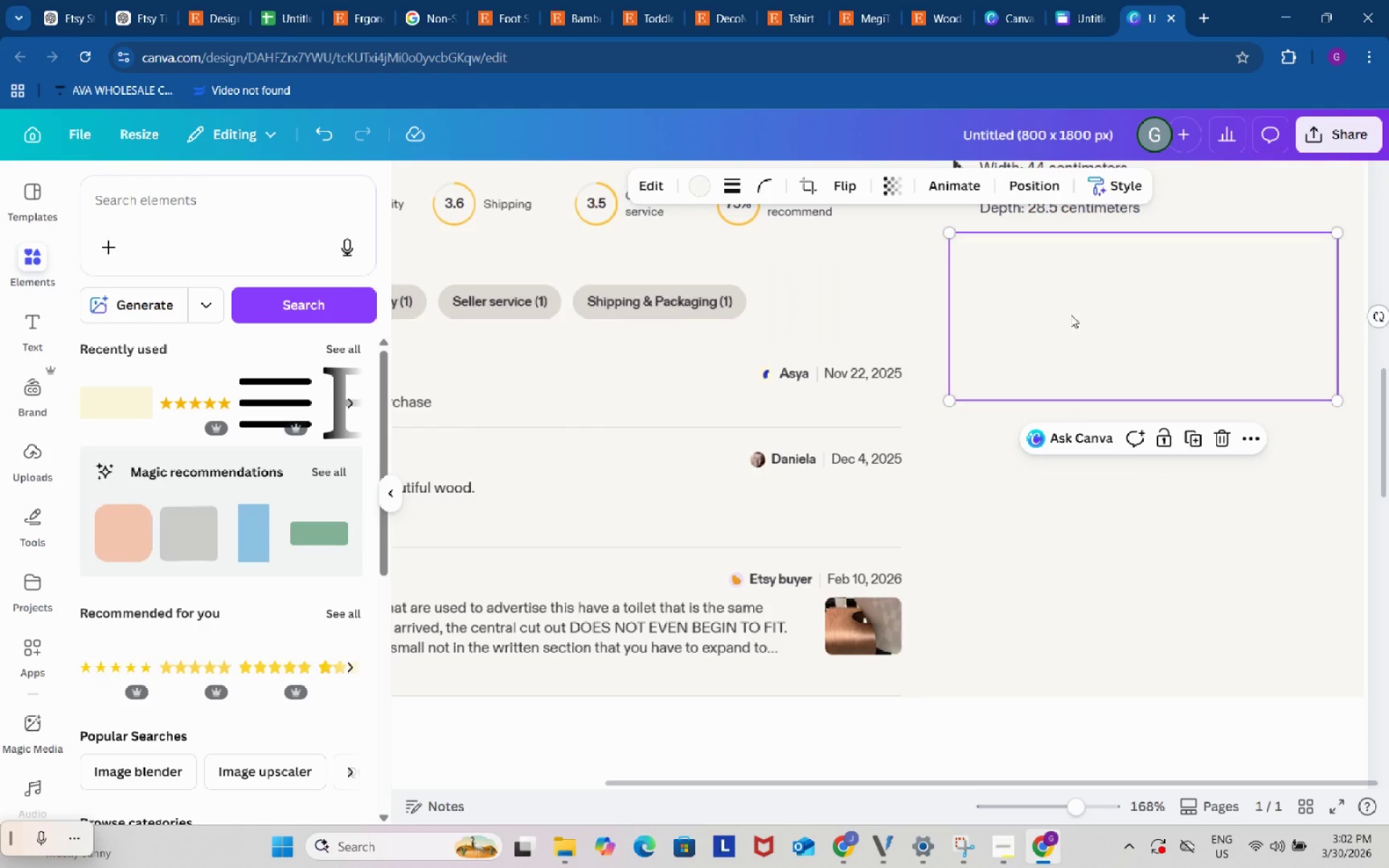 
key(Control+V)
 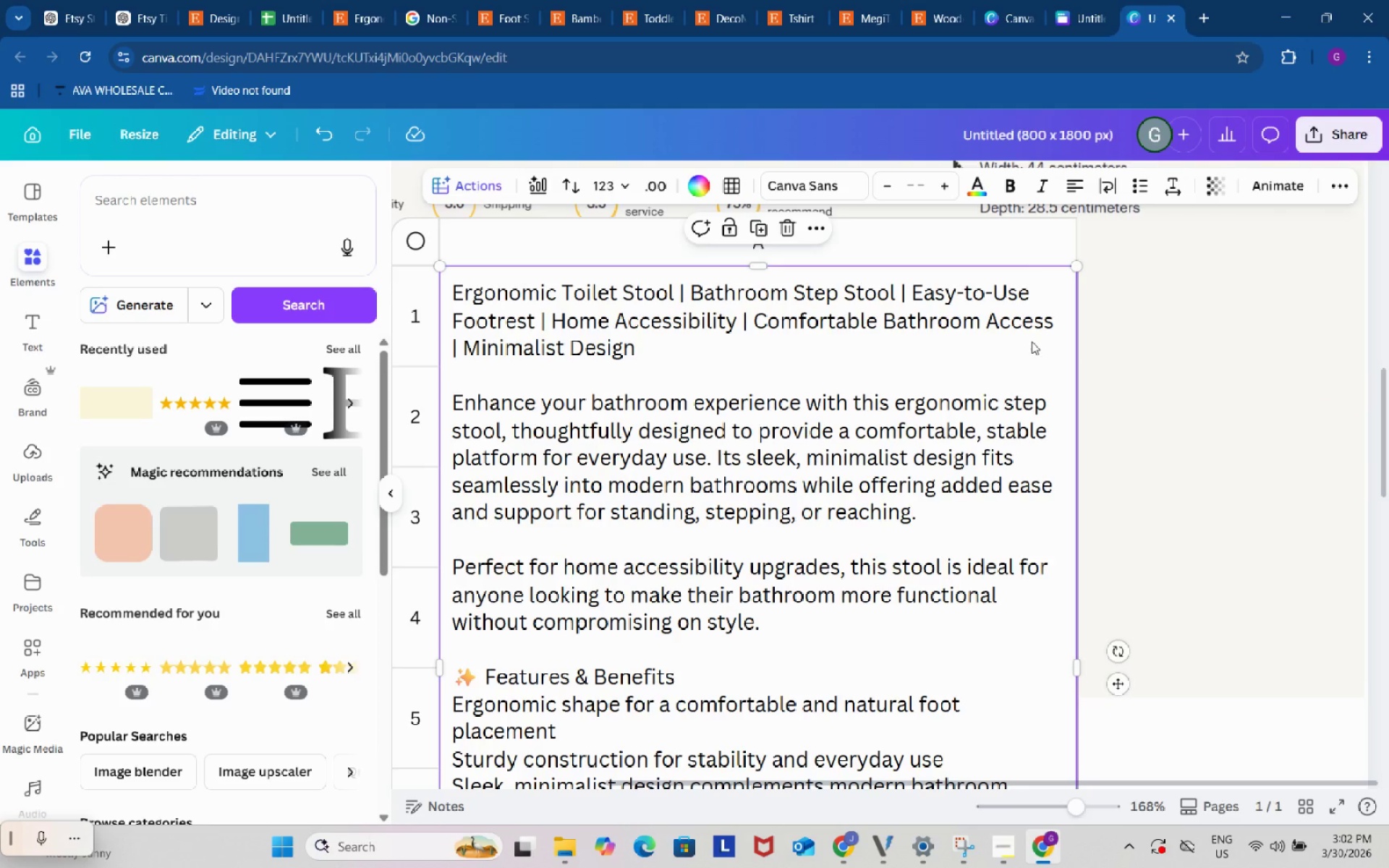 
key(Control+Z)
 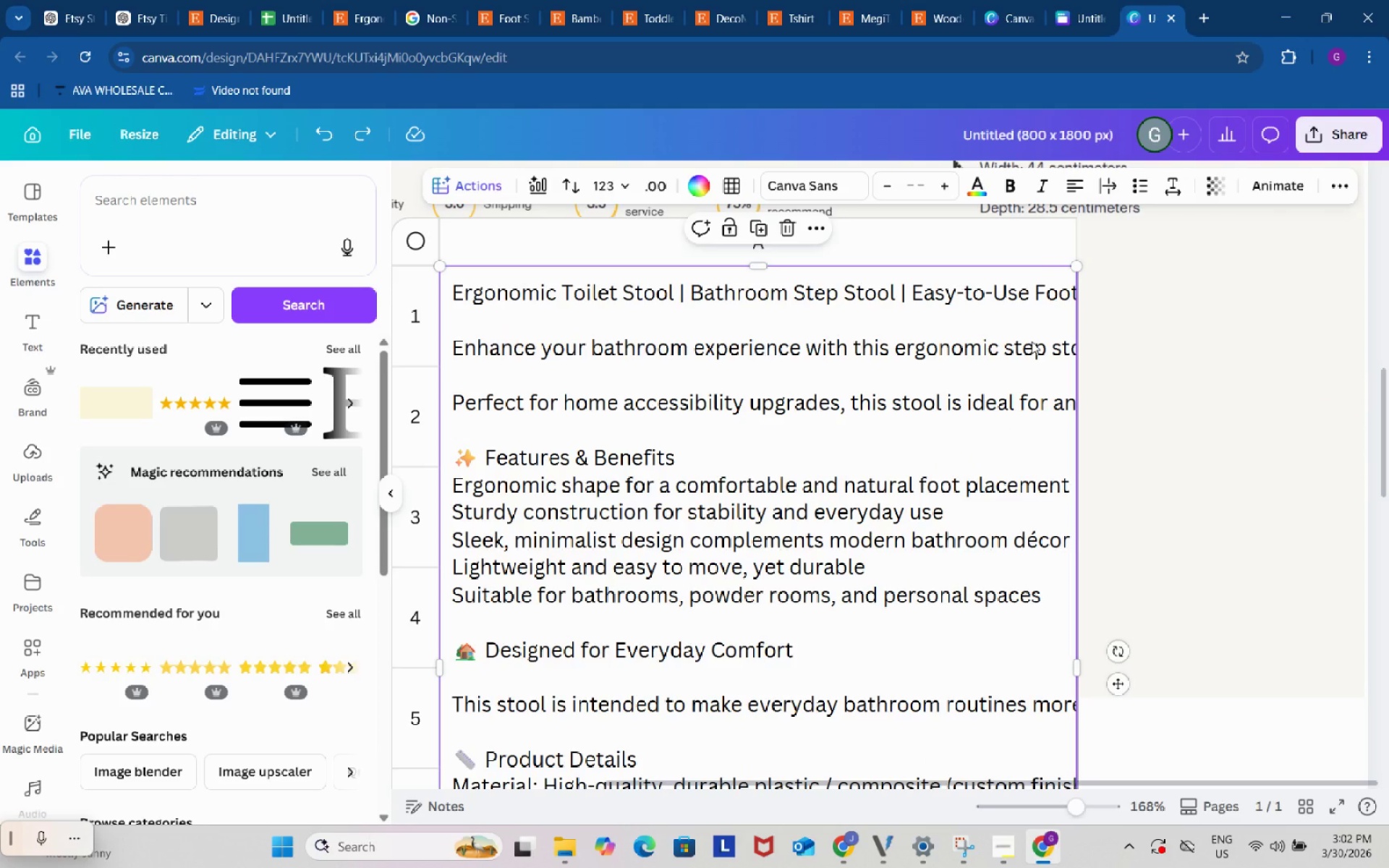 
key(Control+ControlLeft)
 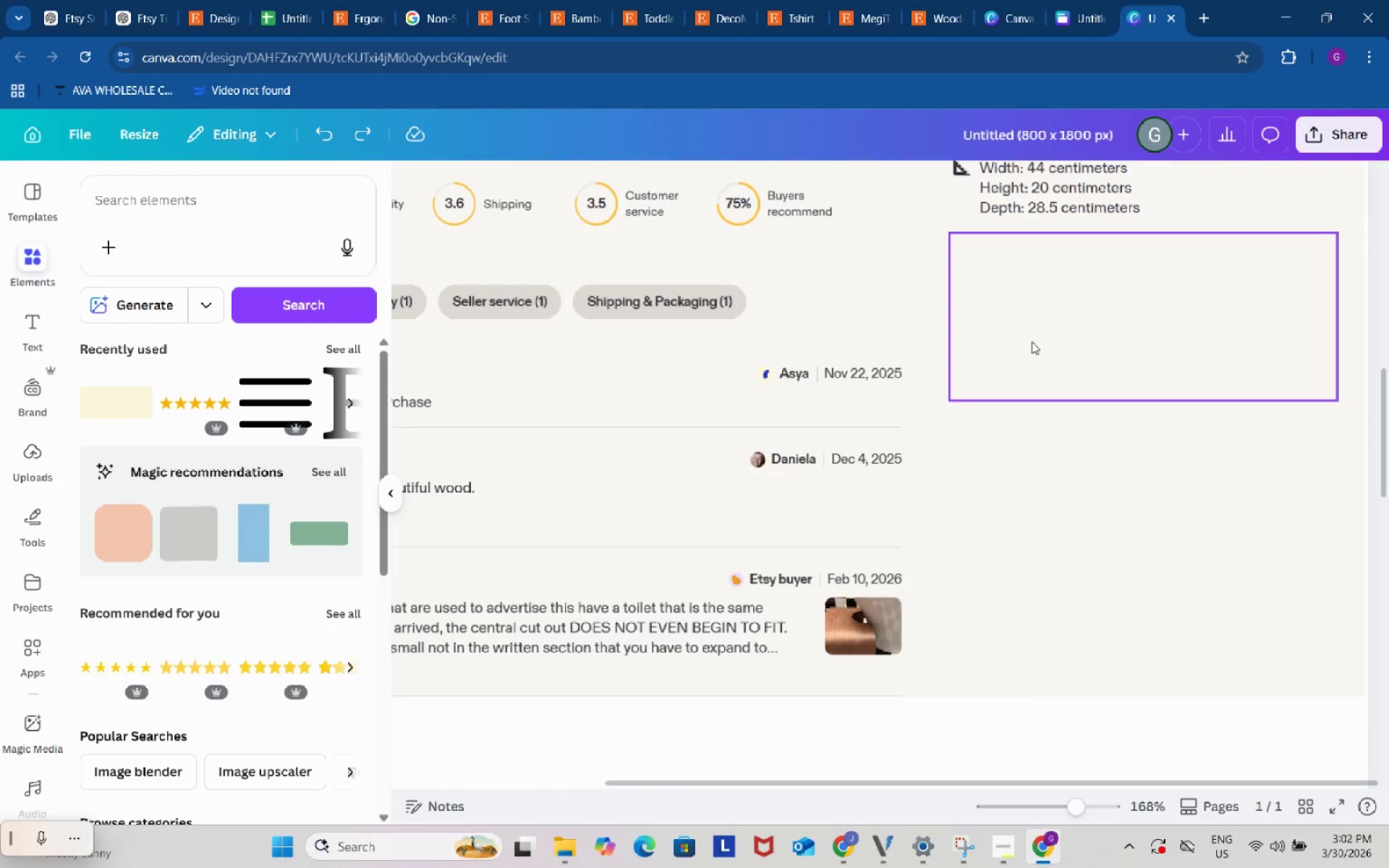 
key(Control+Z)
 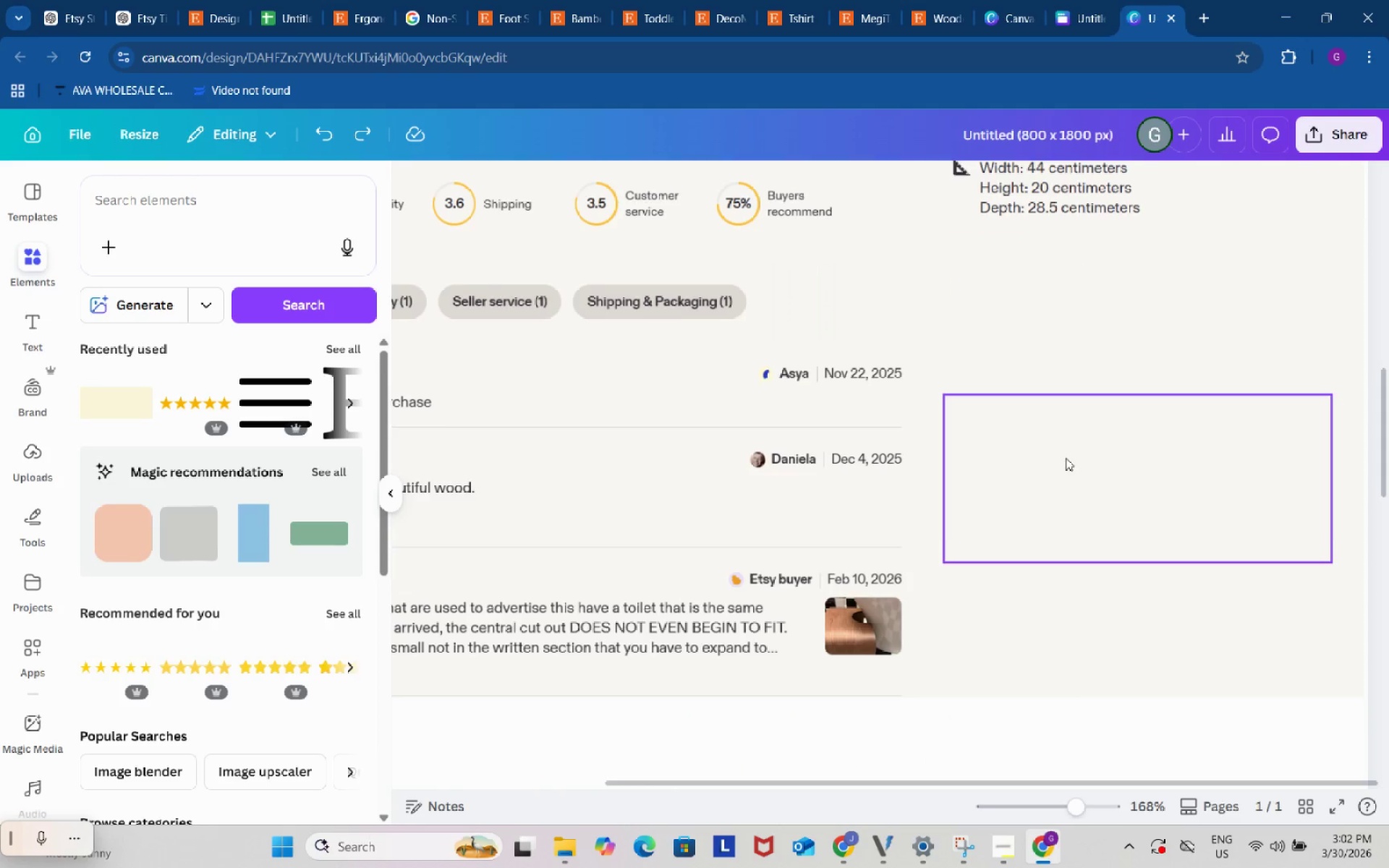 
scroll: coordinate [1071, 488], scroll_direction: up, amount: 8.0
 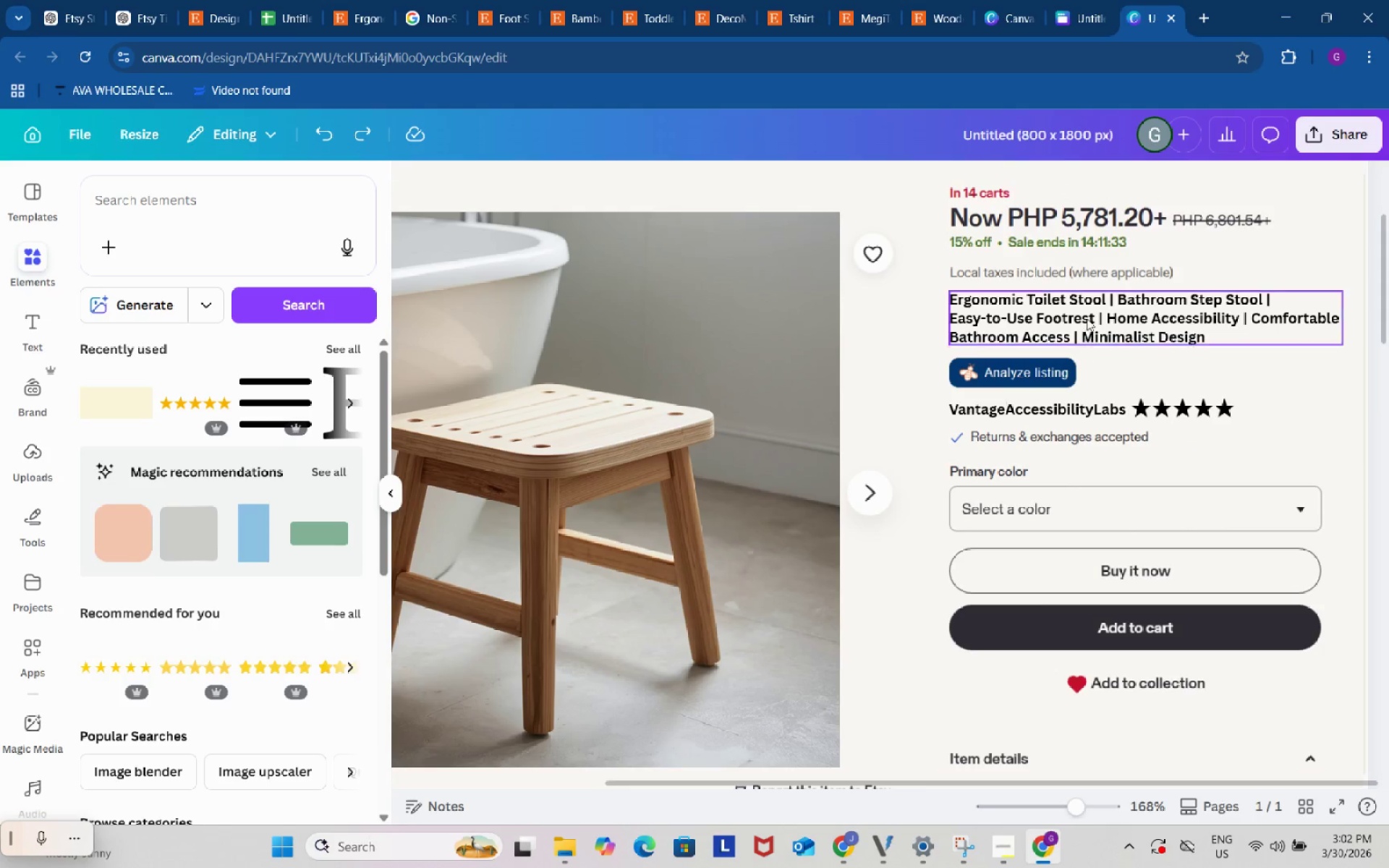 
left_click([1087, 318])
 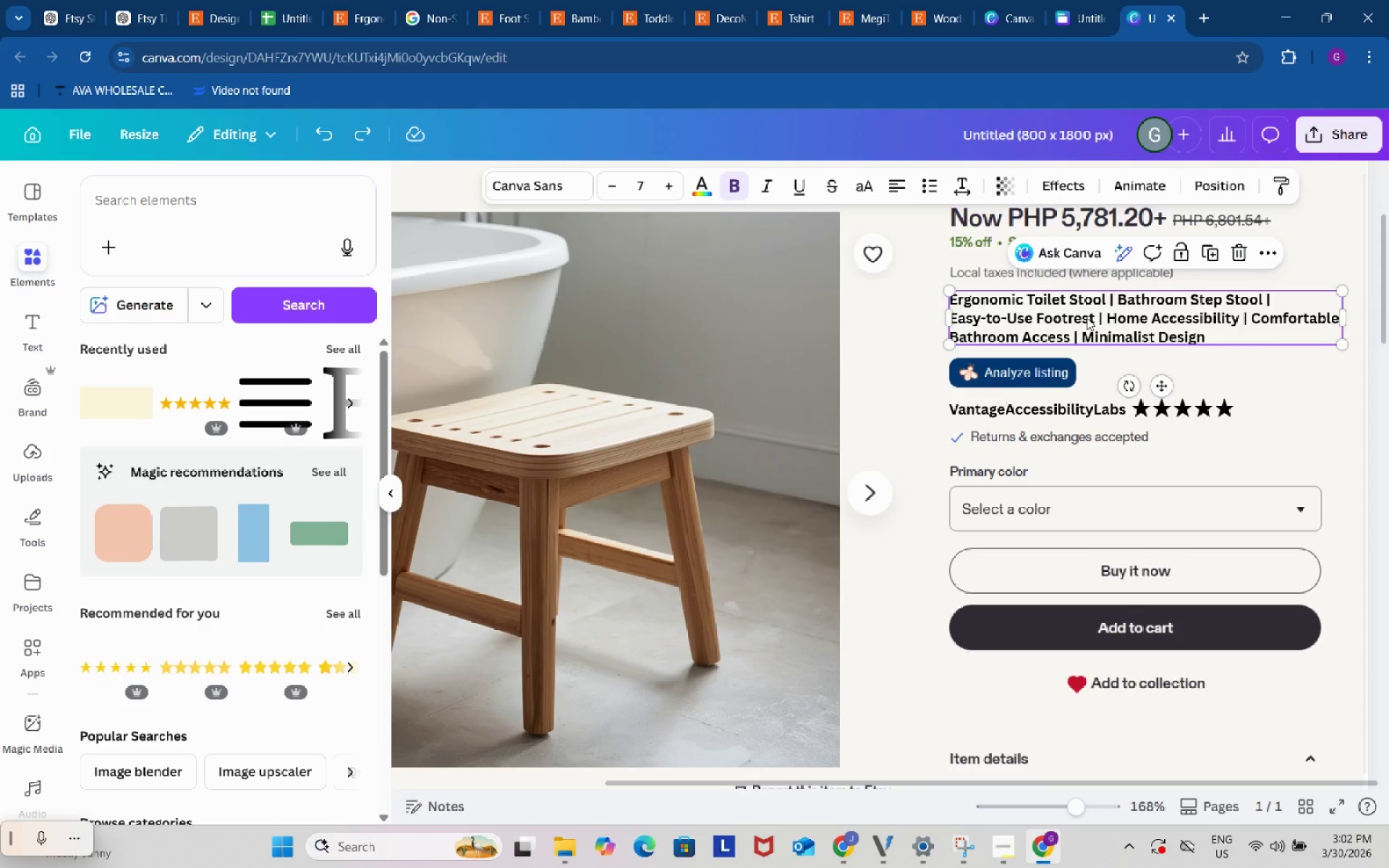 
key(Control+ControlLeft)
 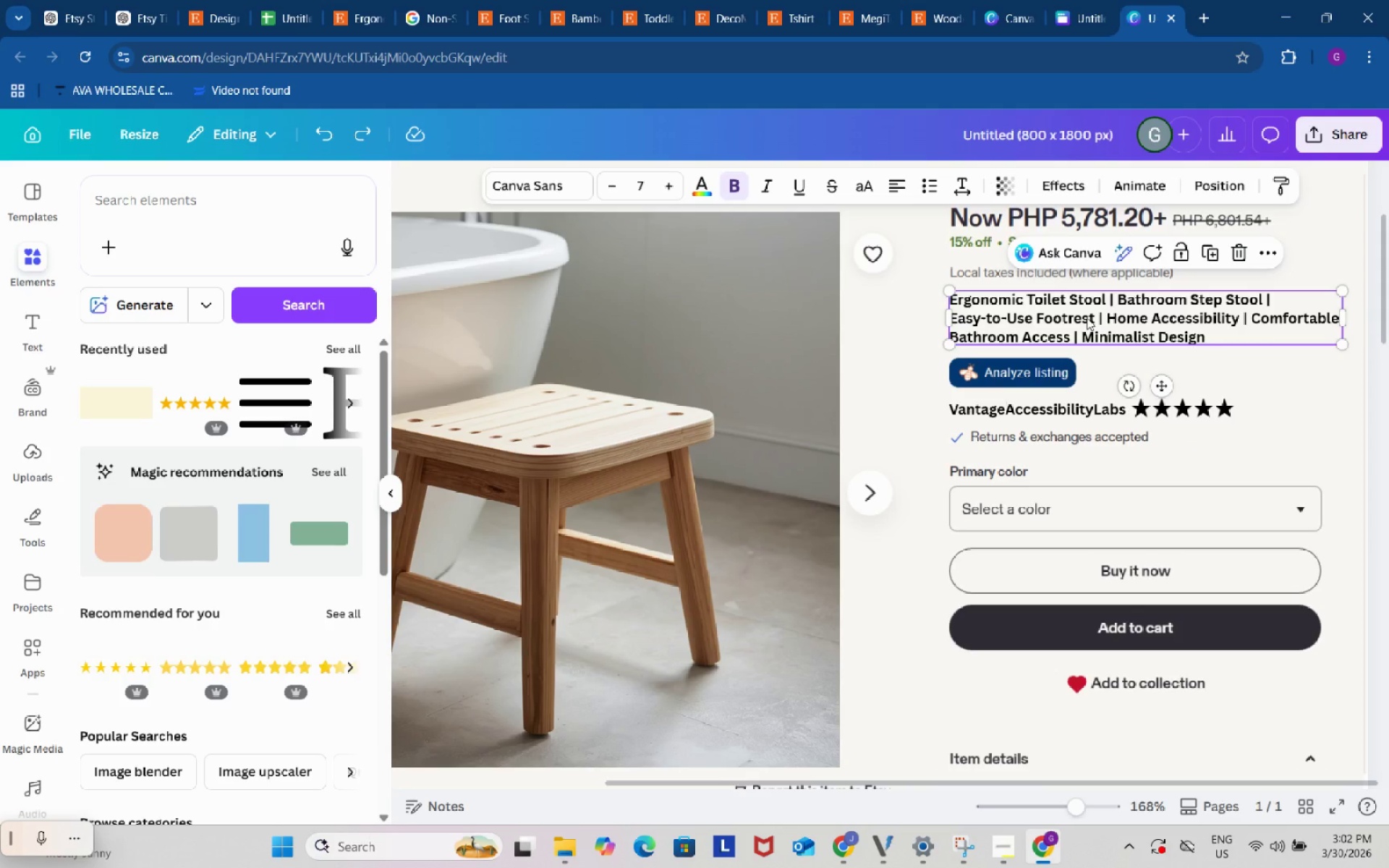 
key(Control+C)
 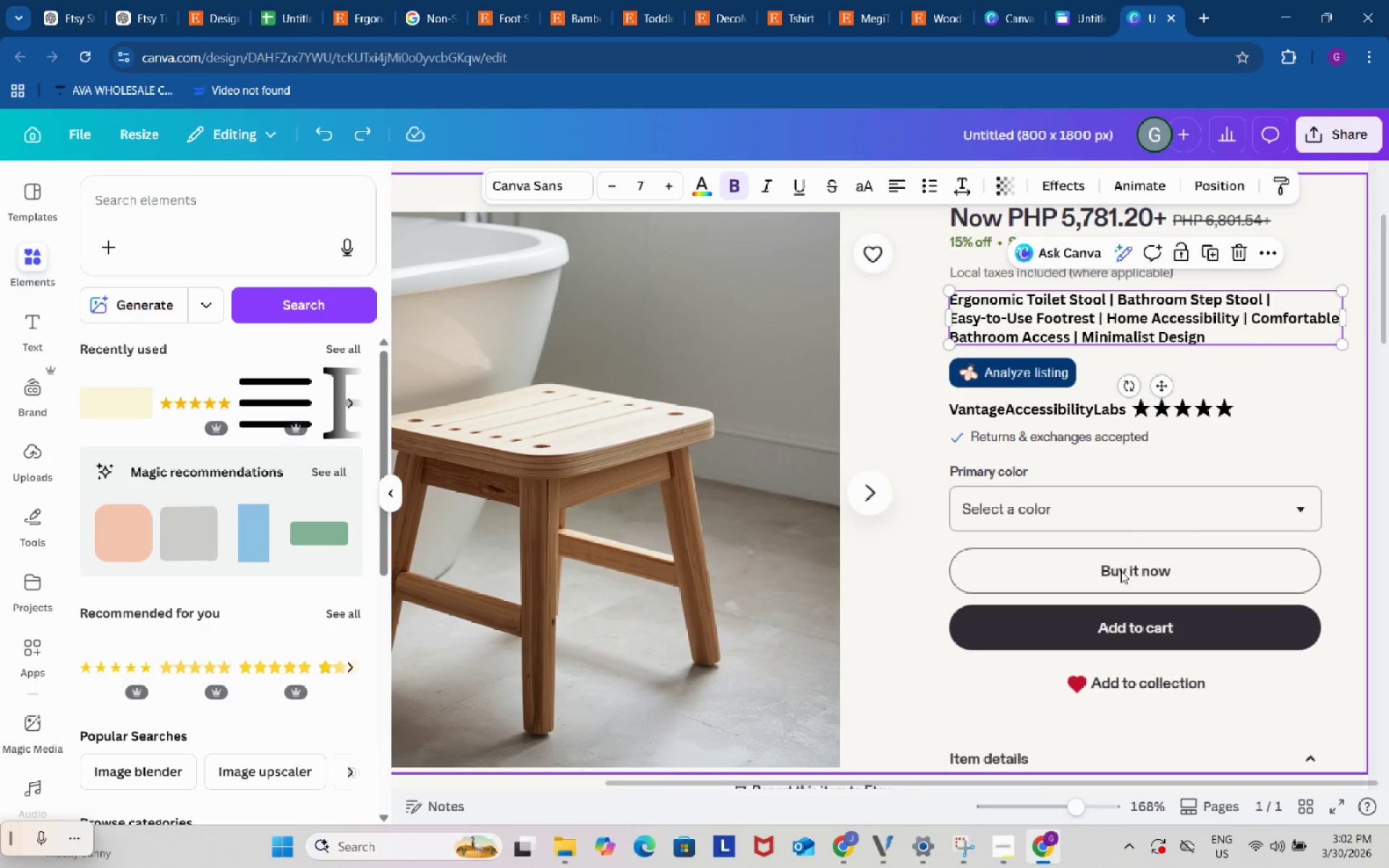 
left_click([1097, 511])
 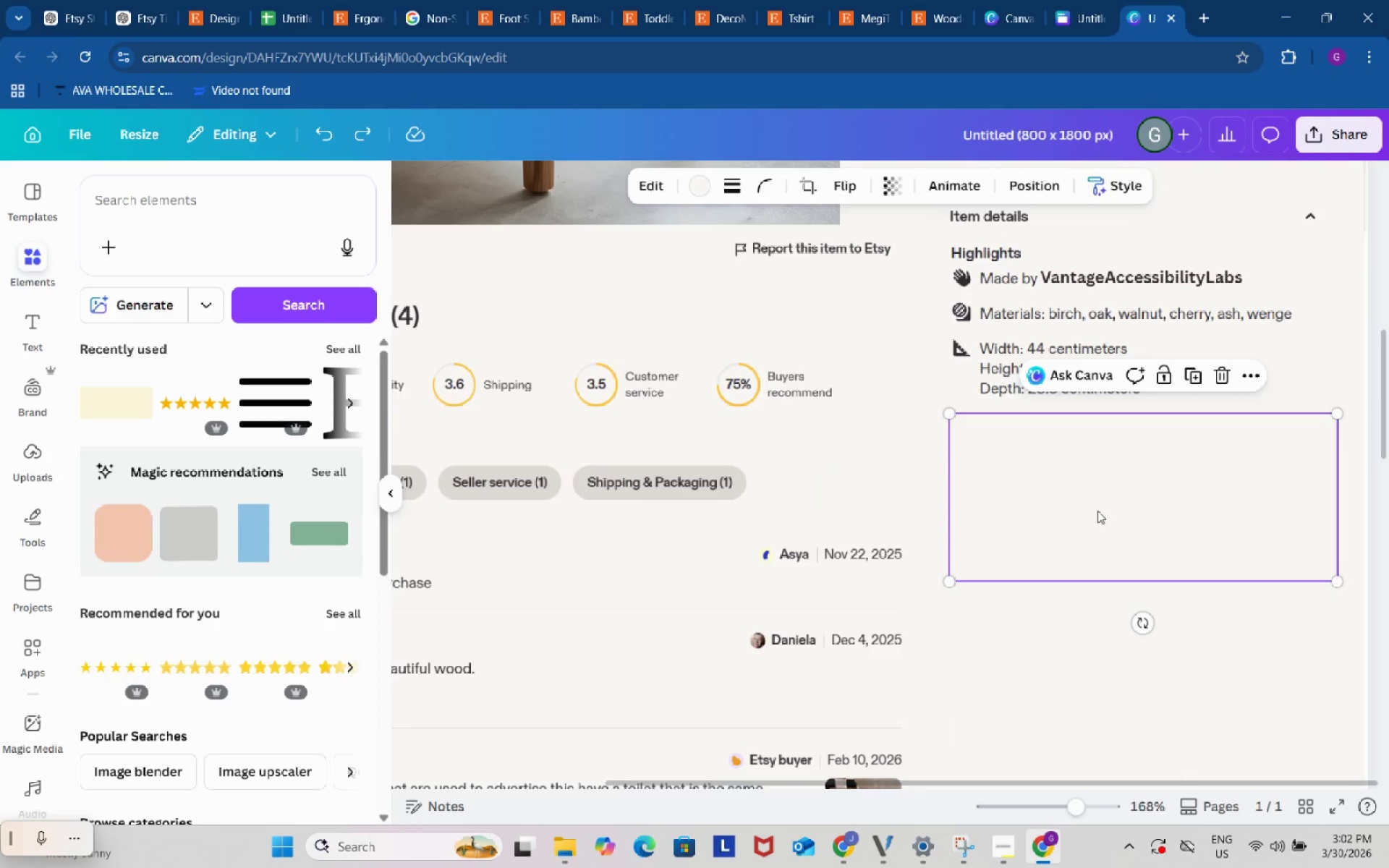 
scroll: coordinate [1113, 555], scroll_direction: down, amount: 6.0
 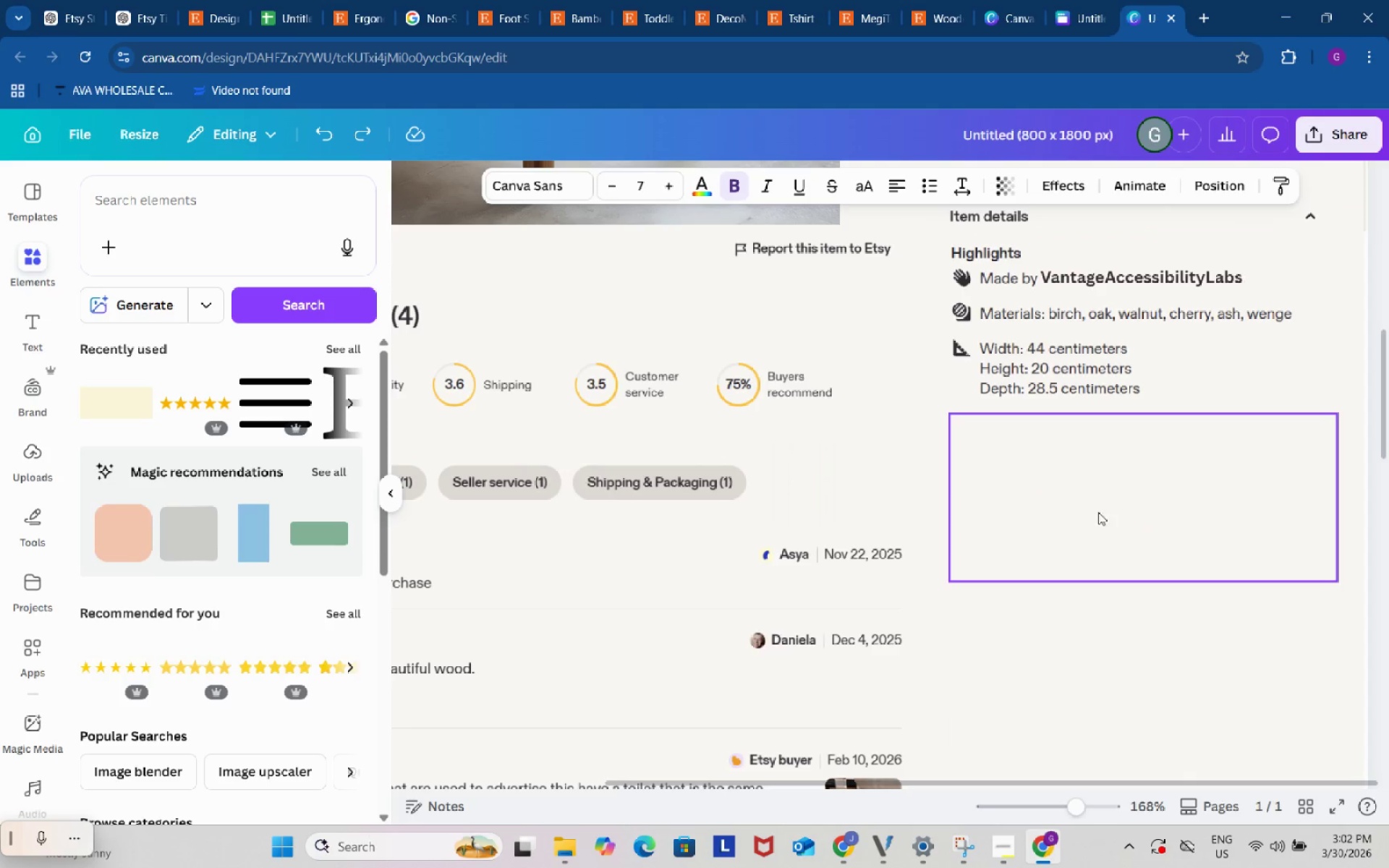 
key(Control+ControlLeft)
 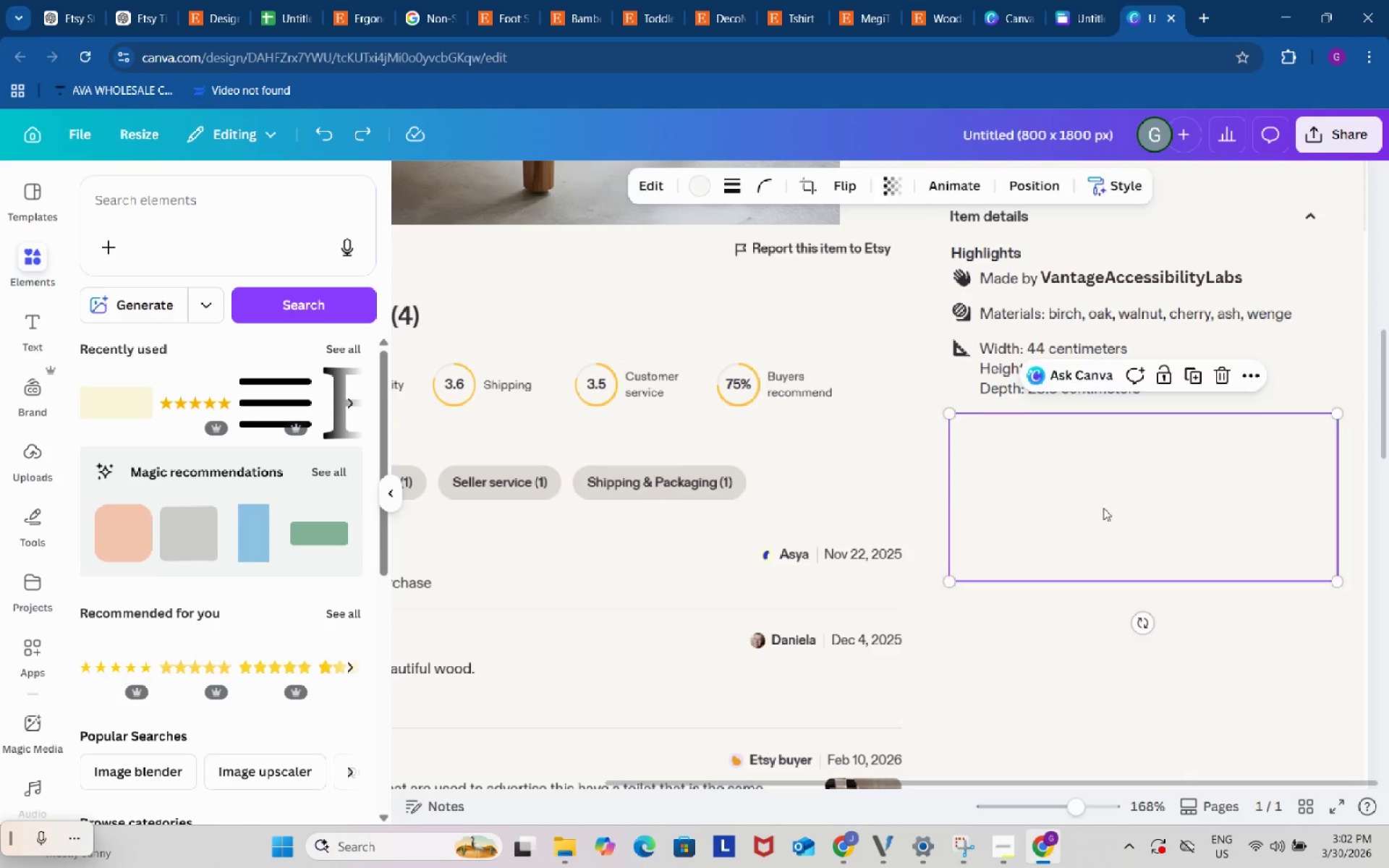 
key(Control+V)
 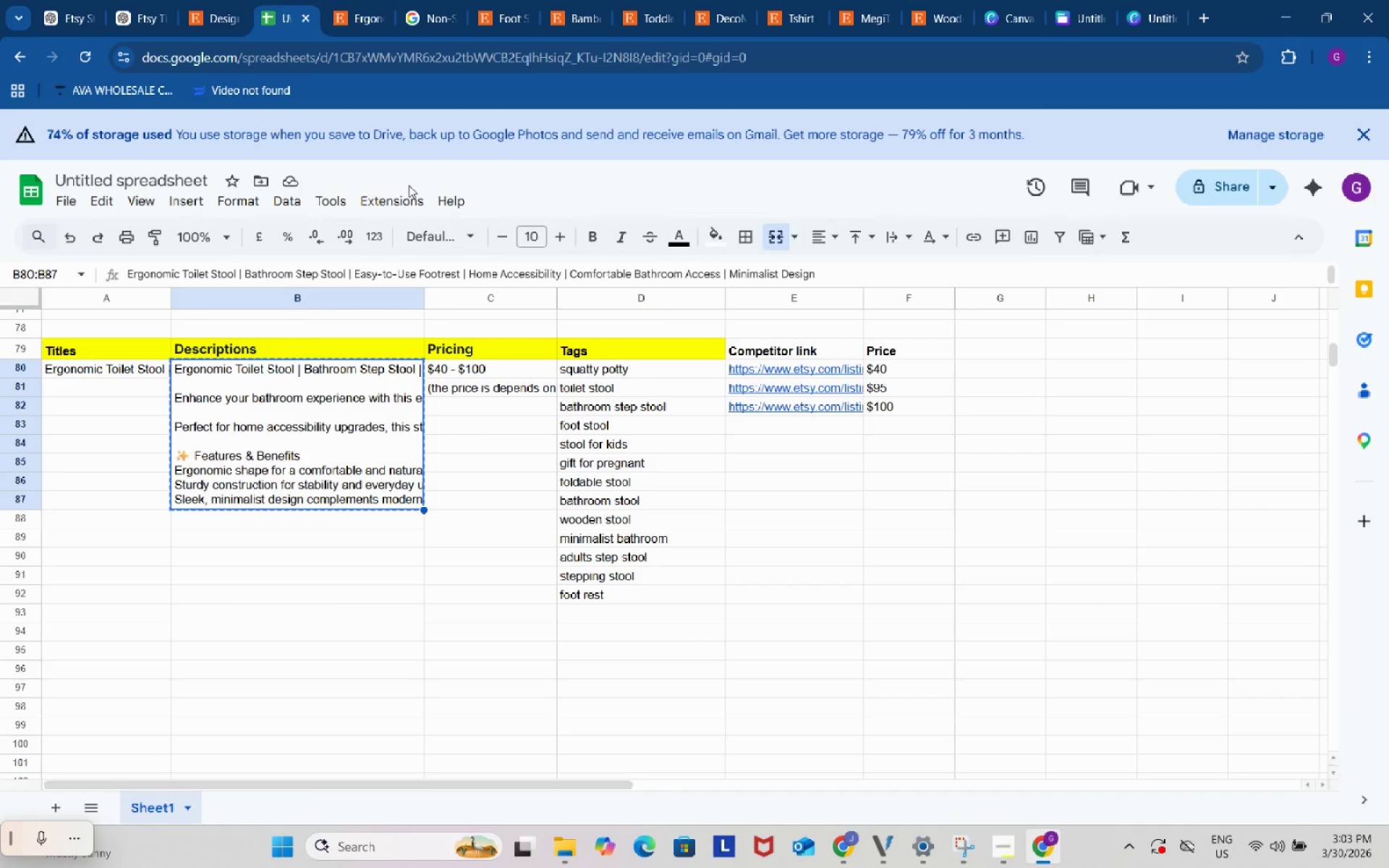 
key(Control+C)
 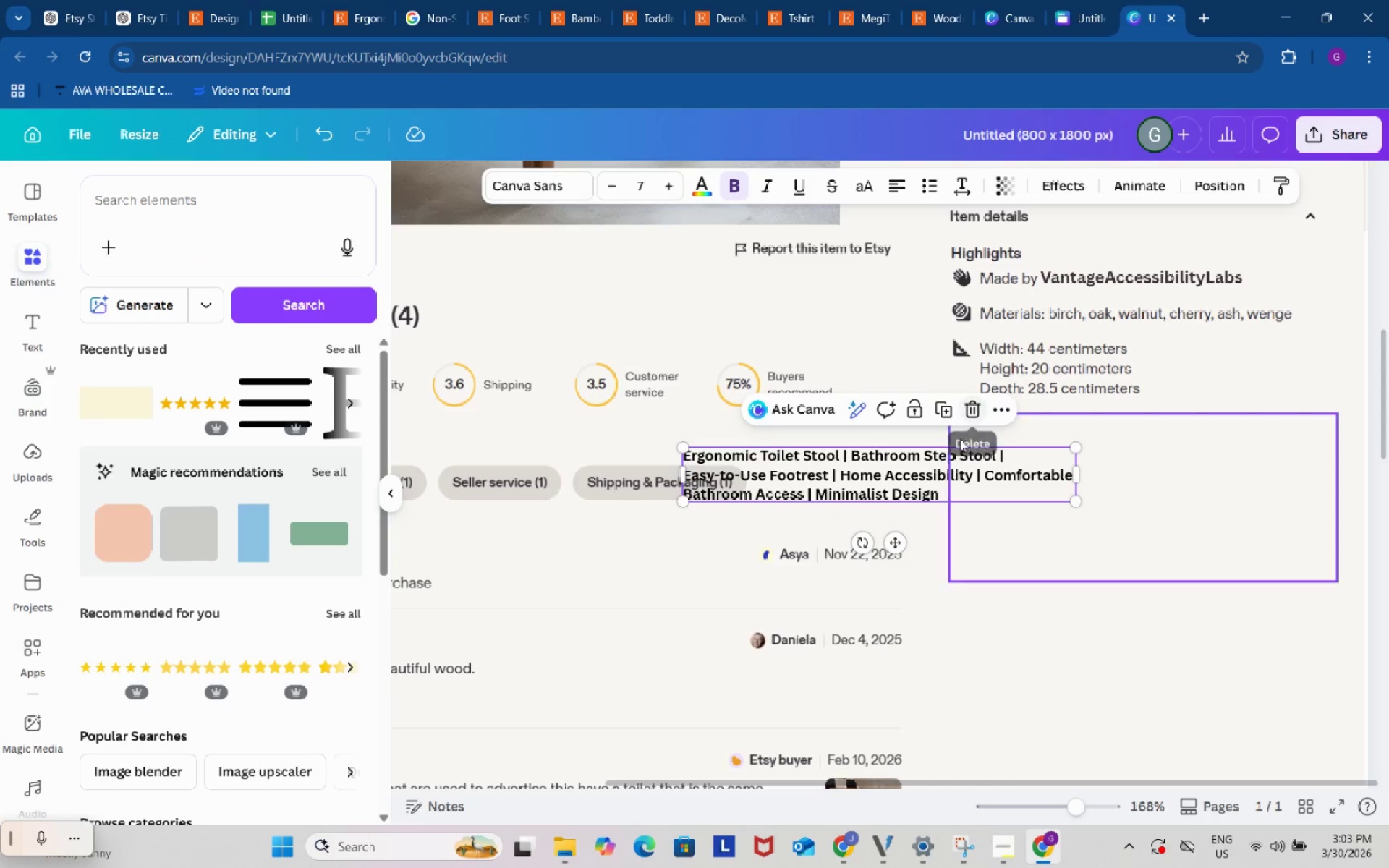 
left_click([924, 477])
 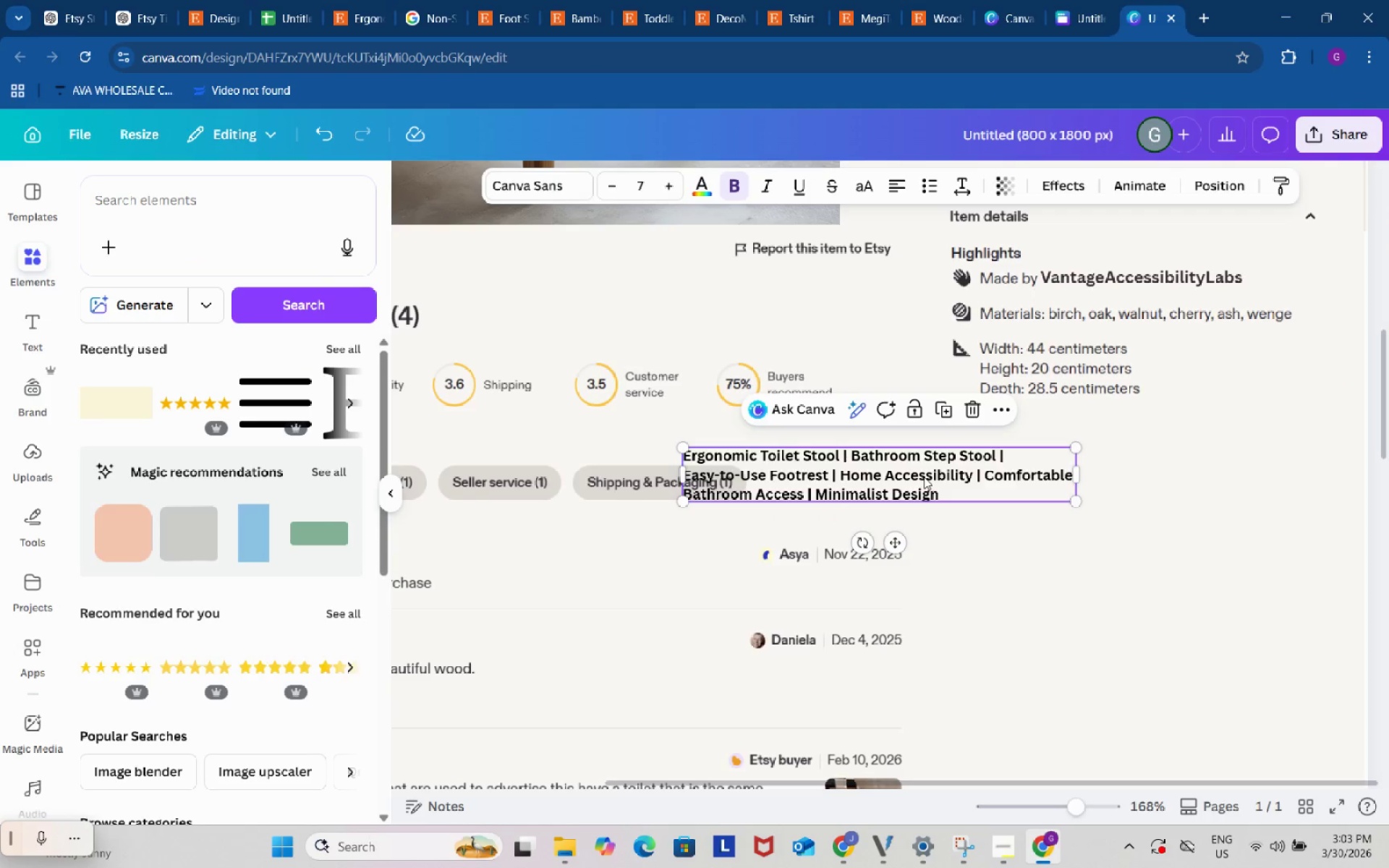 
left_click_drag(start_coordinate=[924, 477], to_coordinate=[905, 488])
 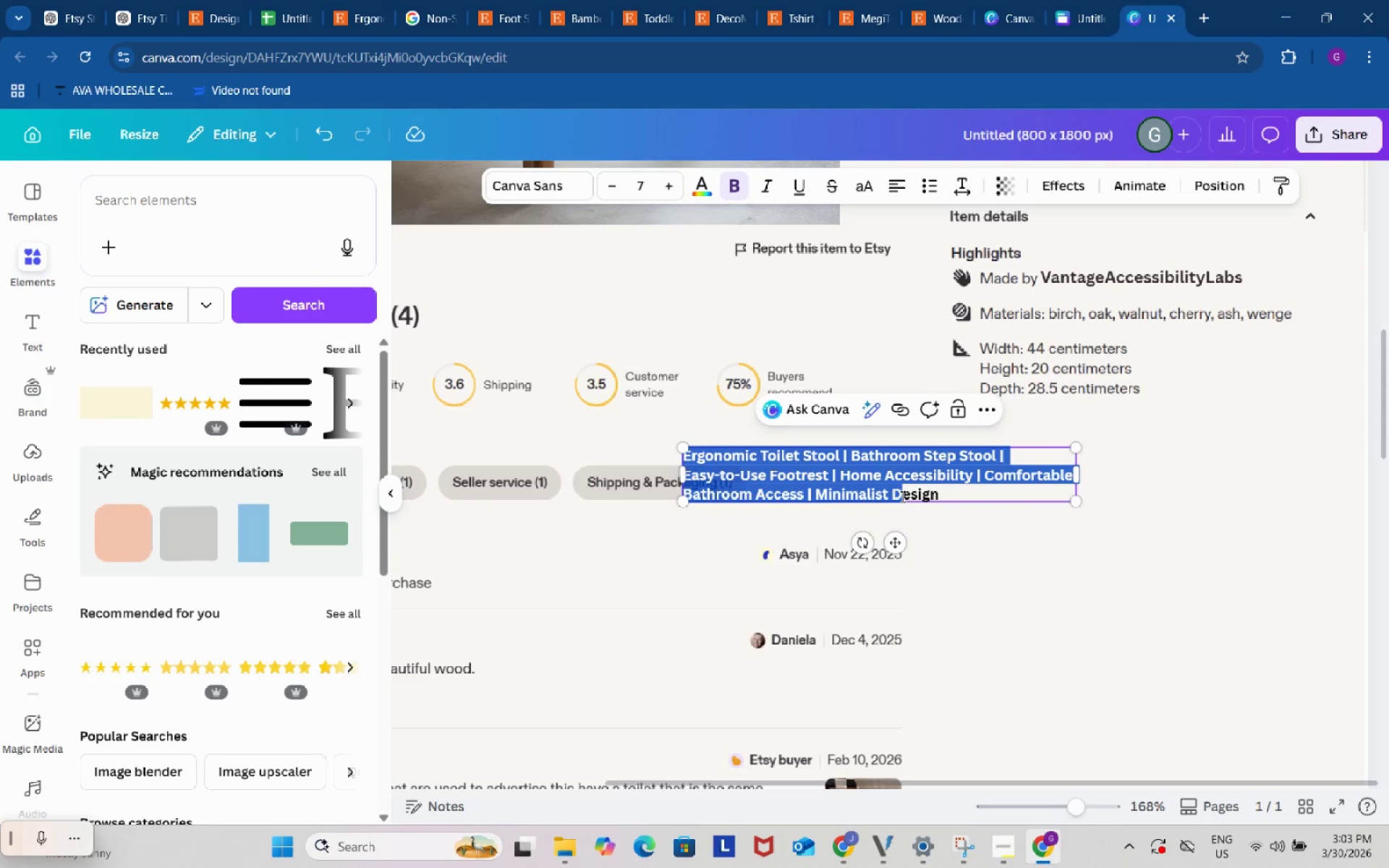 
key(Control+ControlLeft)
 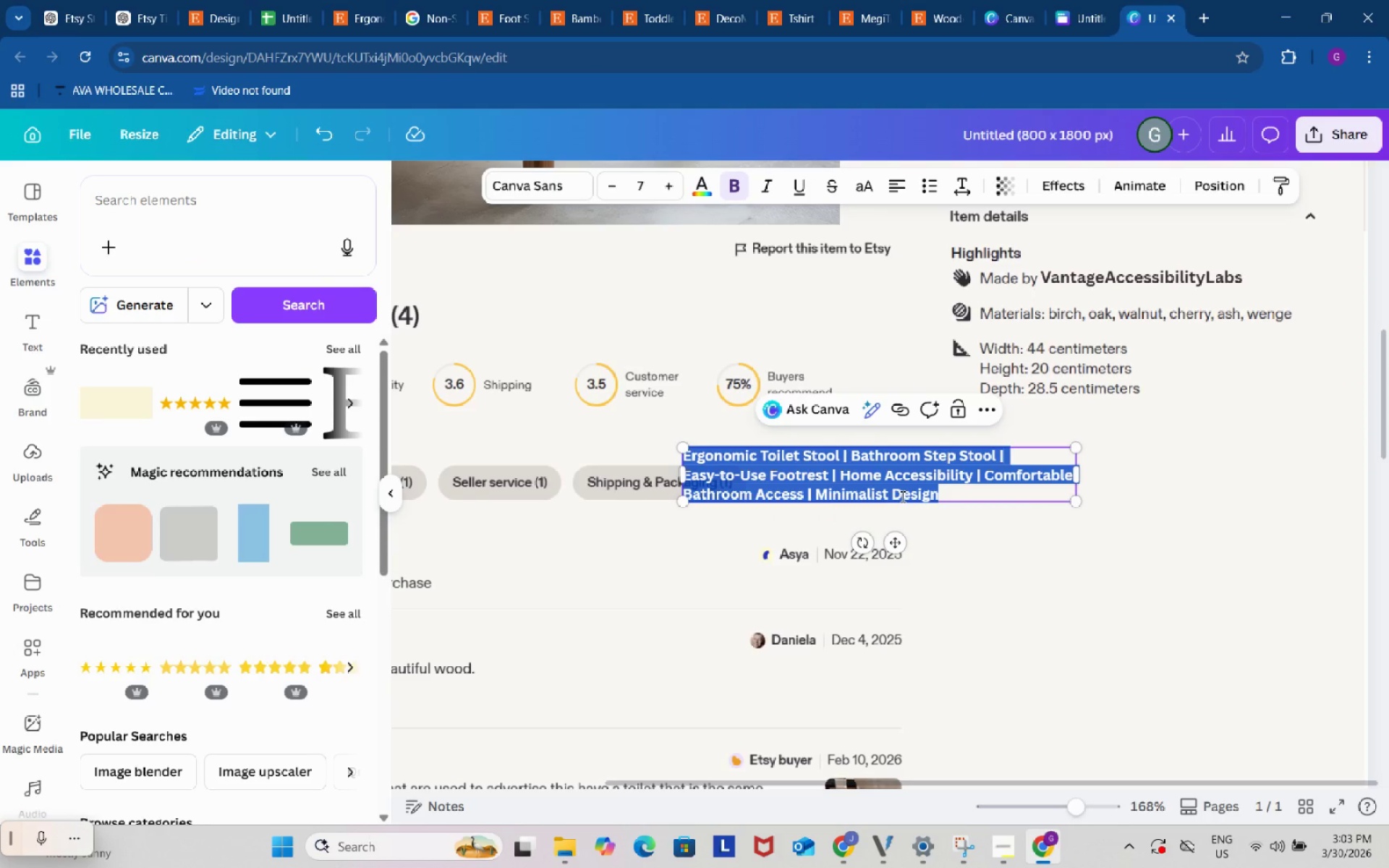 
key(Control+A)
 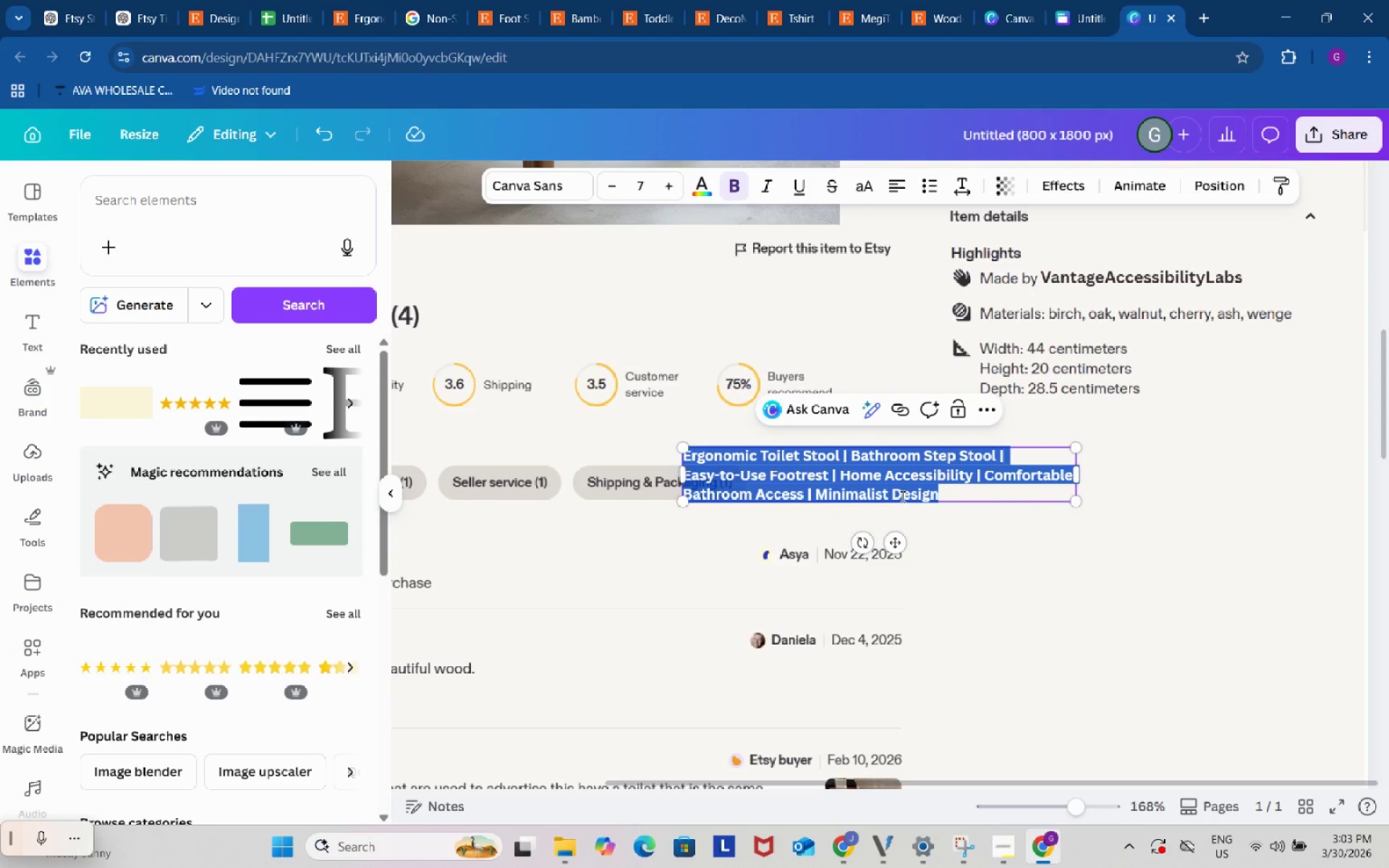 
key(Control+V)
 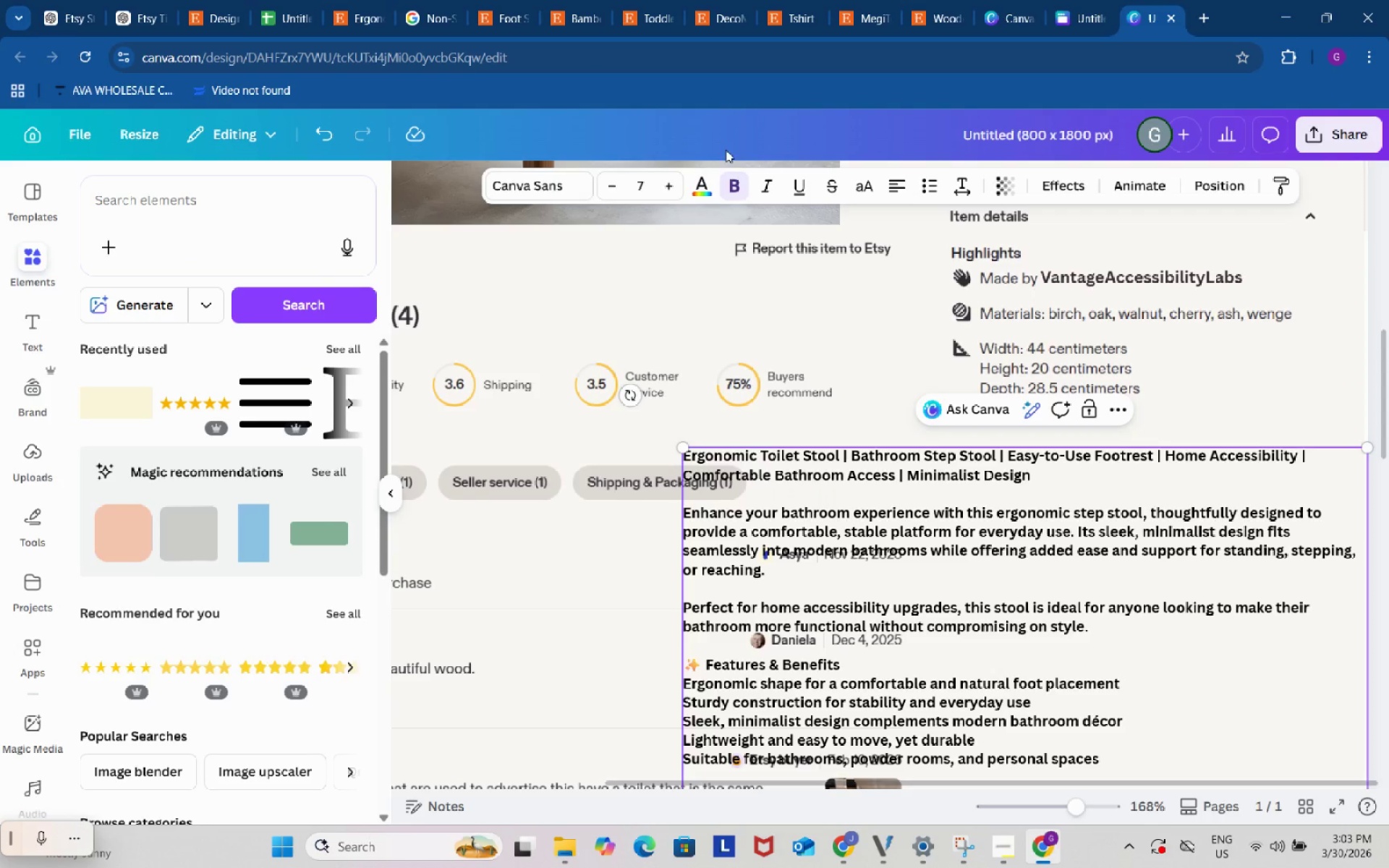 
left_click([742, 189])
 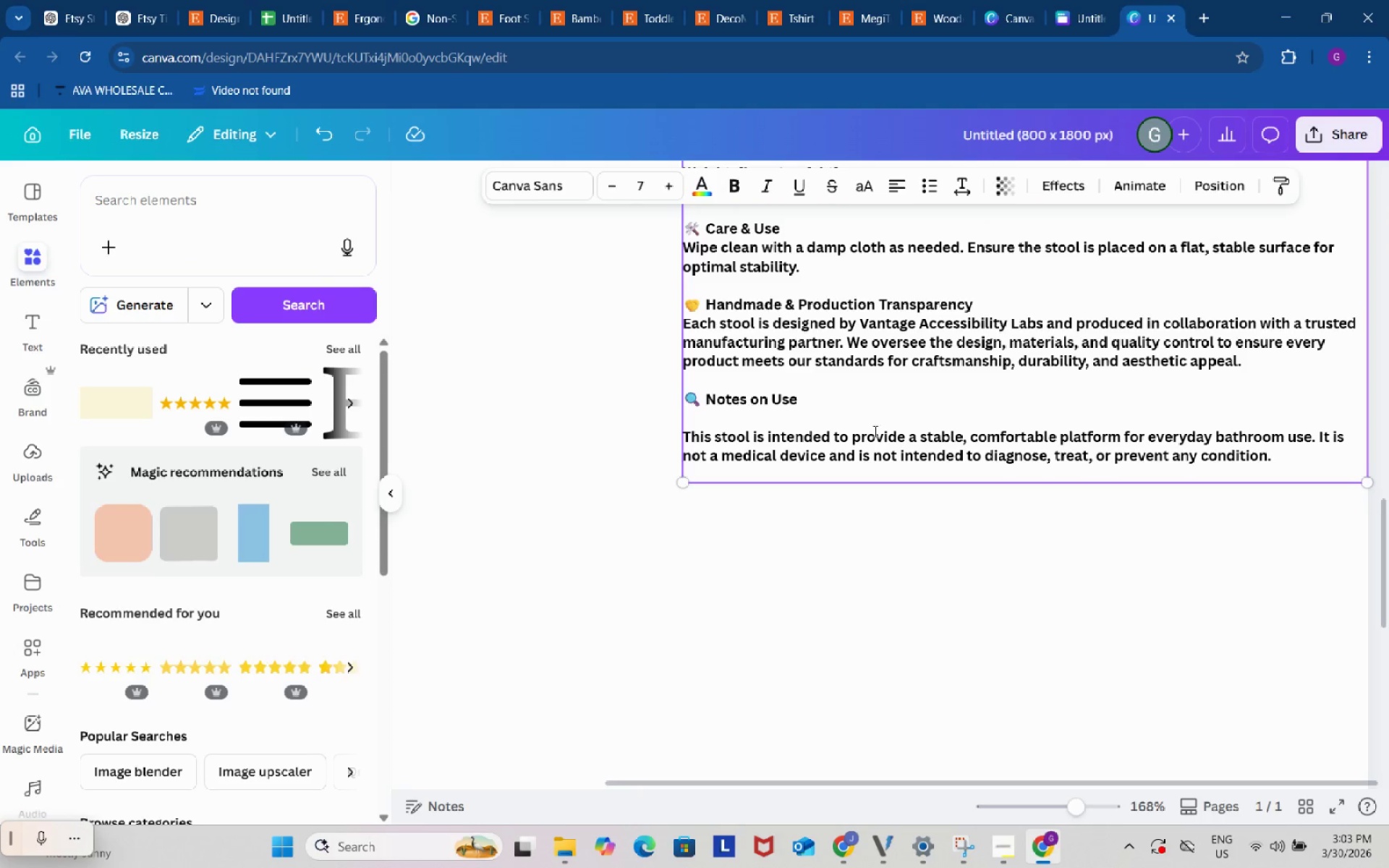 
scroll: coordinate [859, 456], scroll_direction: up, amount: 2.0
 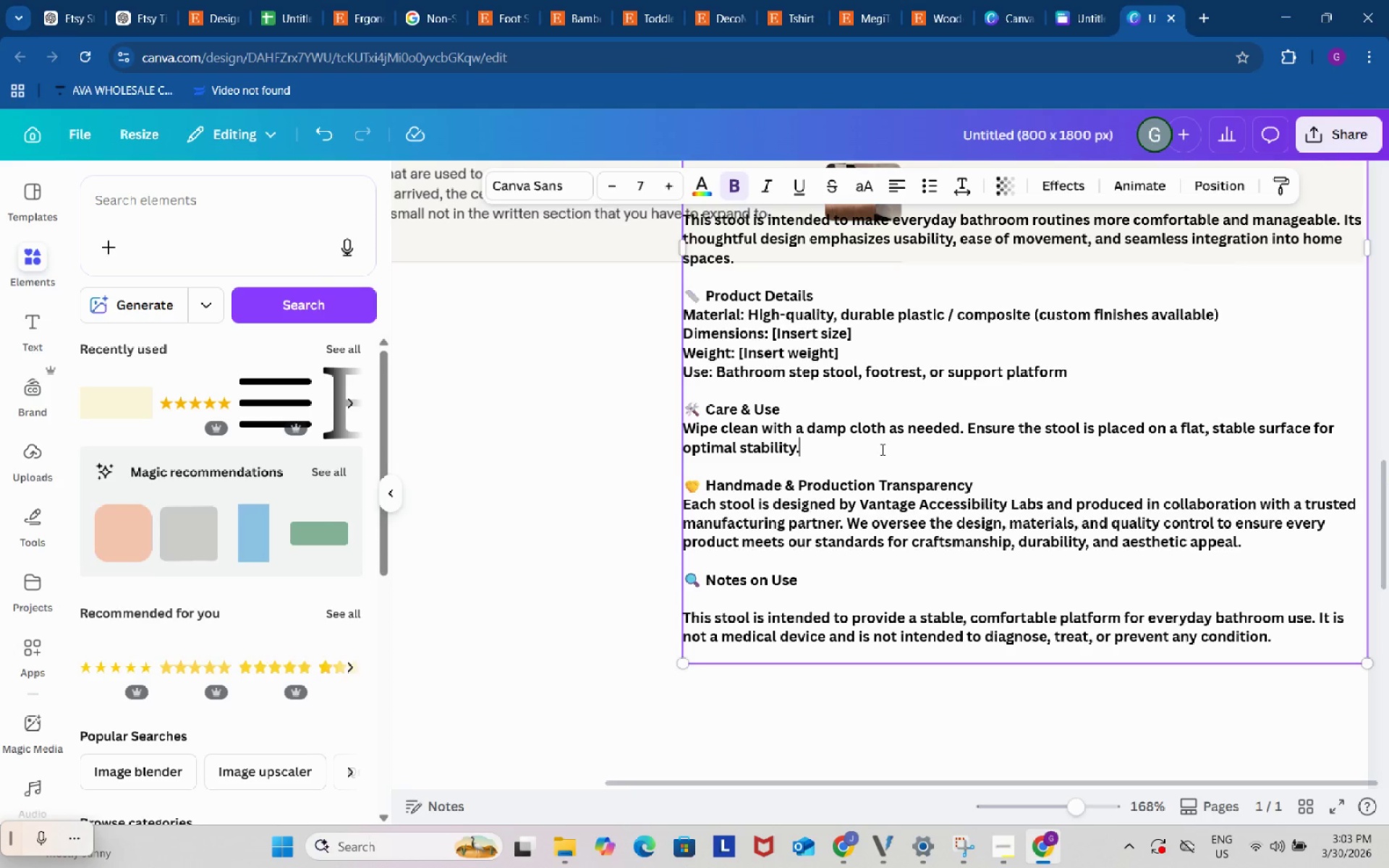 
key(Control+ControlLeft)
 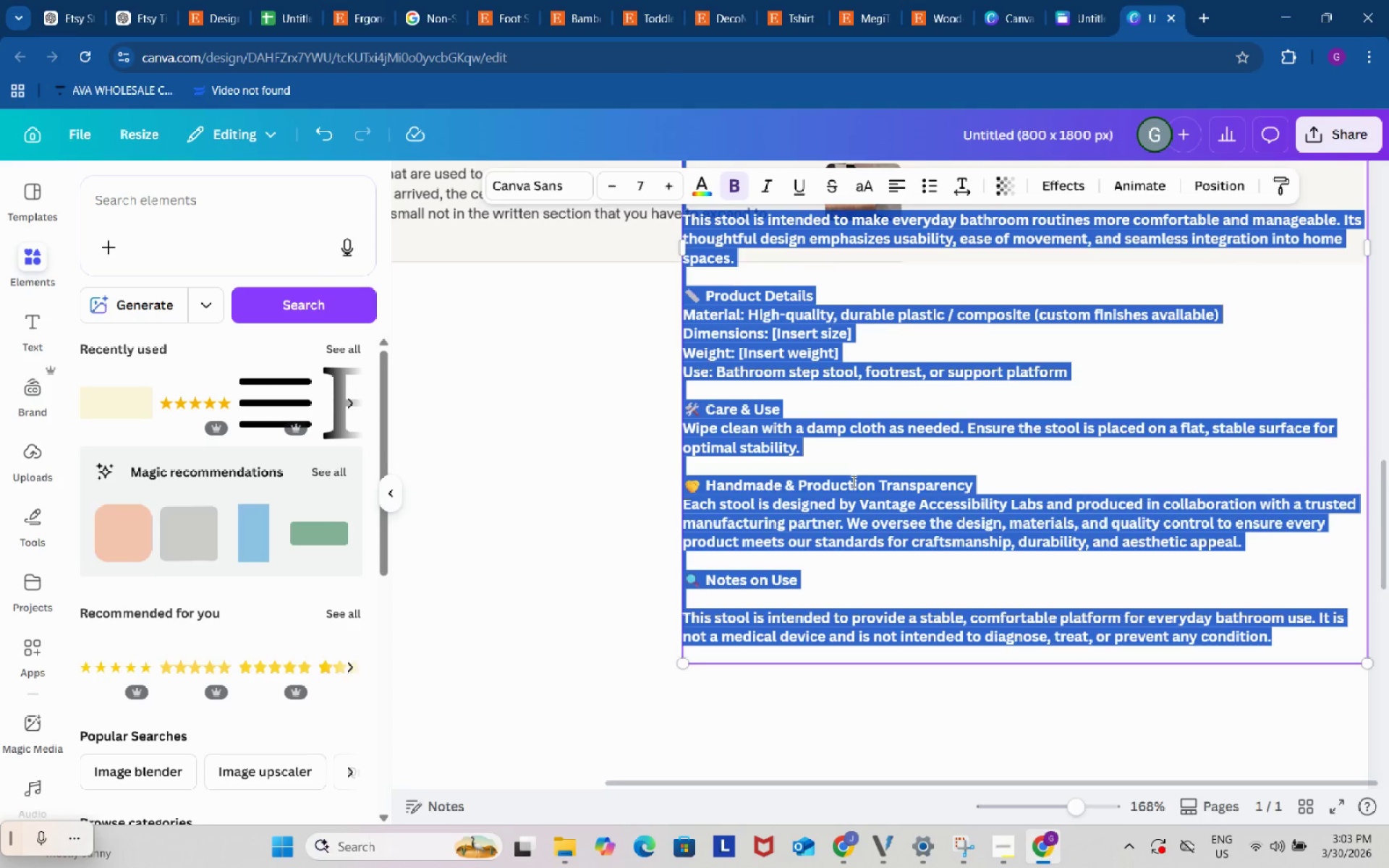 
key(Control+A)
 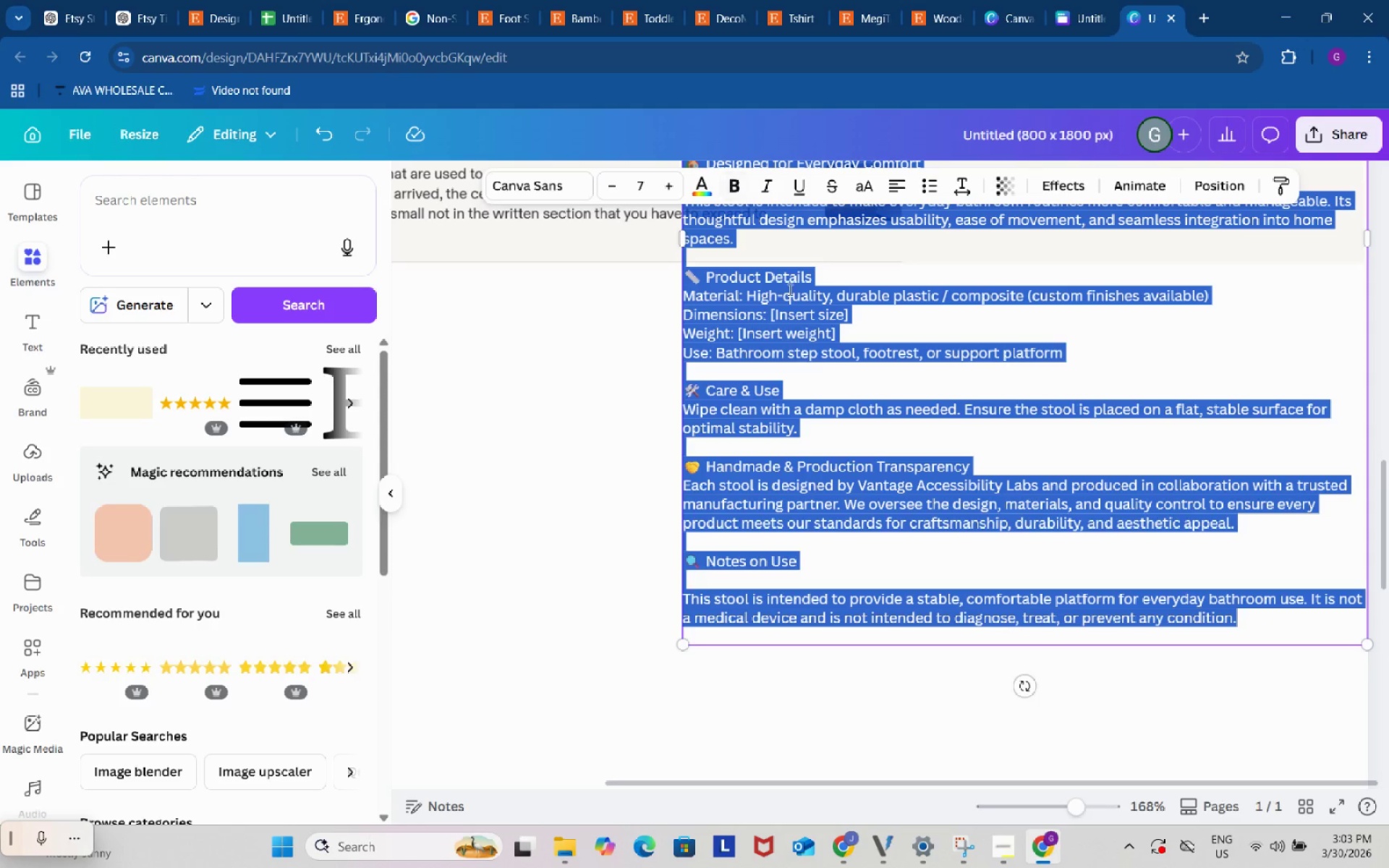 
left_click([895, 526])
 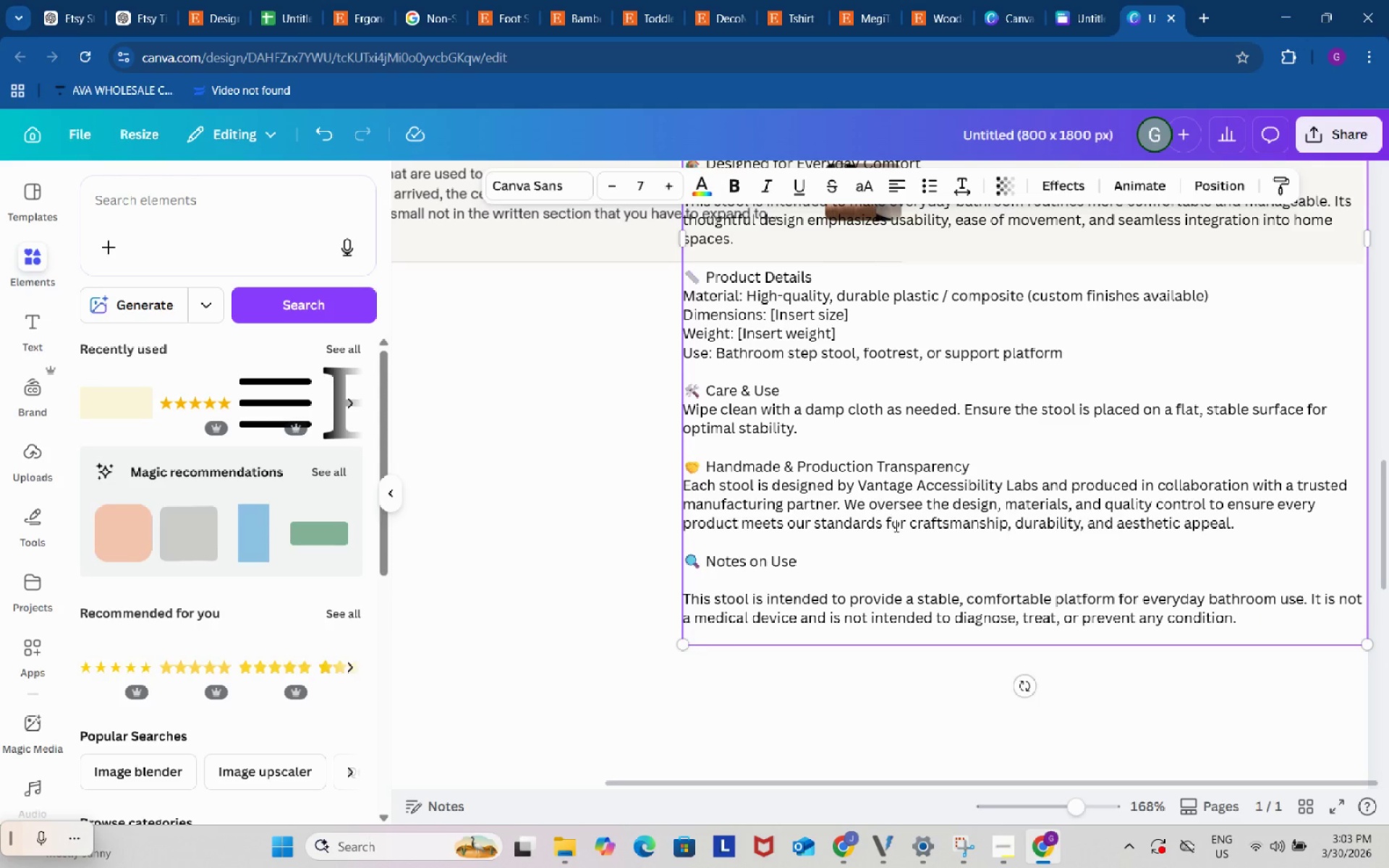 
scroll: coordinate [895, 526], scroll_direction: up, amount: 2.0
 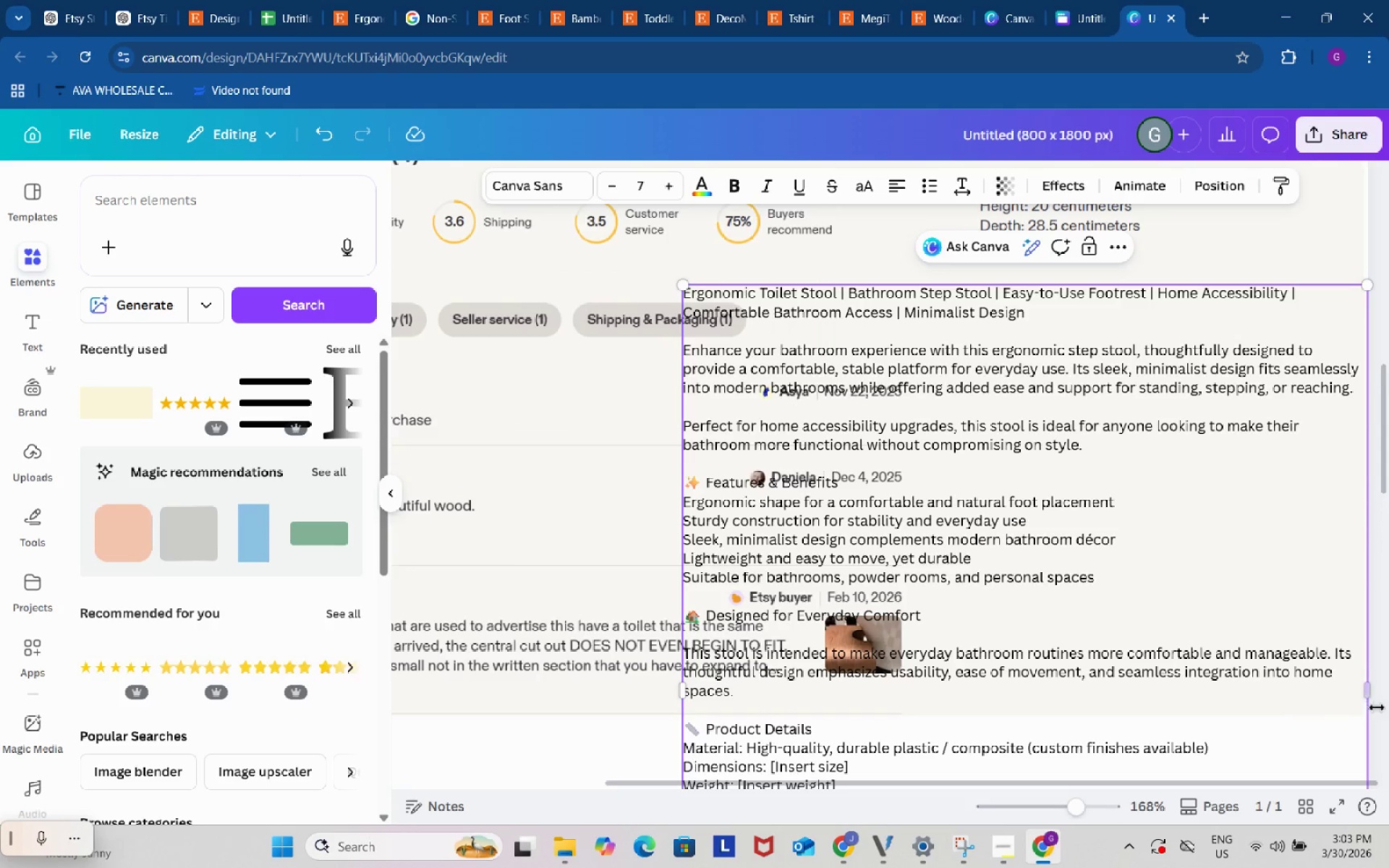 
left_click_drag(start_coordinate=[1371, 693], to_coordinate=[1106, 671])
 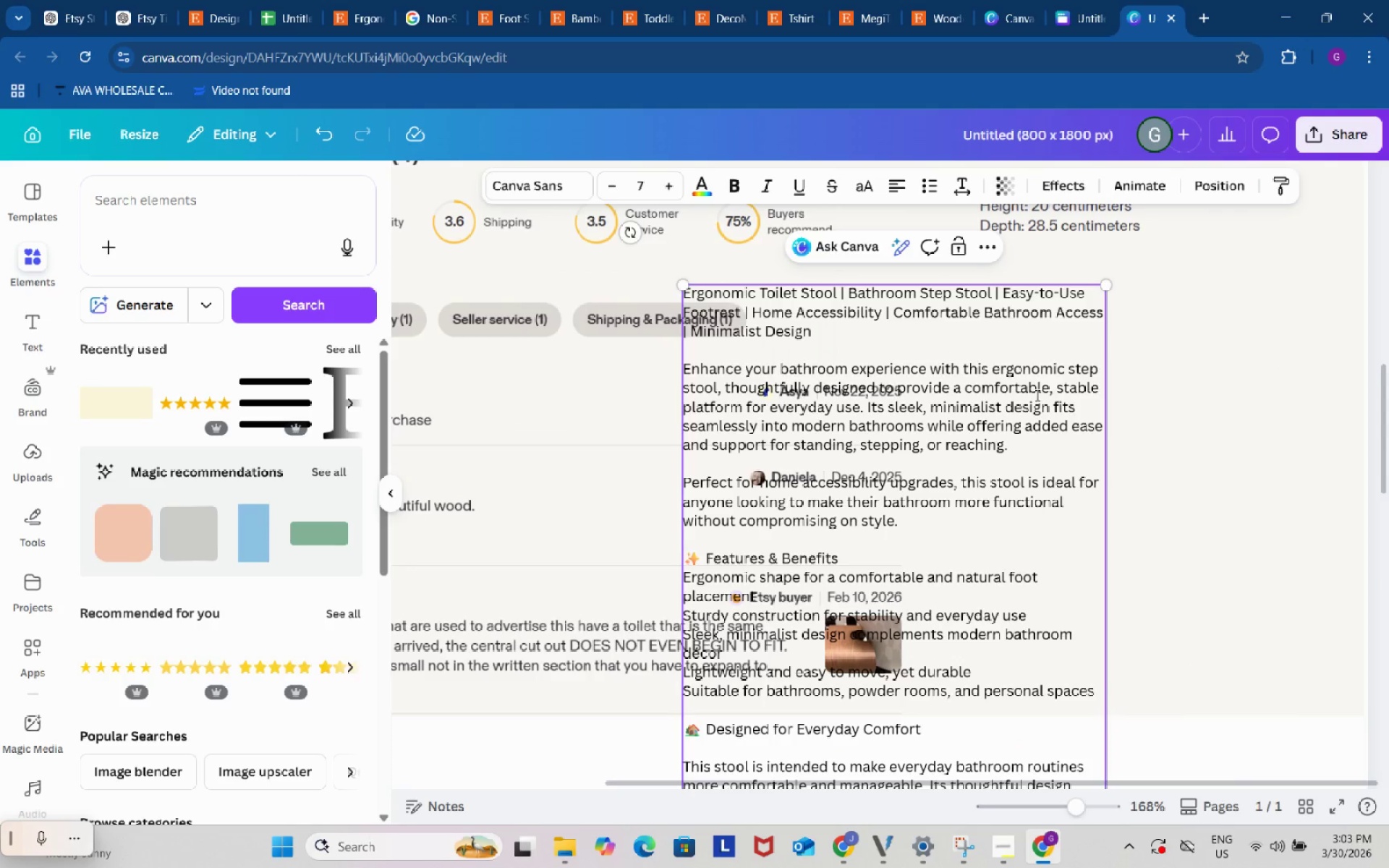 
left_click([1231, 378])
 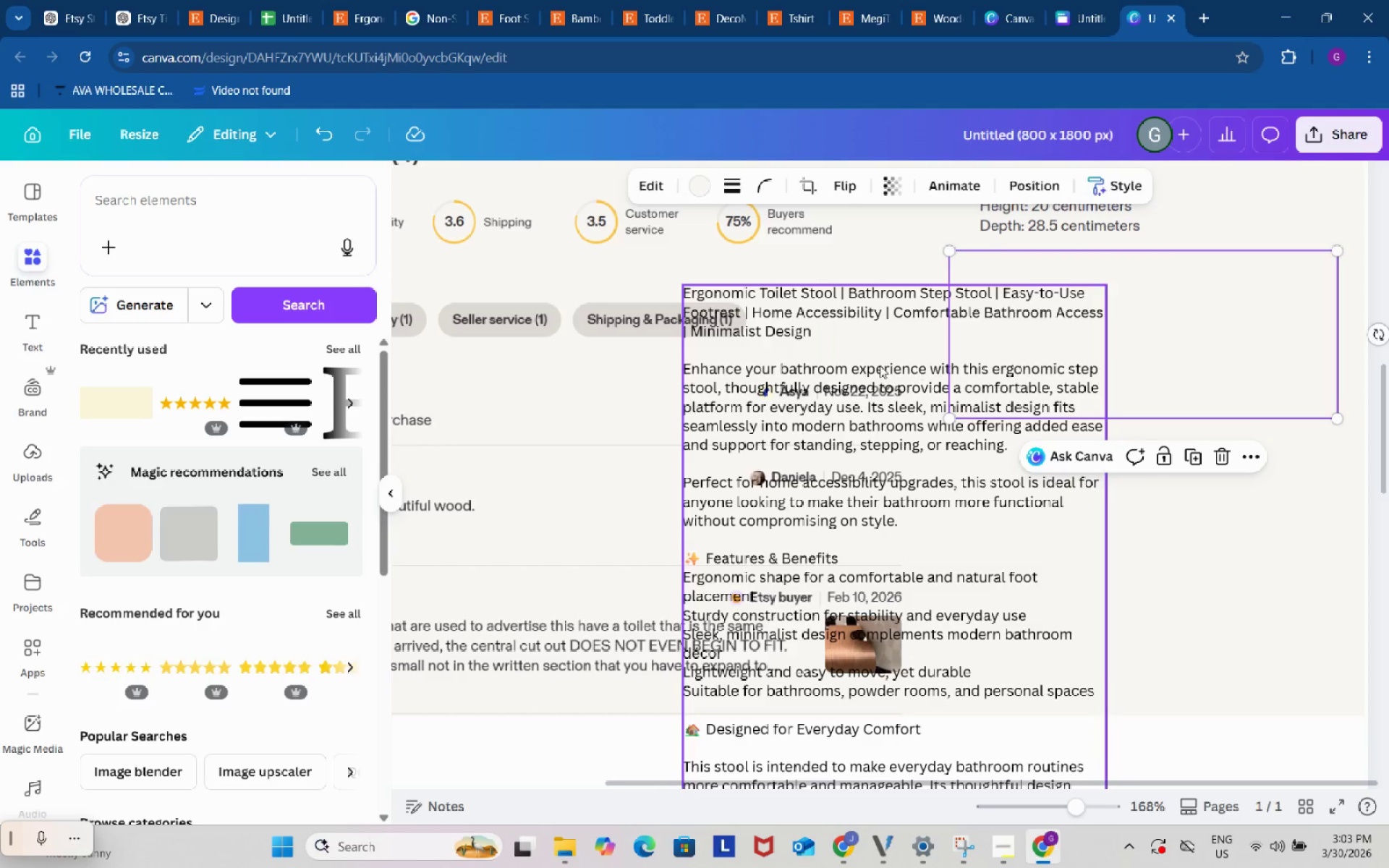 
left_click([880, 365])
 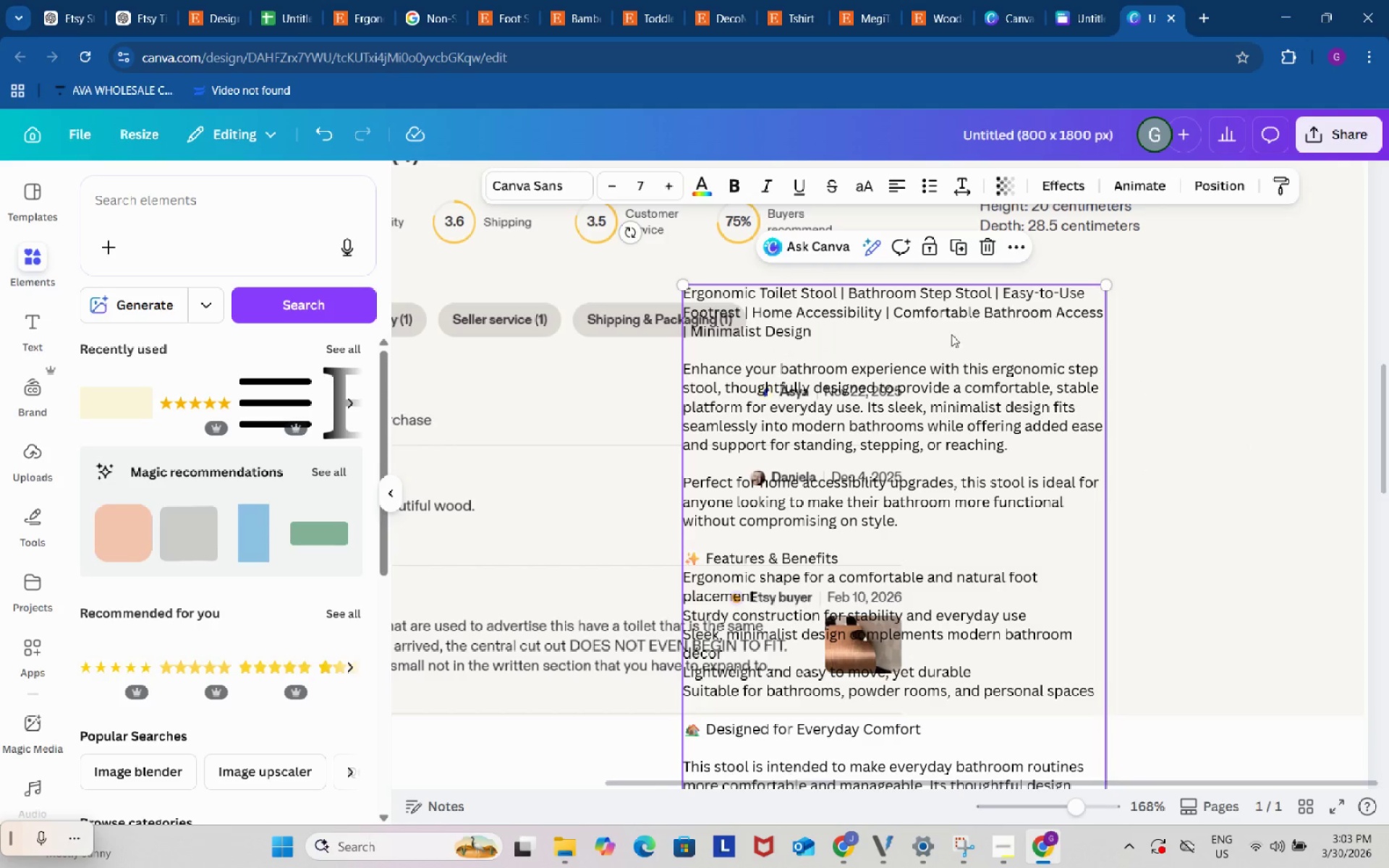 
left_click_drag(start_coordinate=[935, 339], to_coordinate=[1193, 306])
 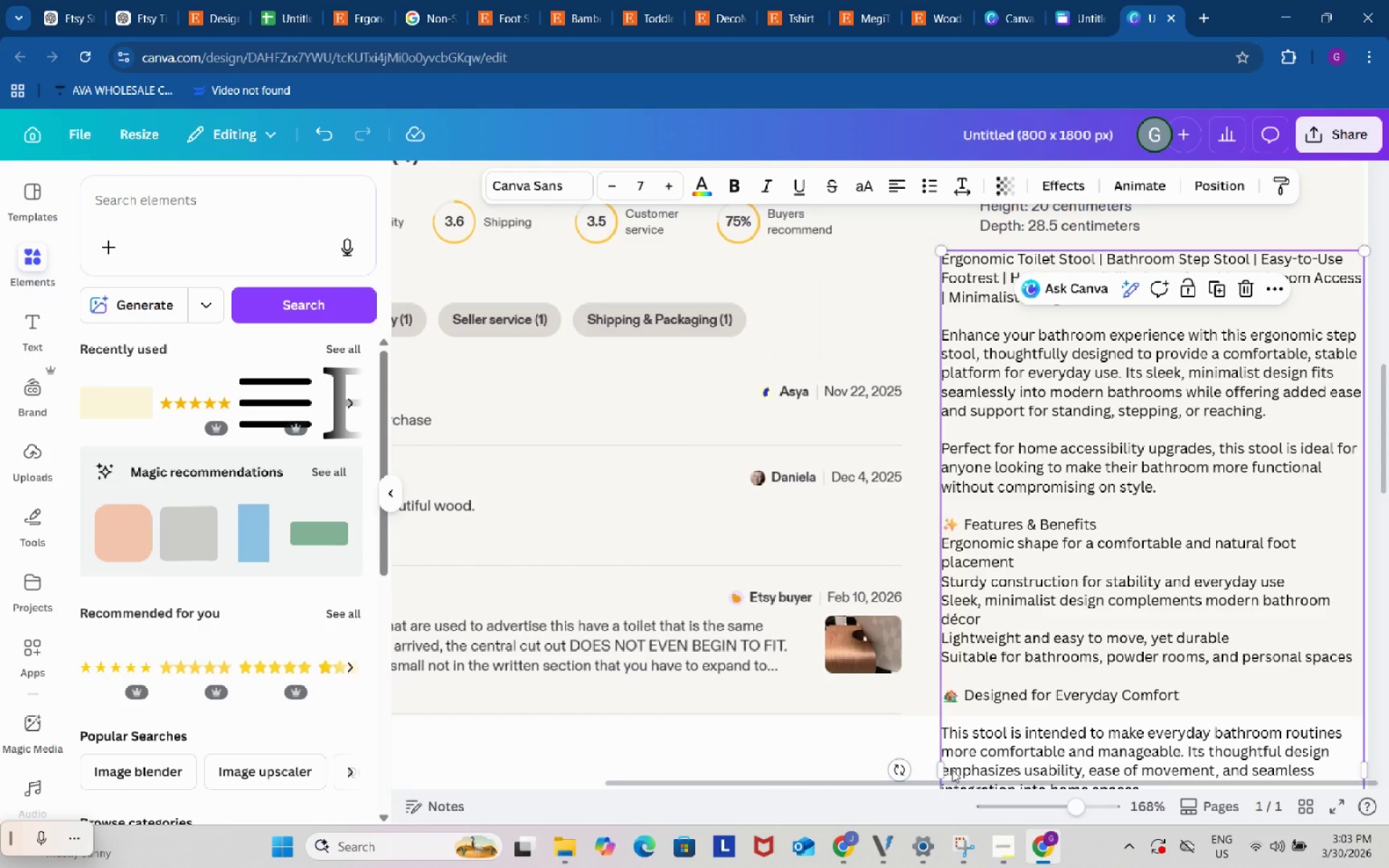 
left_click_drag(start_coordinate=[940, 769], to_coordinate=[975, 761])
 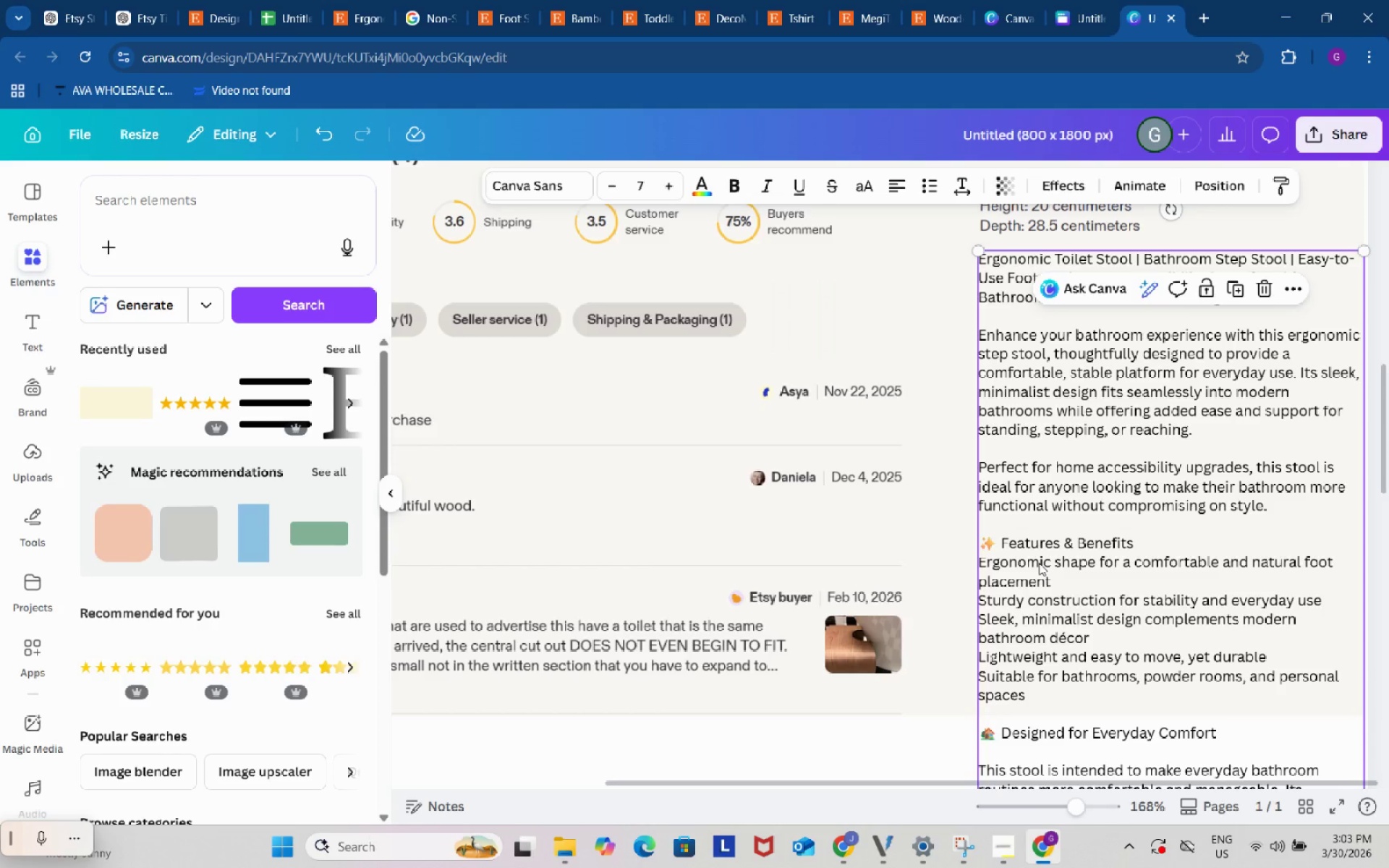 
left_click([1175, 530])
 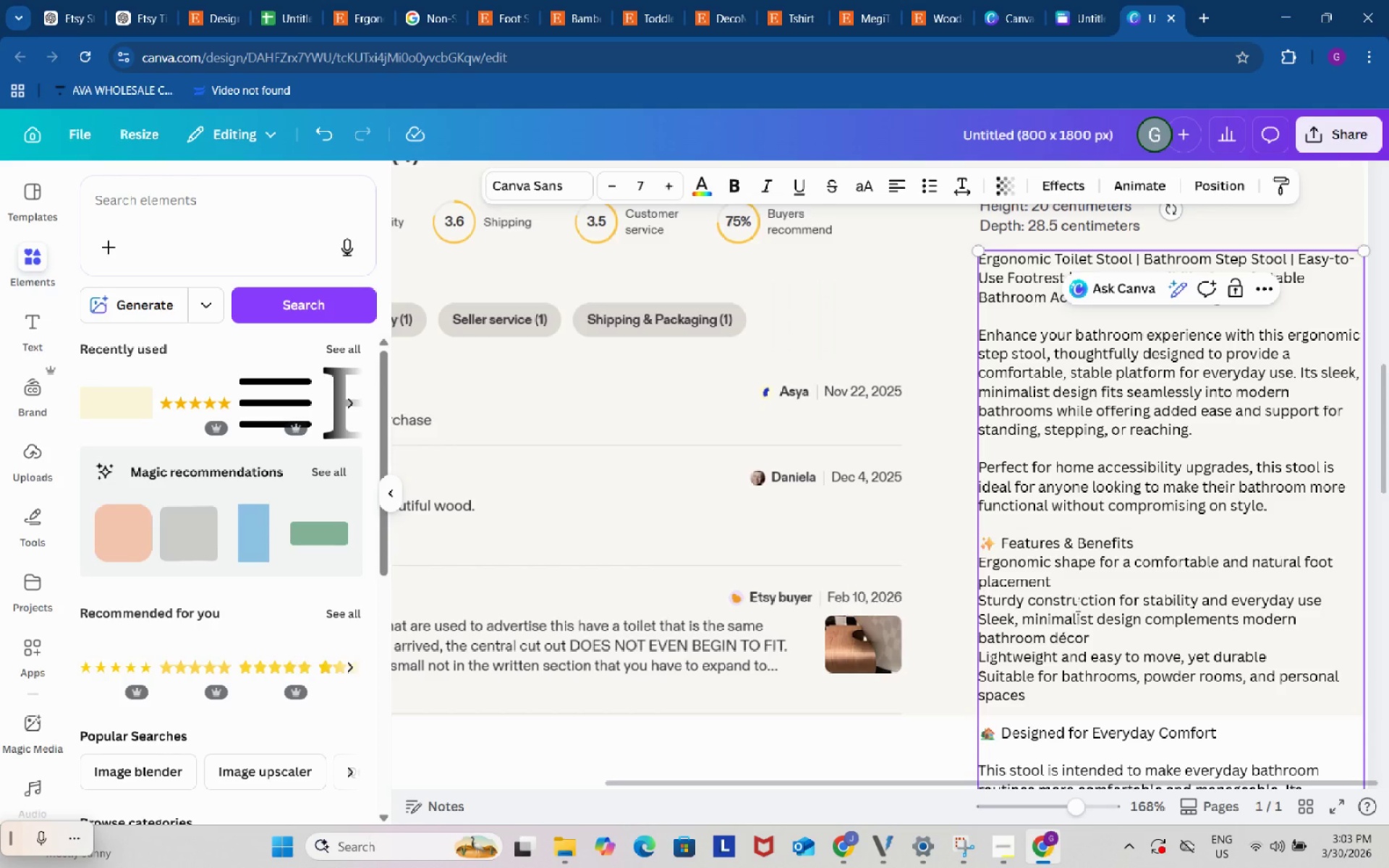 
scroll: coordinate [1060, 604], scroll_direction: down, amount: 3.0
 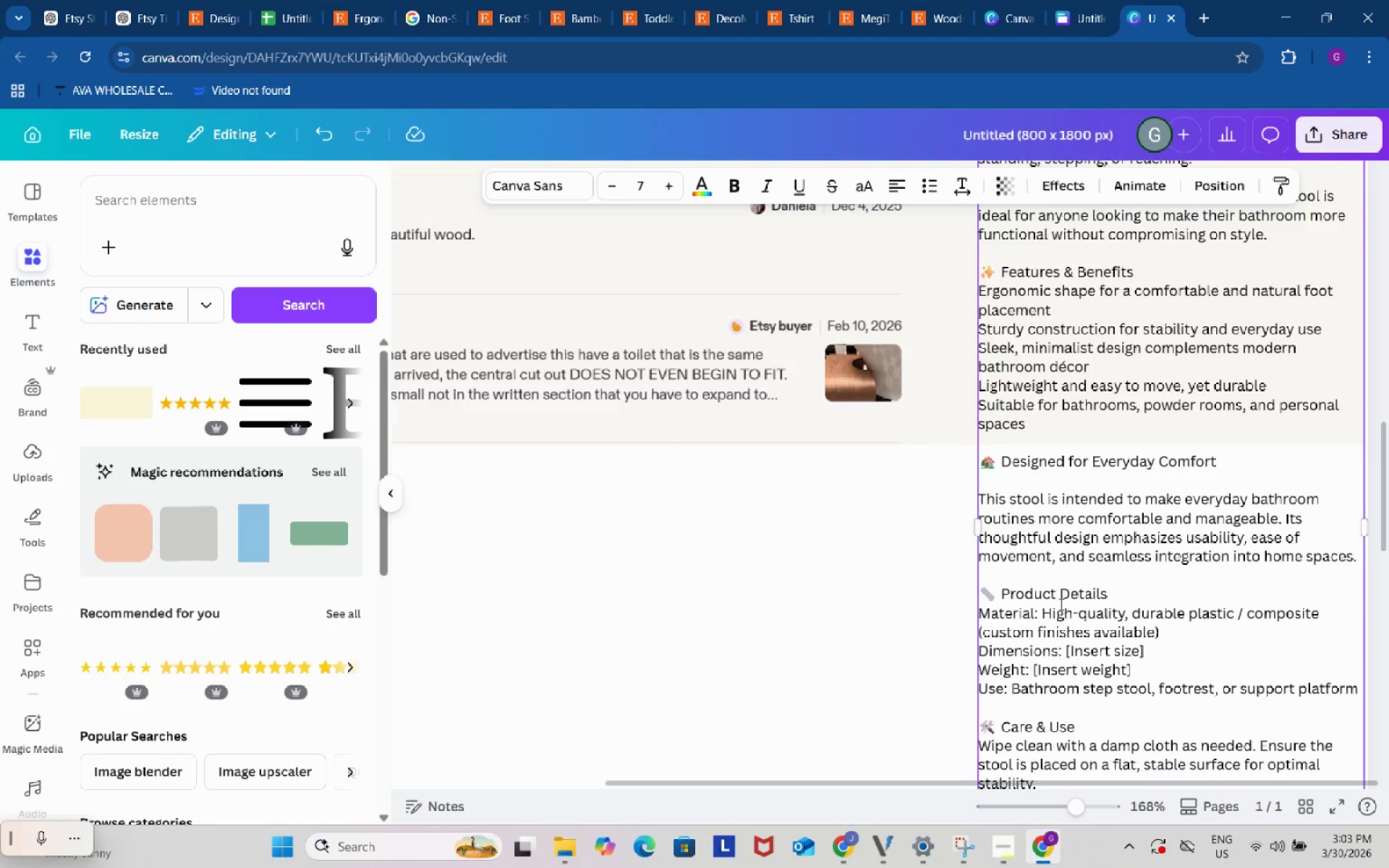 
scroll: coordinate [1060, 604], scroll_direction: up, amount: 1.0
 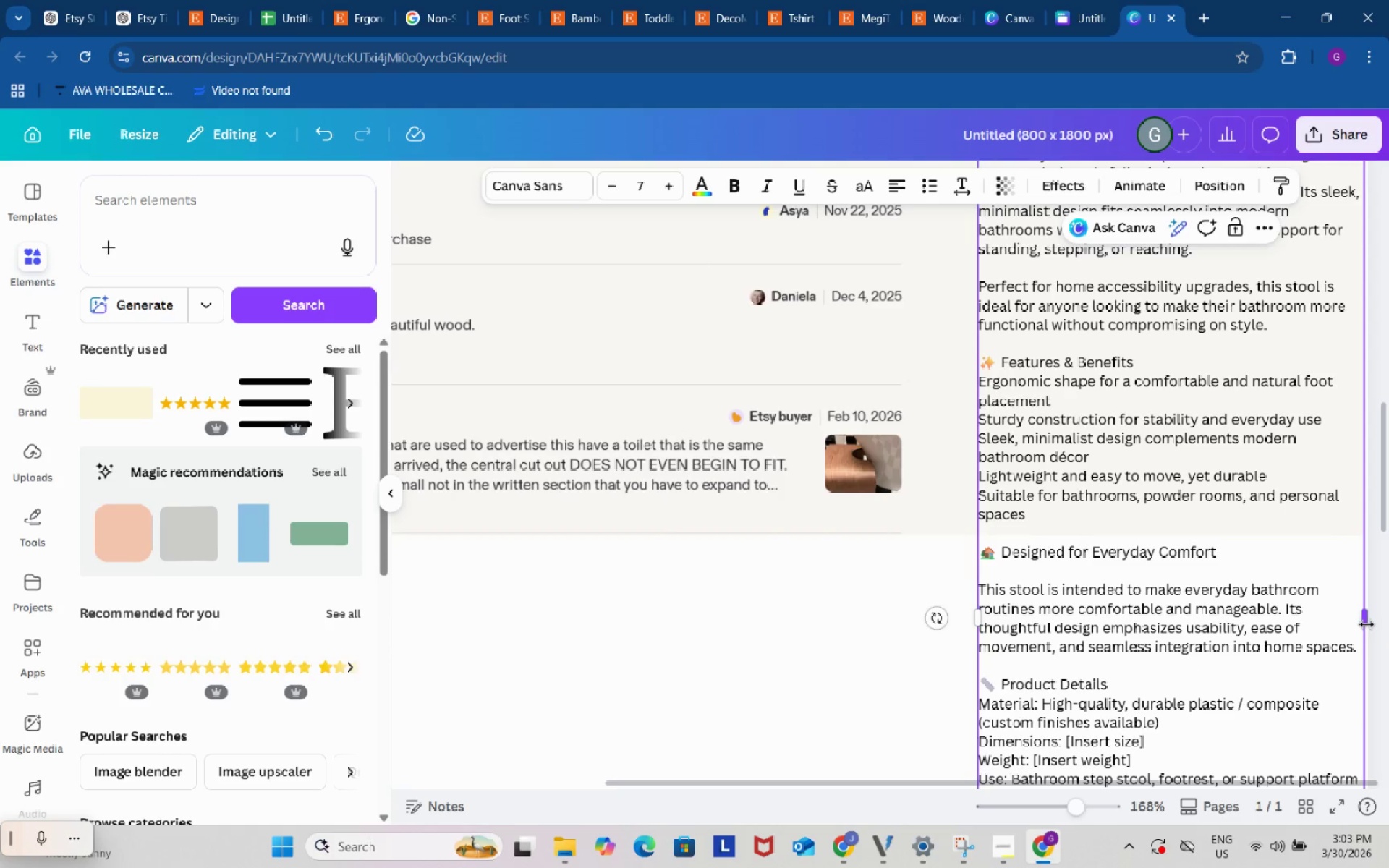 
left_click_drag(start_coordinate=[1365, 621], to_coordinate=[1343, 620])
 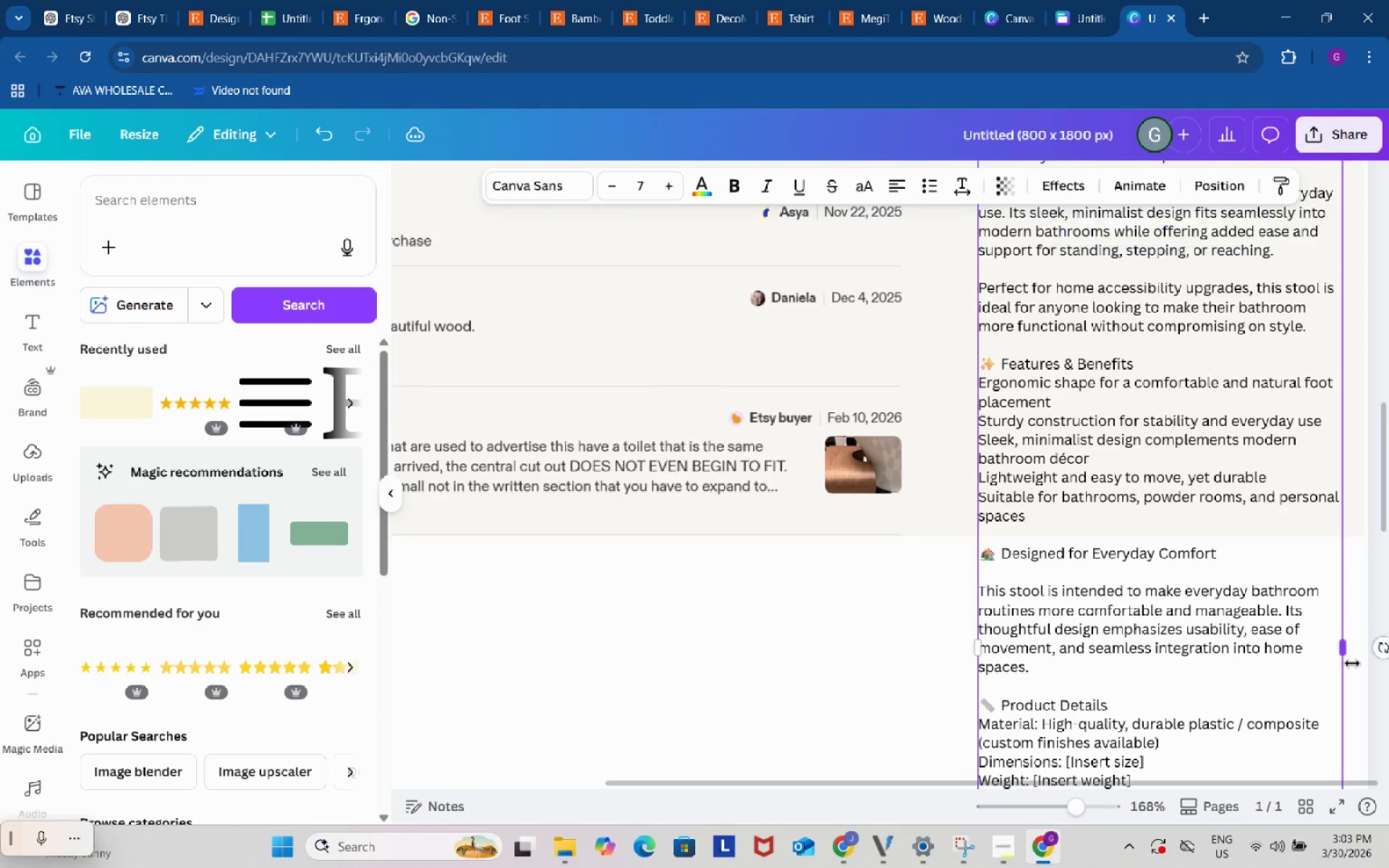 
scroll: coordinate [1352, 663], scroll_direction: up, amount: 2.0
 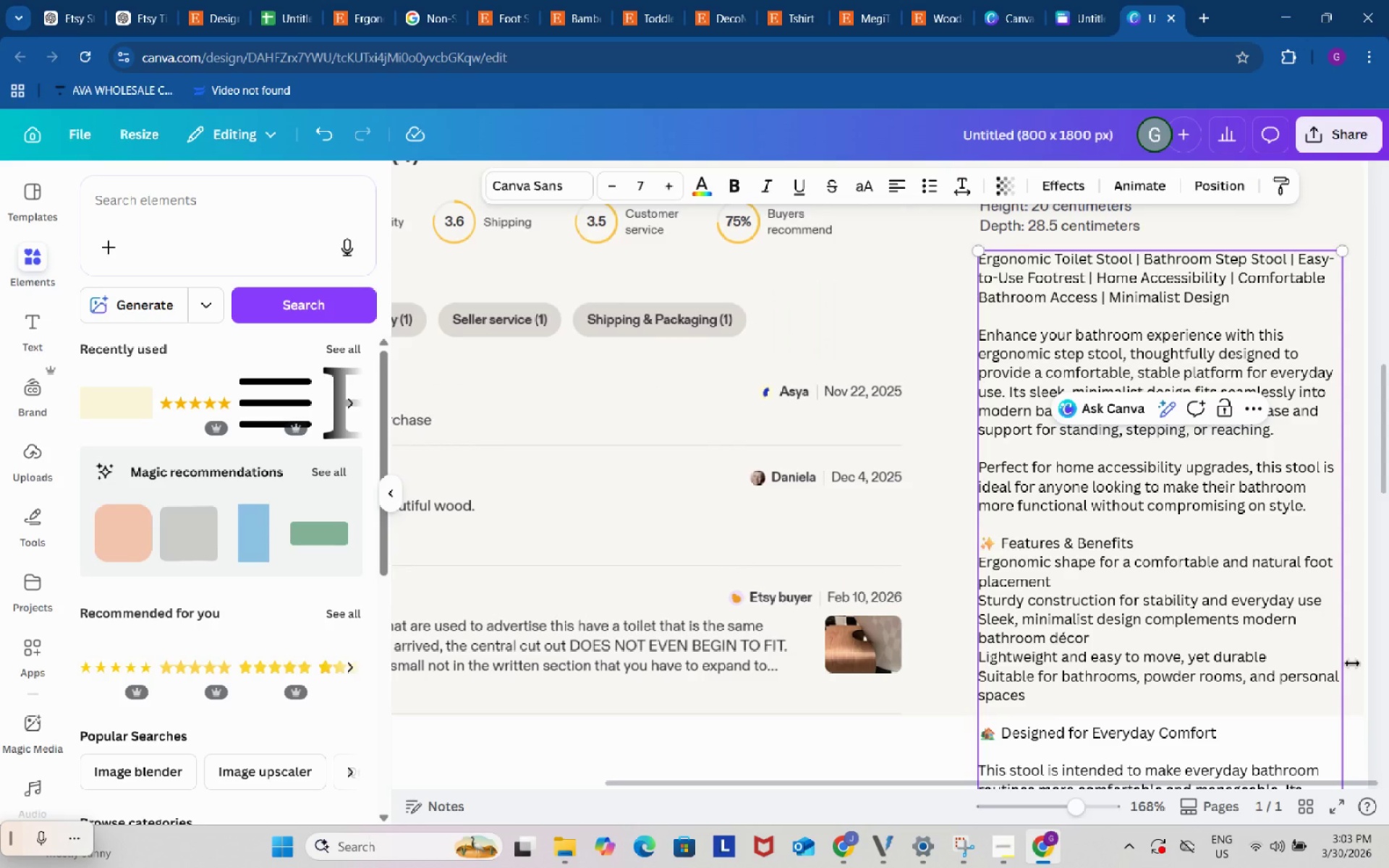 
scroll: coordinate [1352, 663], scroll_direction: down, amount: 11.0
 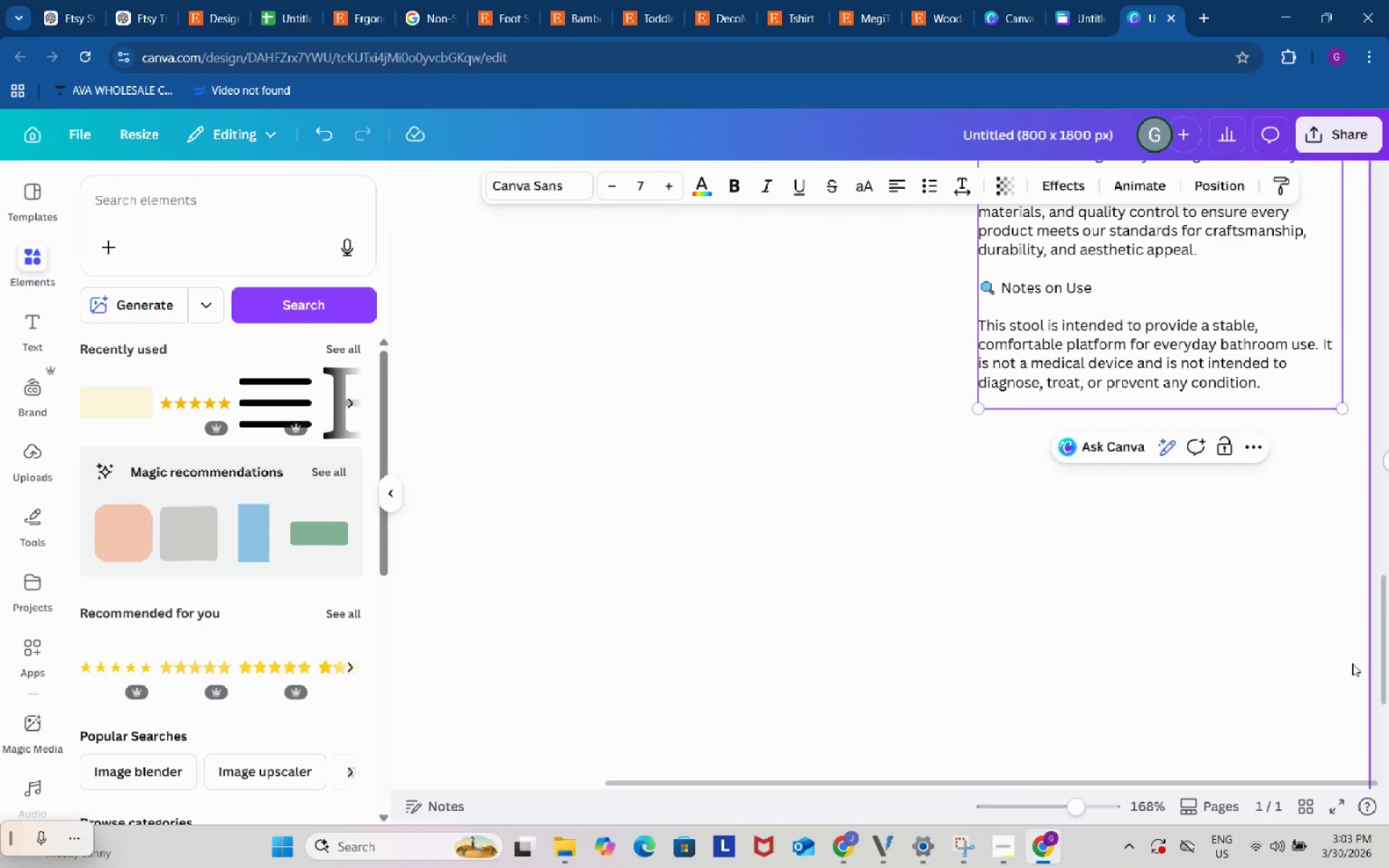 
scroll: coordinate [1352, 663], scroll_direction: up, amount: 6.0
 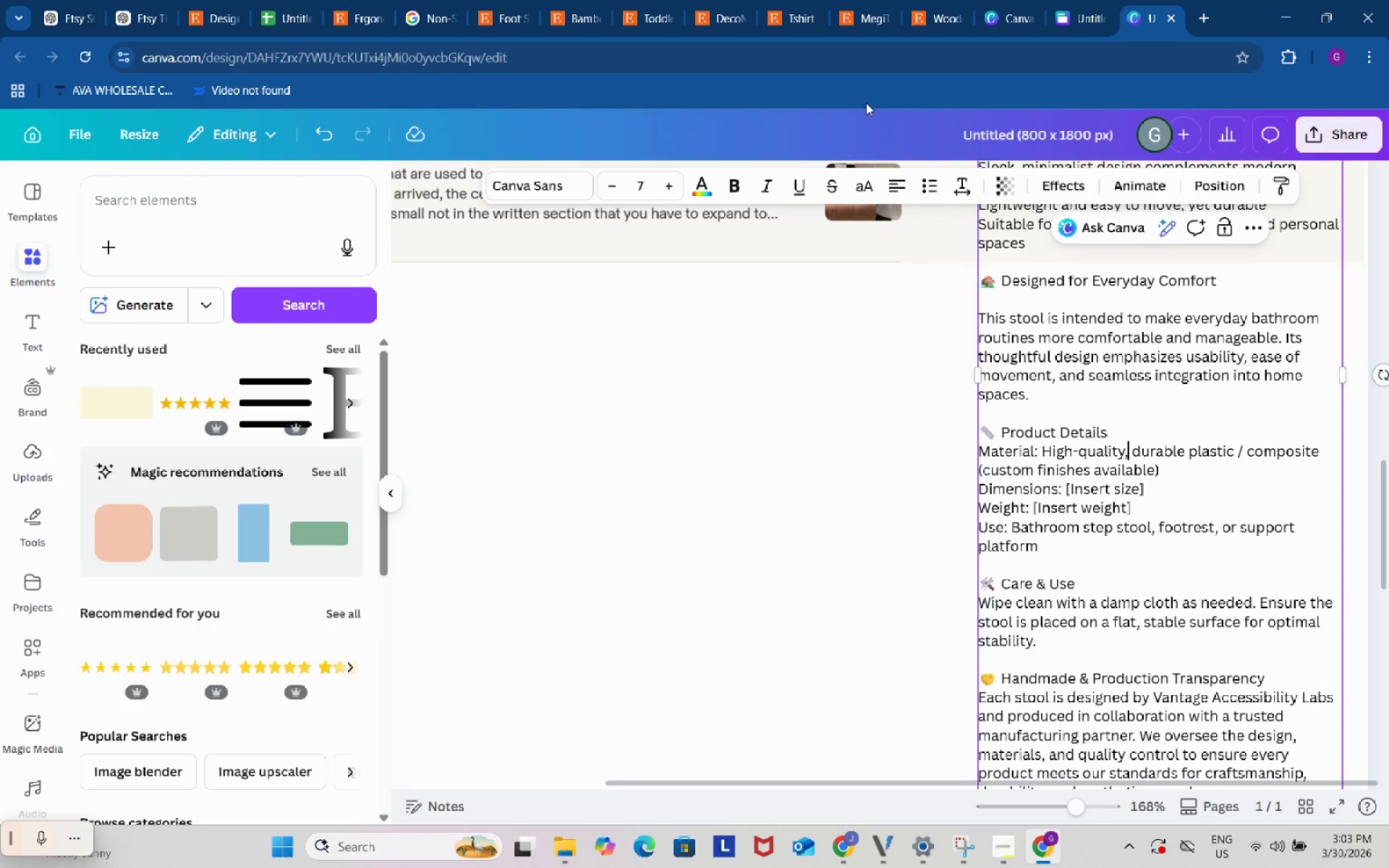 
left_click_drag(start_coordinate=[783, 9], to_coordinate=[778, 17])
 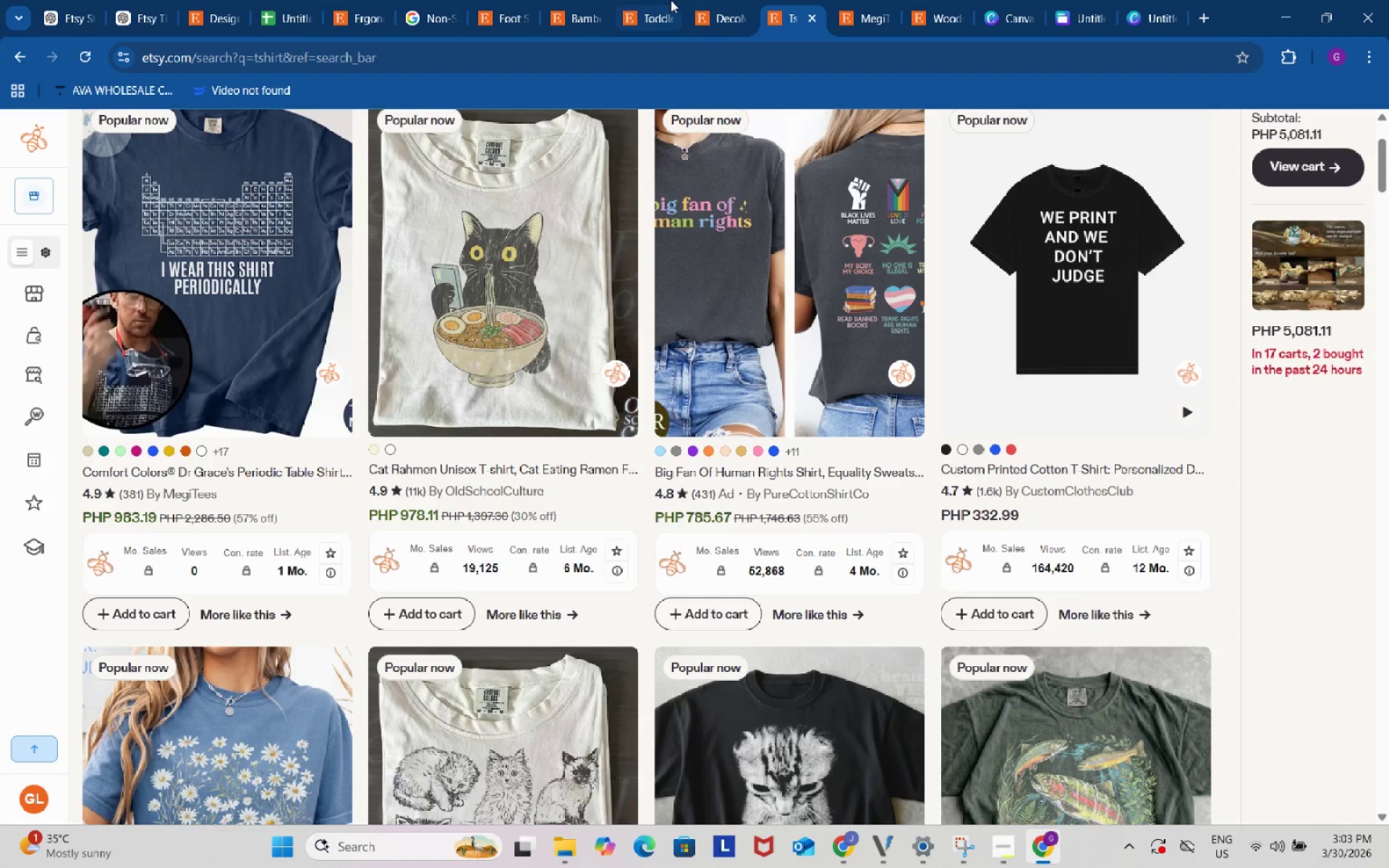 
left_click([680, 0])
 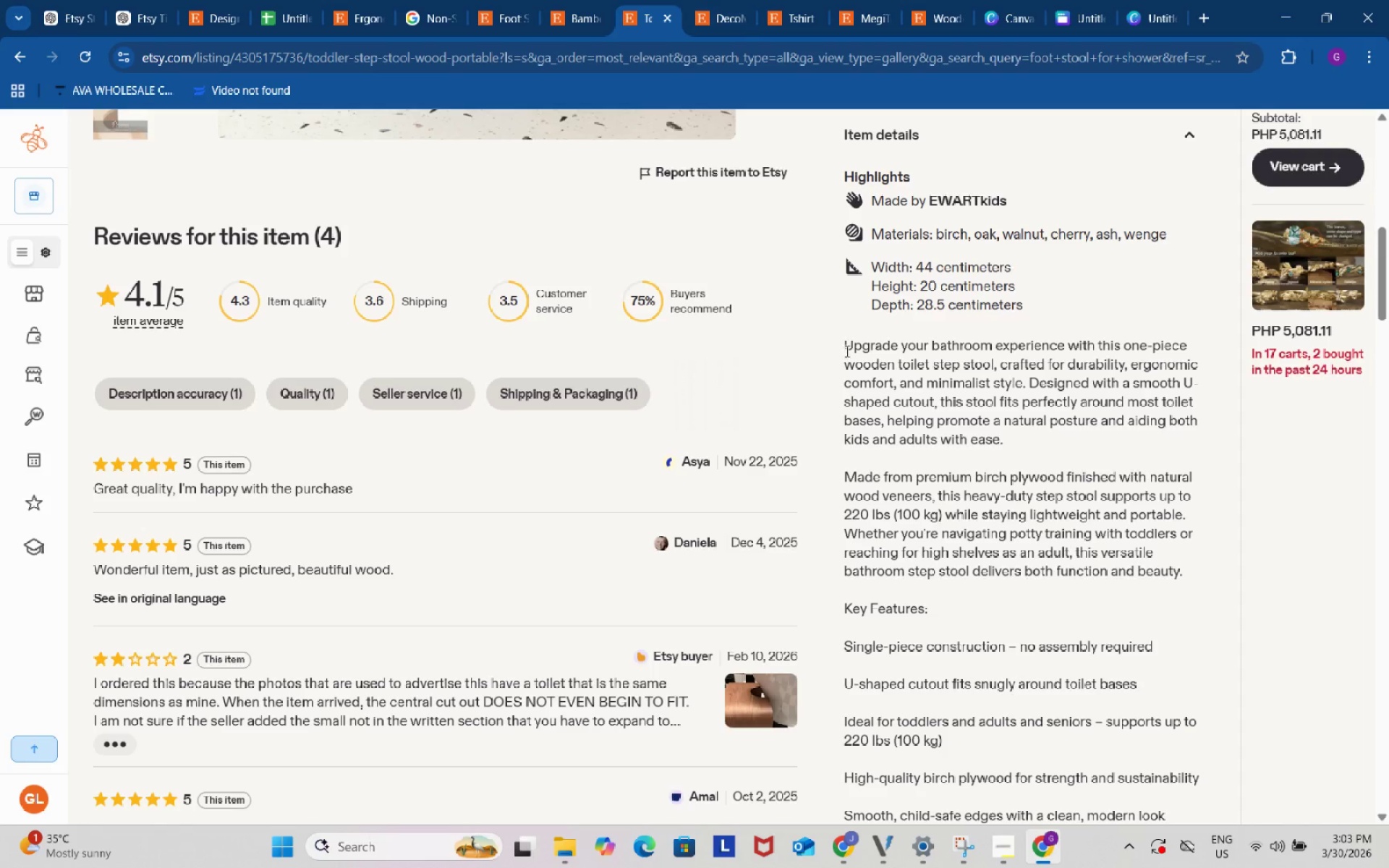 
scroll: coordinate [927, 469], scroll_direction: down, amount: 4.0
 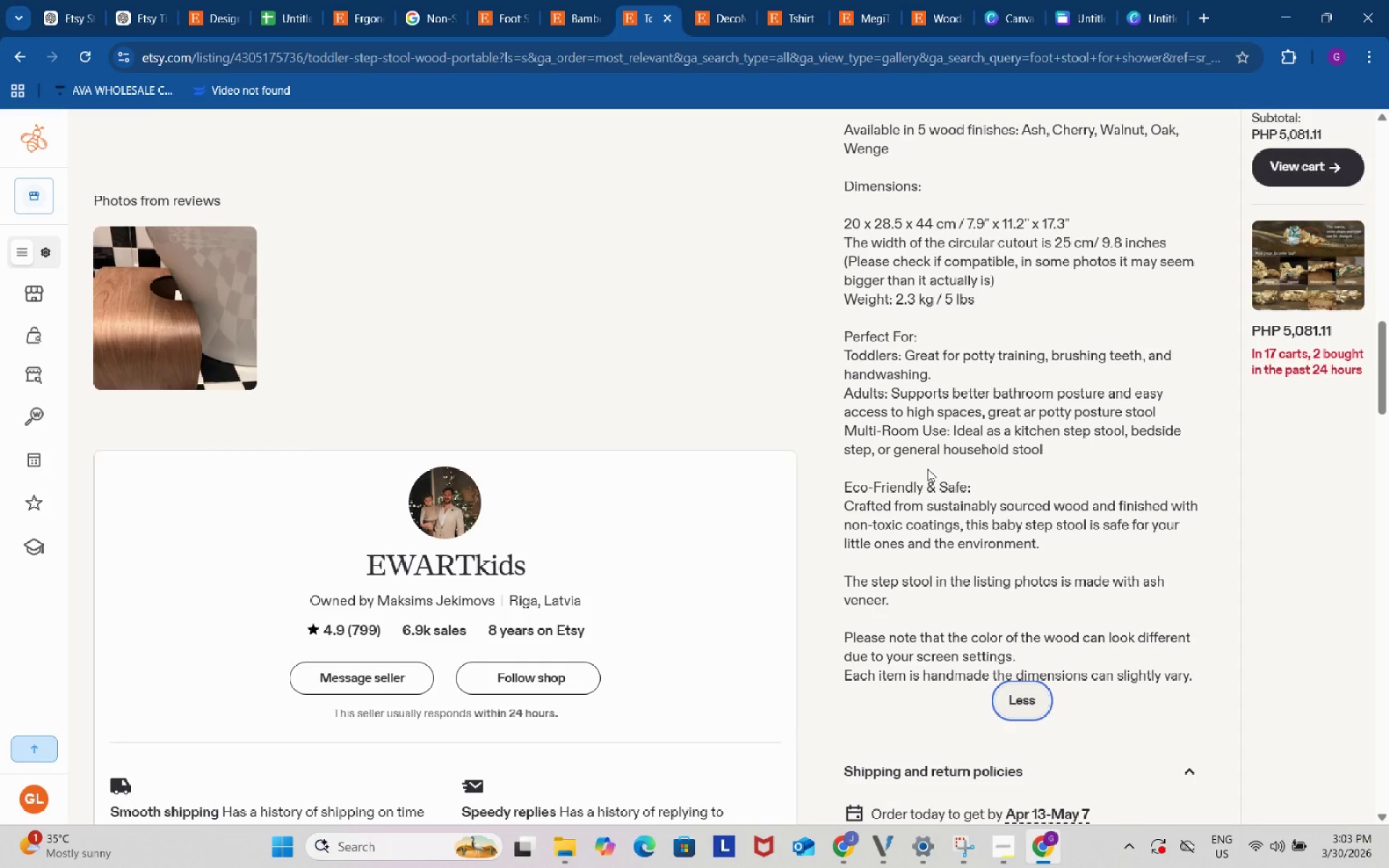 
wait(5.2)
 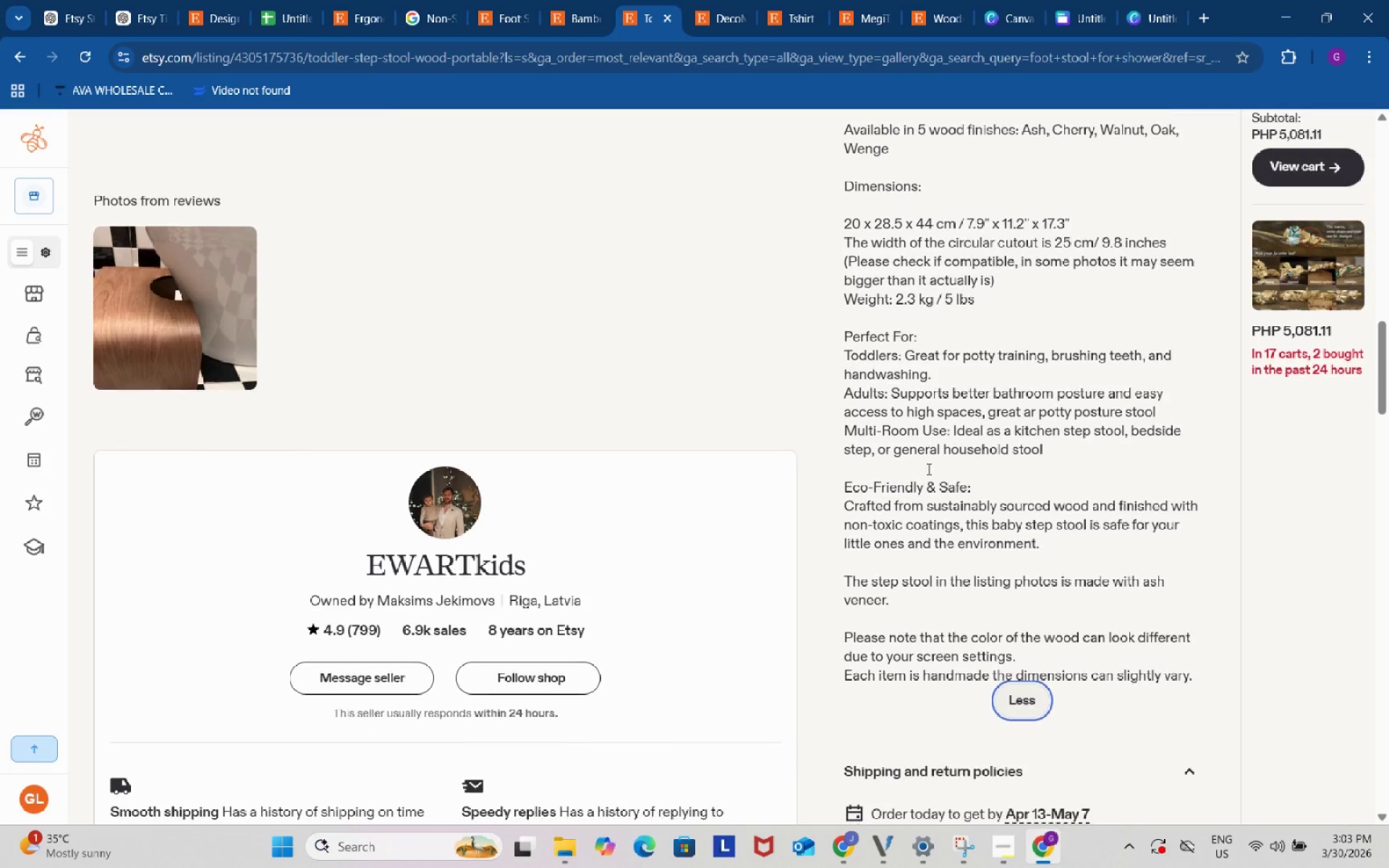 
scroll: coordinate [927, 469], scroll_direction: down, amount: 2.0
 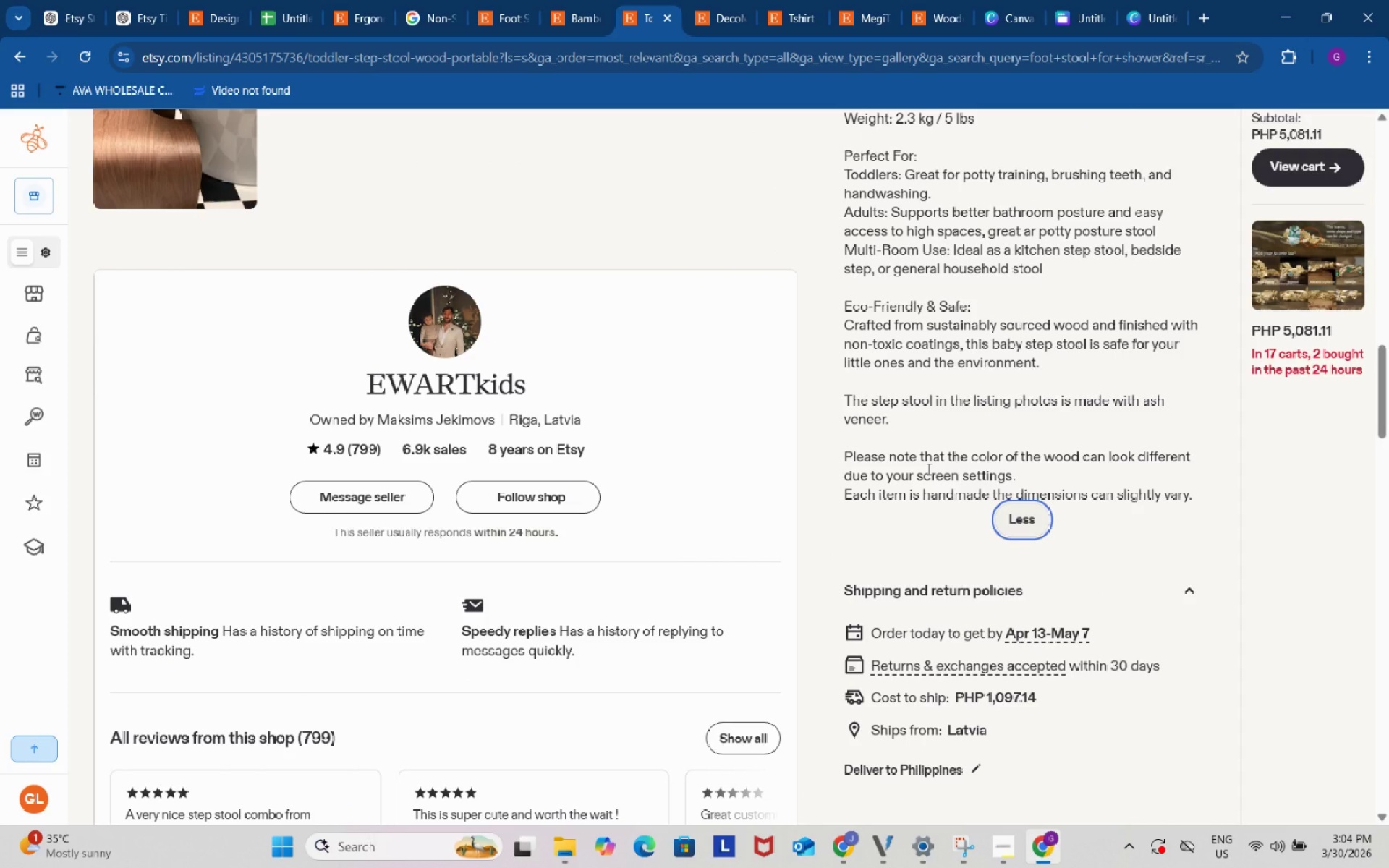 
scroll: coordinate [927, 469], scroll_direction: up, amount: 4.0
 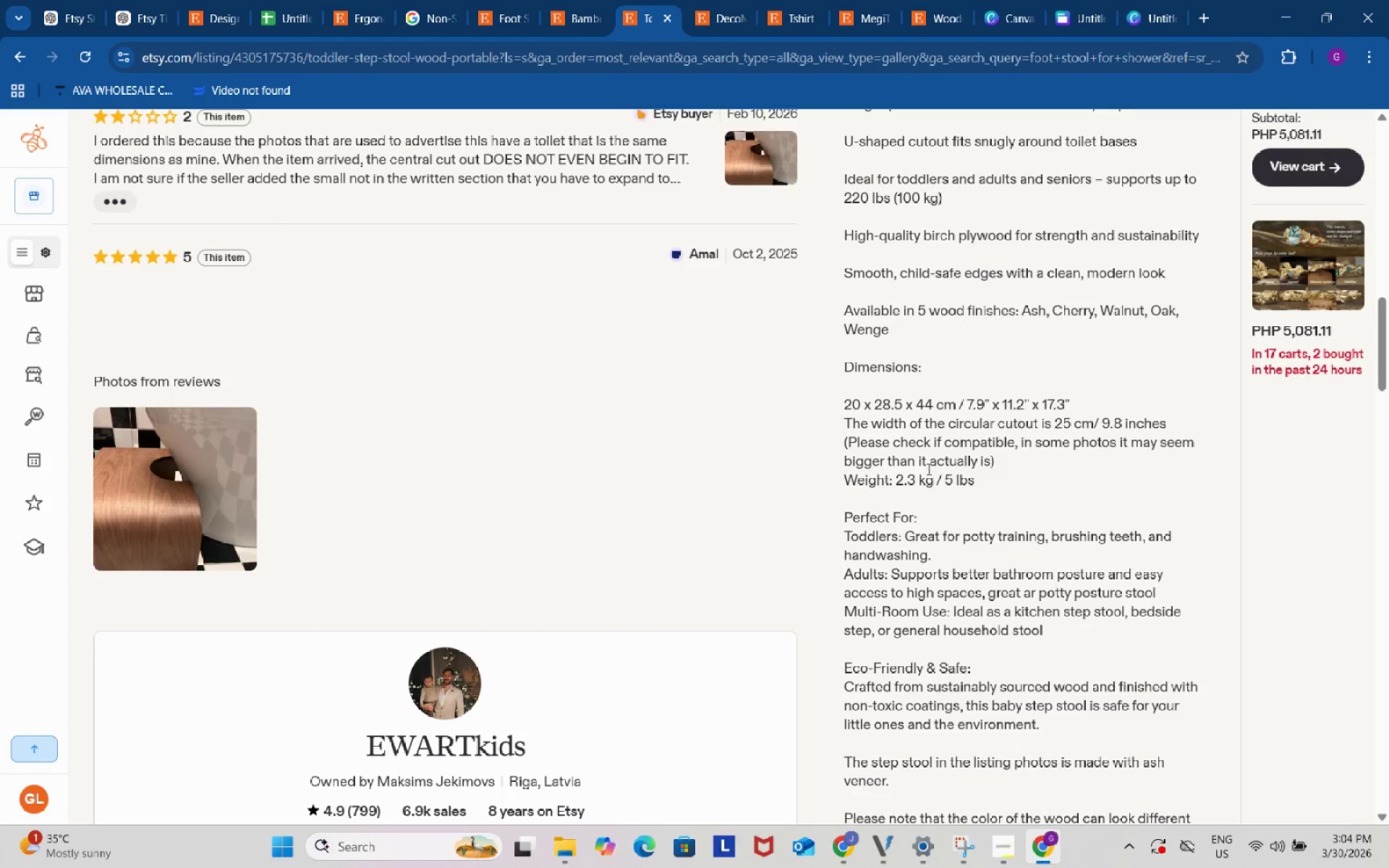 
scroll: coordinate [927, 469], scroll_direction: down, amount: 2.0
 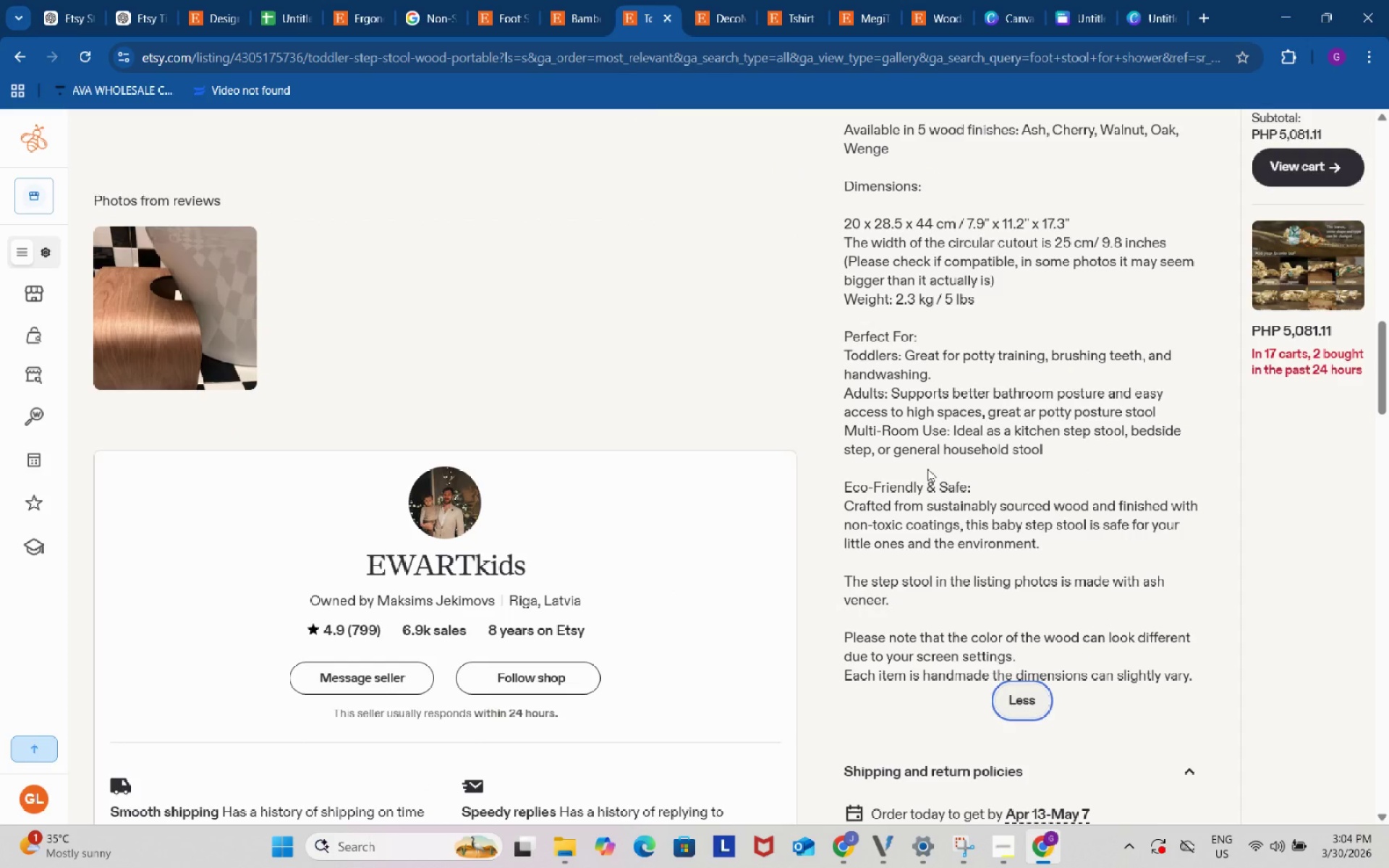 
scroll: coordinate [927, 469], scroll_direction: up, amount: 1.0
 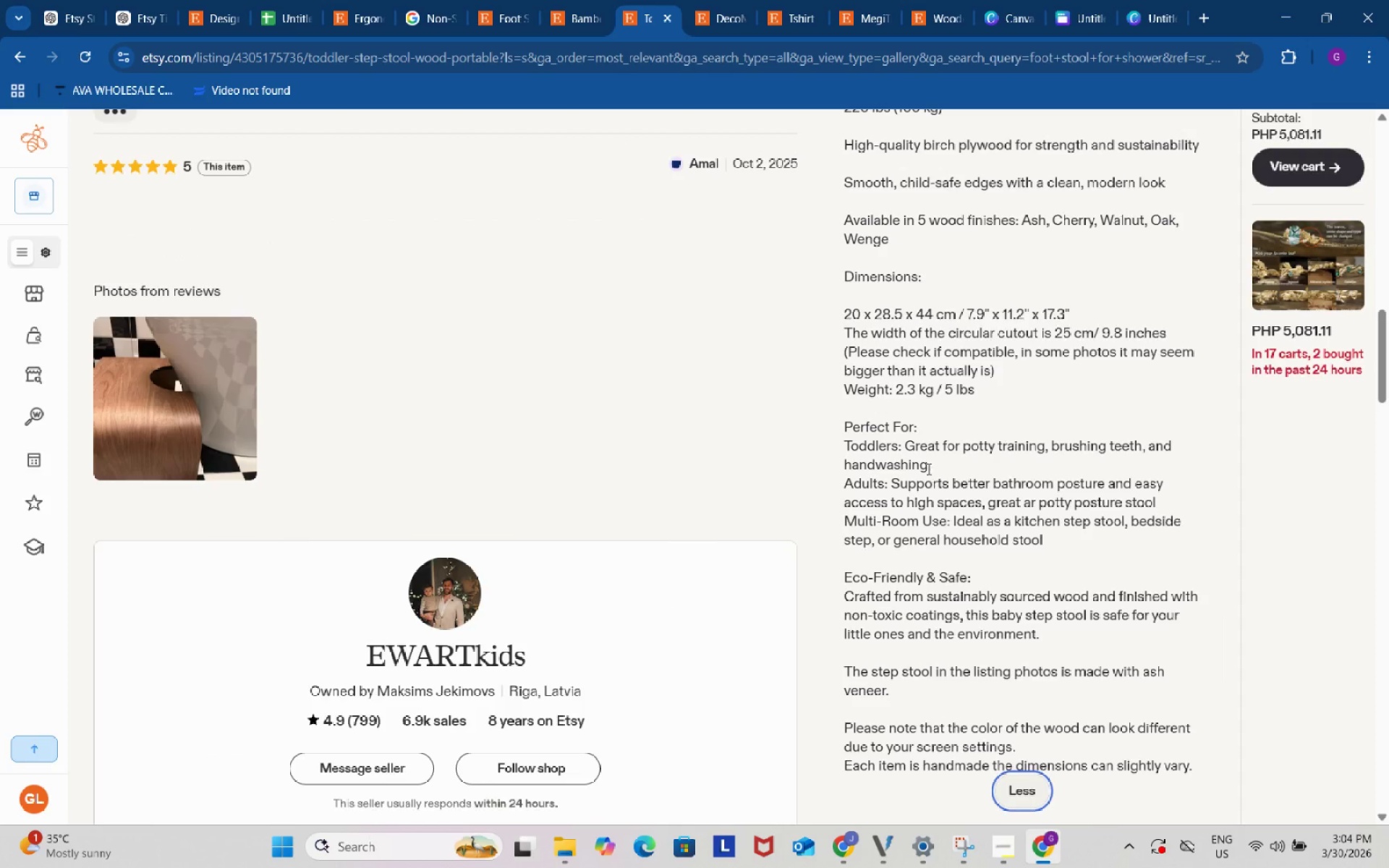 
scroll: coordinate [927, 469], scroll_direction: down, amount: 1.0
 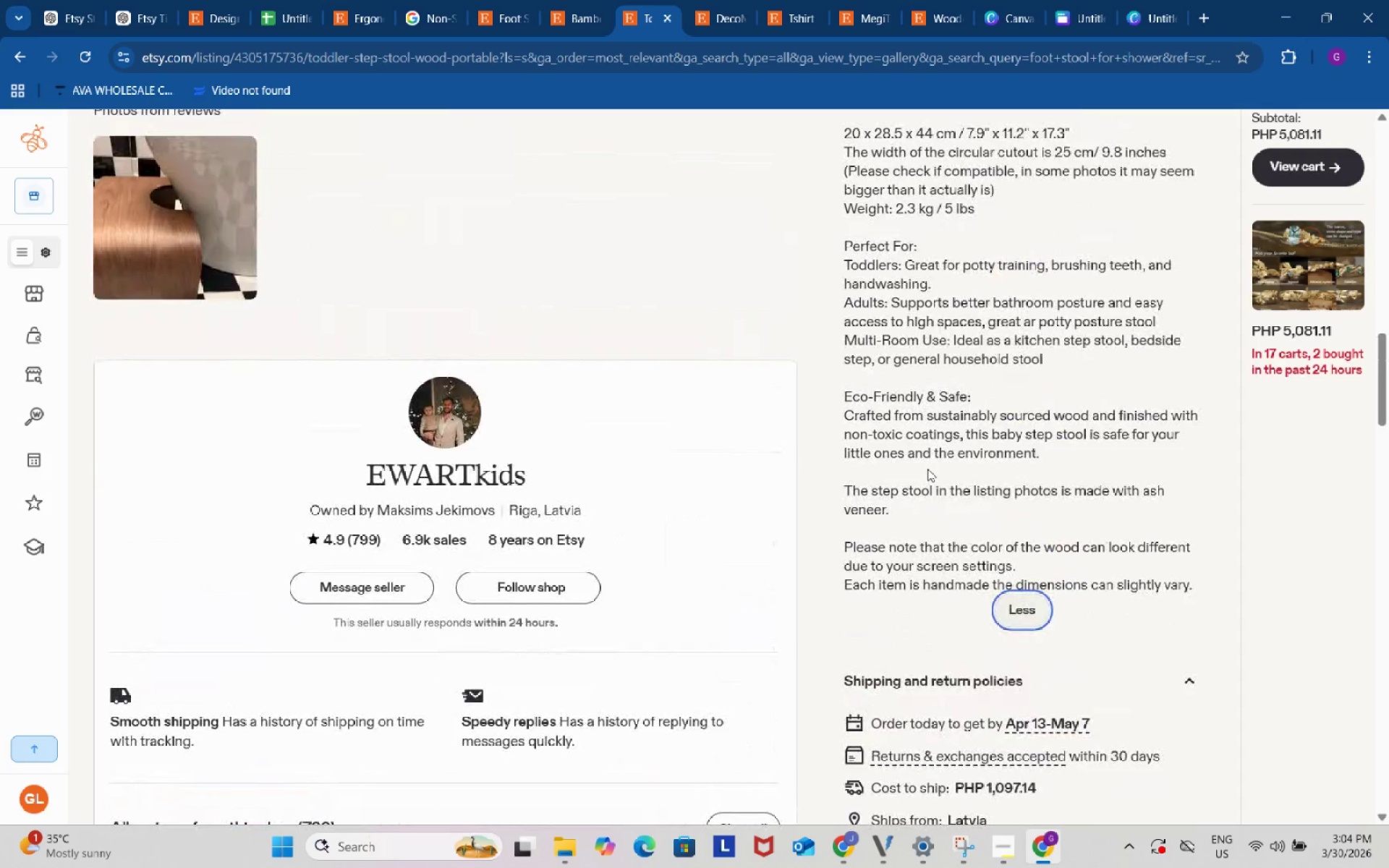 
scroll: coordinate [927, 469], scroll_direction: up, amount: 1.0
 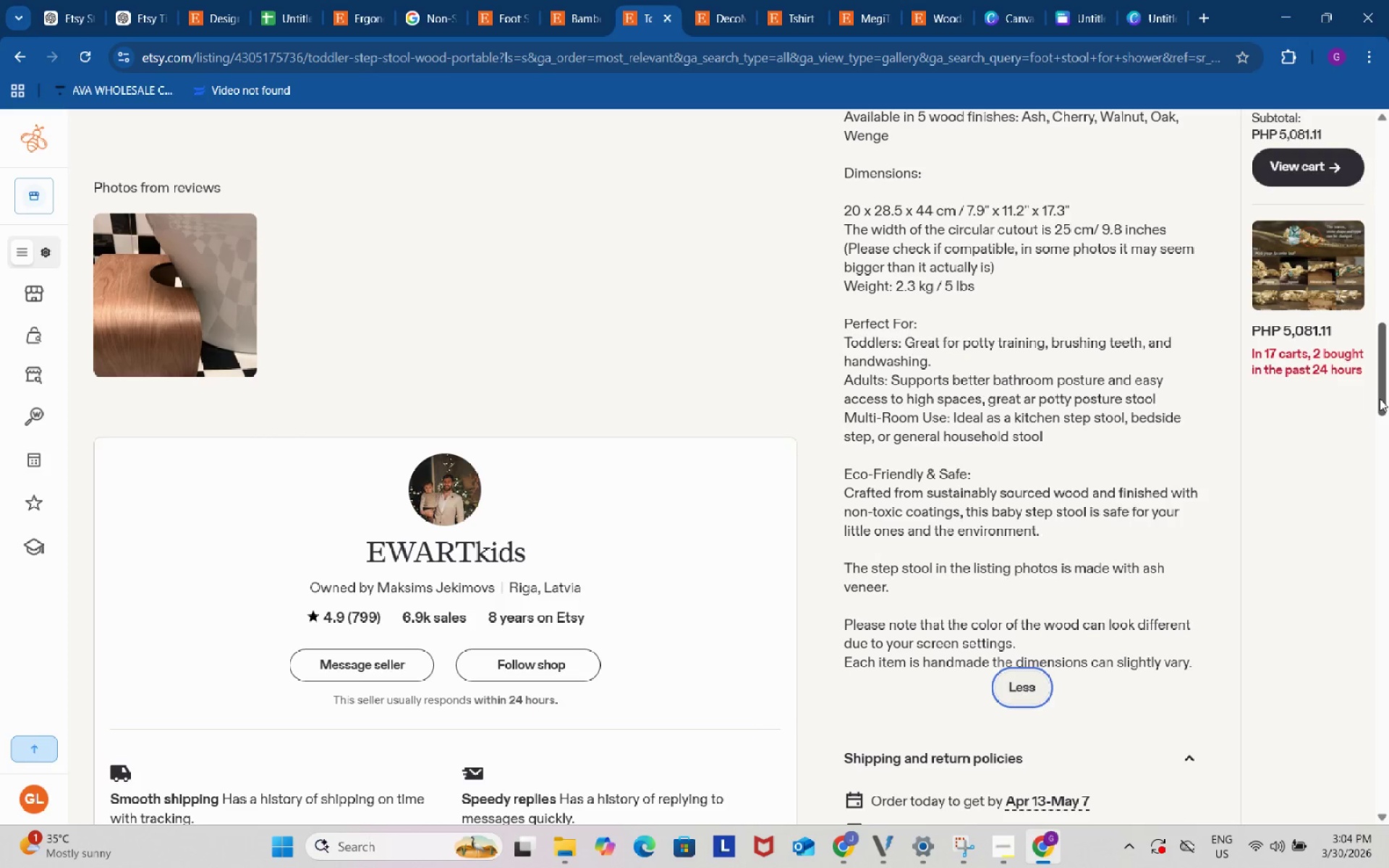 
key(Meta+Shift+S)
 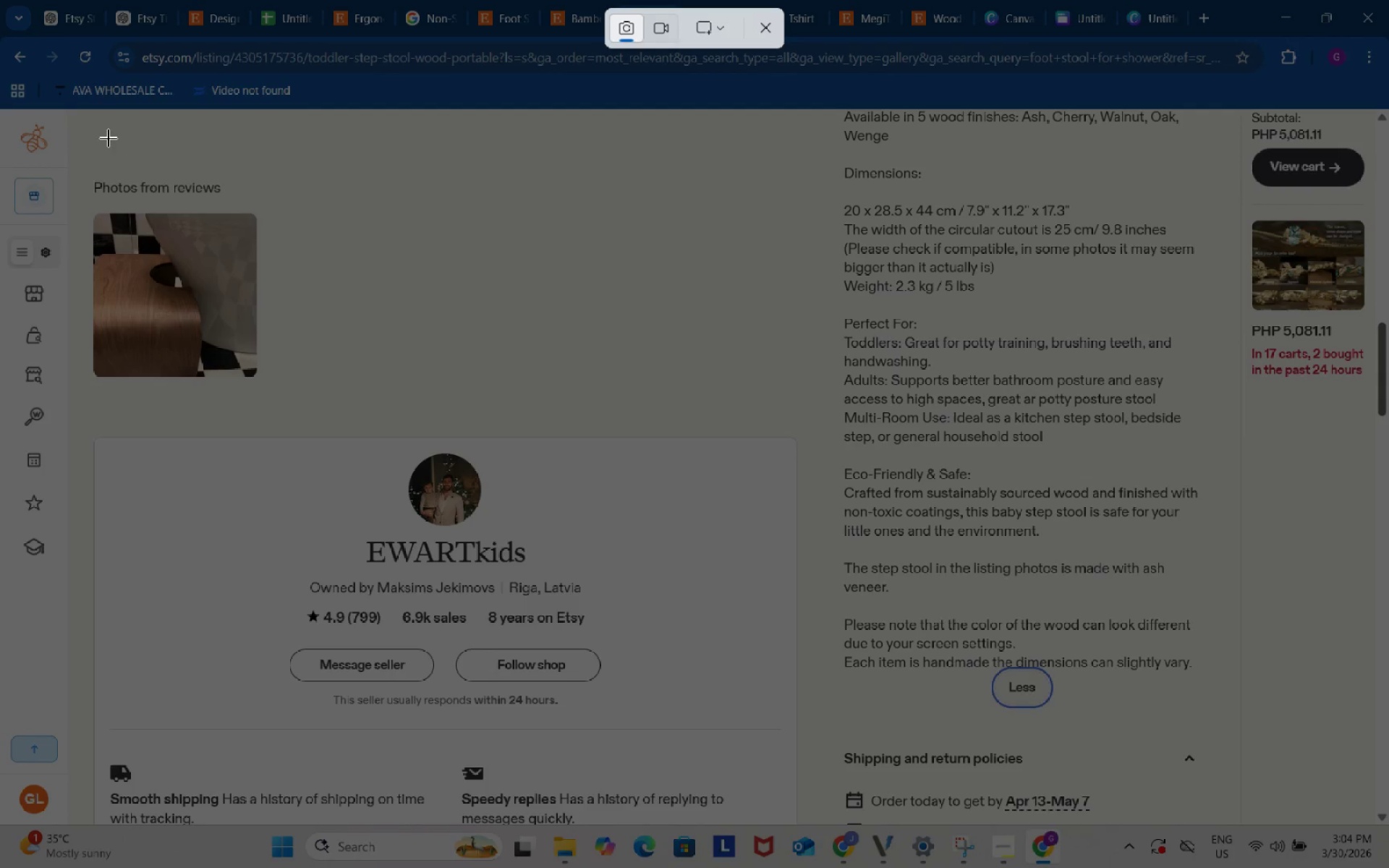 
left_click_drag(start_coordinate=[82, 129], to_coordinate=[1240, 823])
 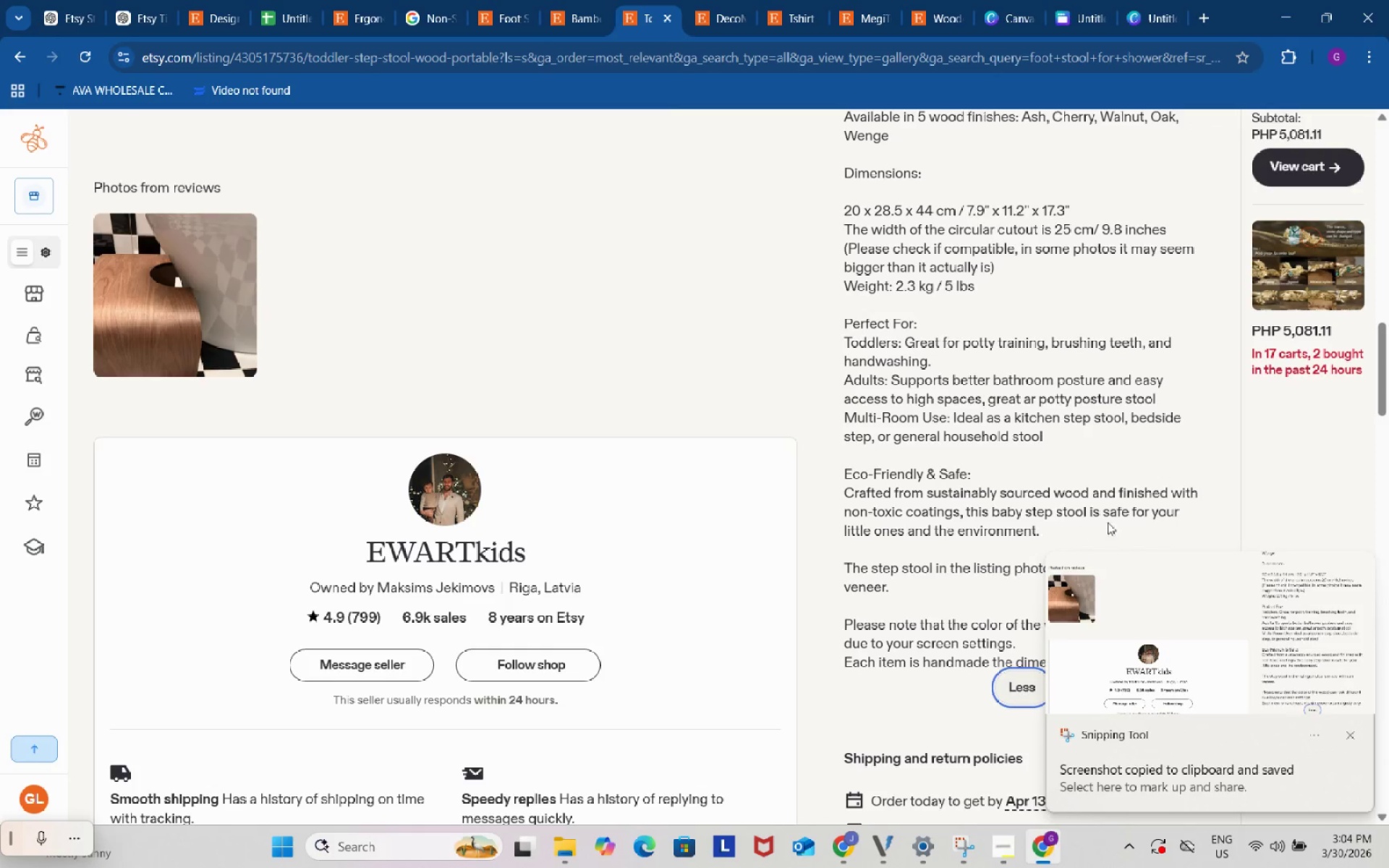 
left_click([1298, 651])
 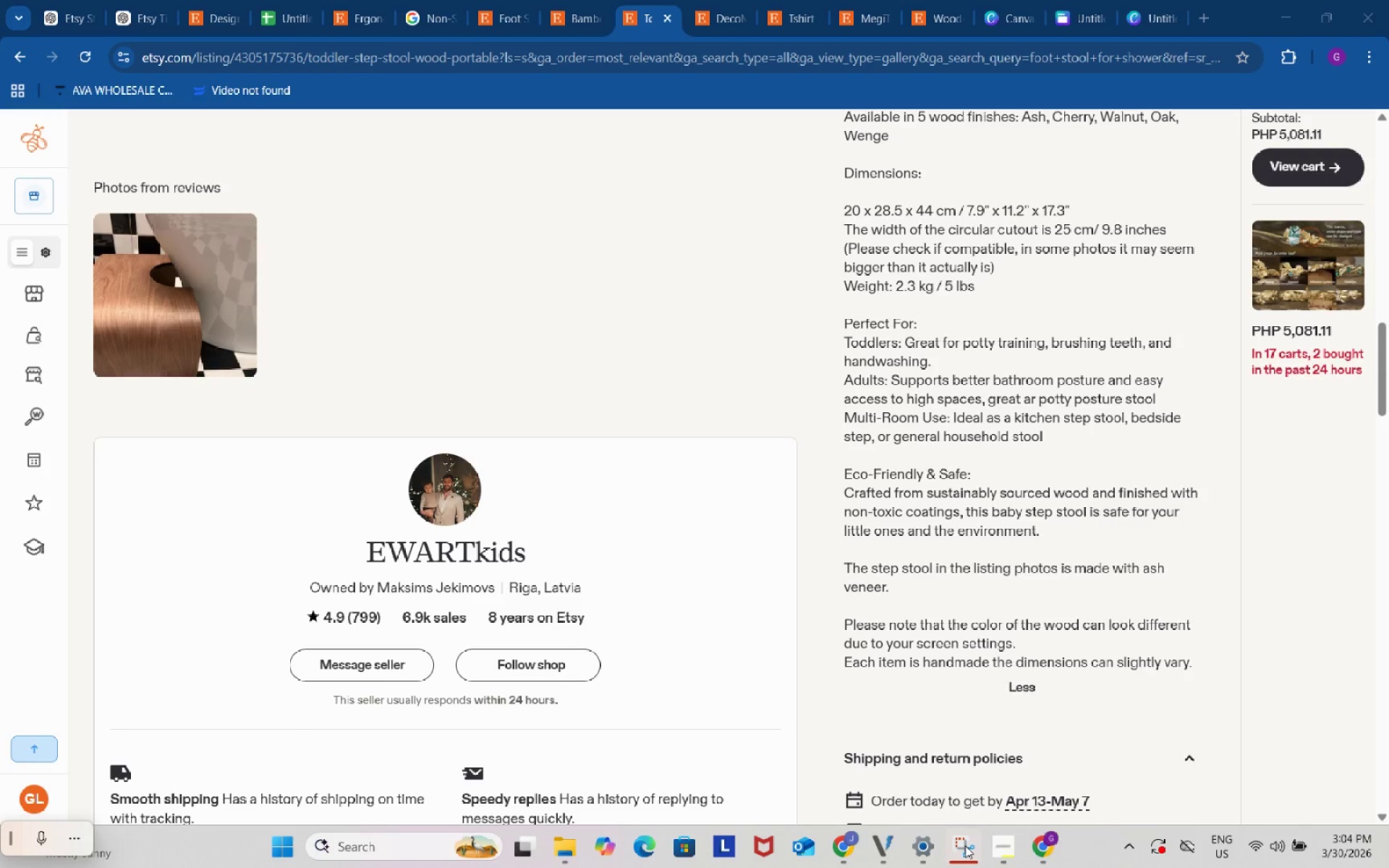 
left_click([964, 730])
 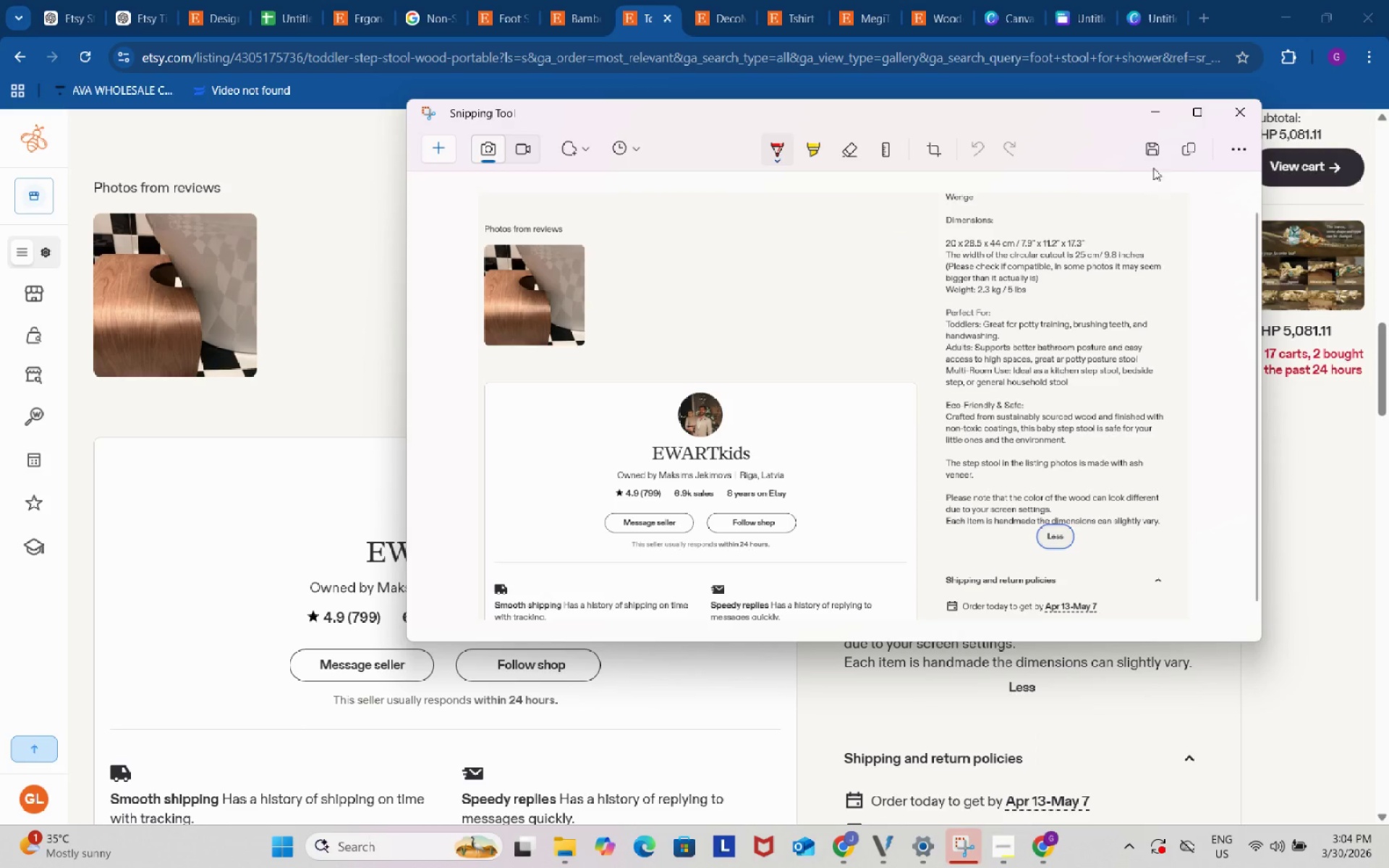 
left_click([1151, 153])
 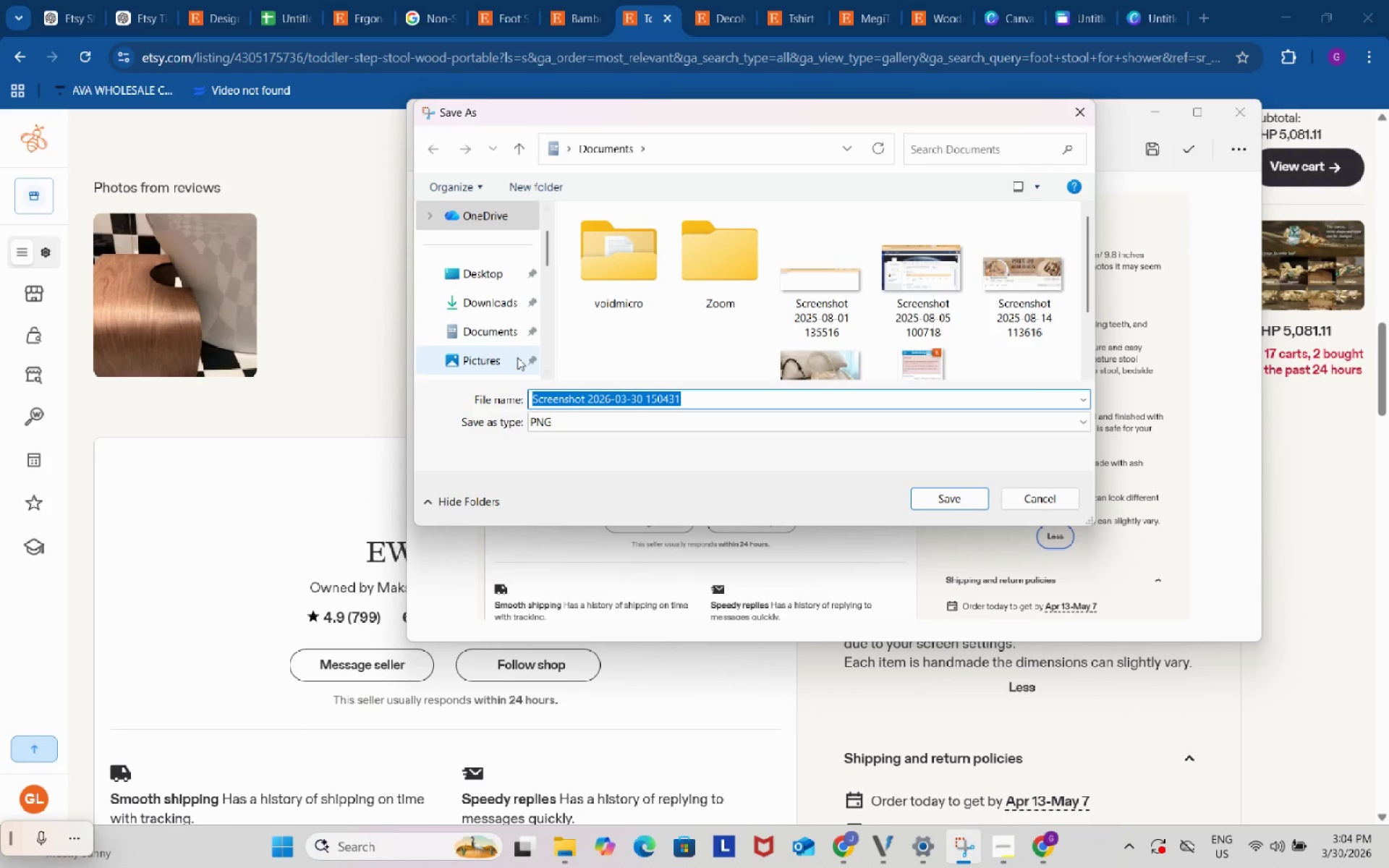 
left_click([490, 305])
 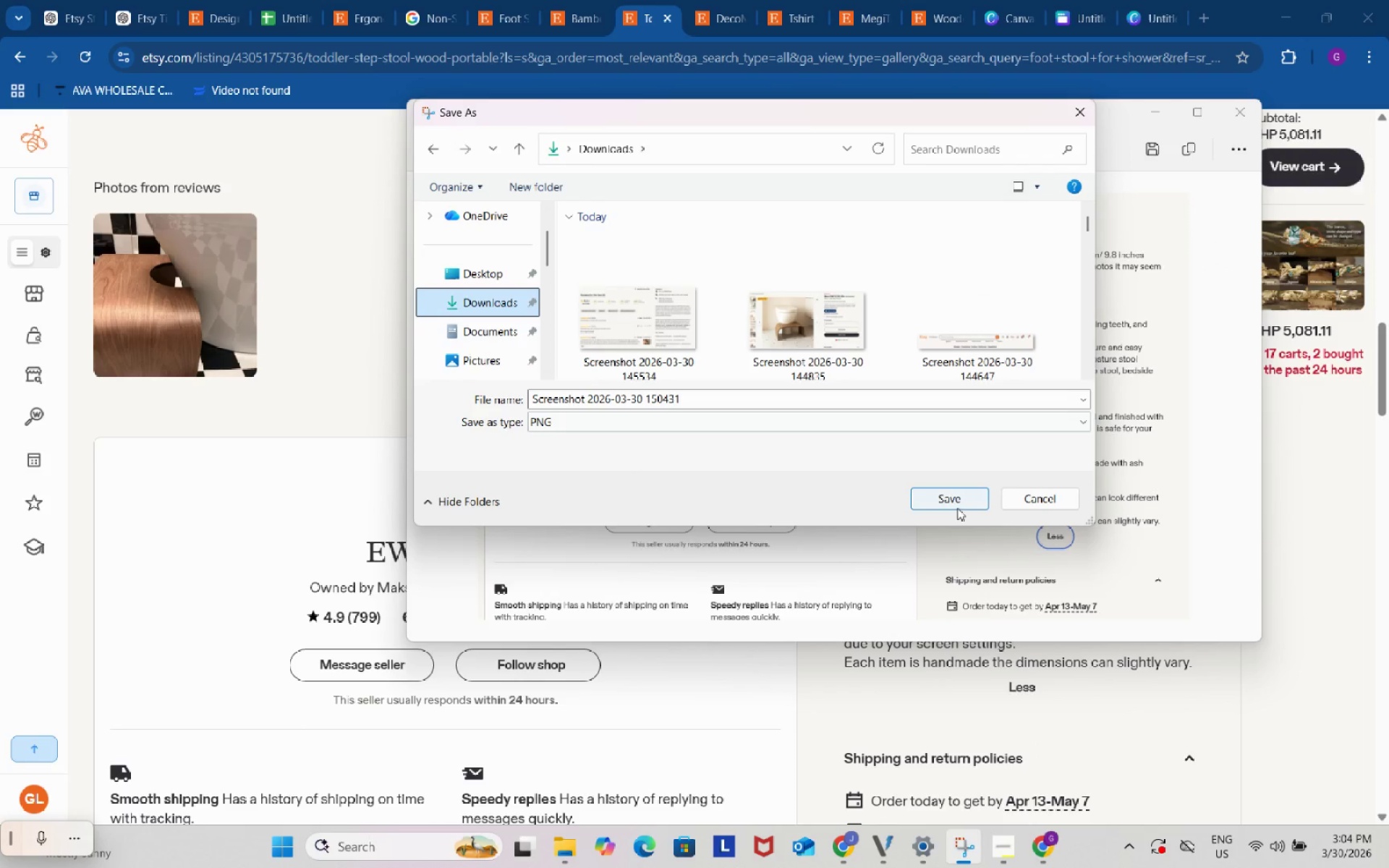 
left_click([957, 496])
 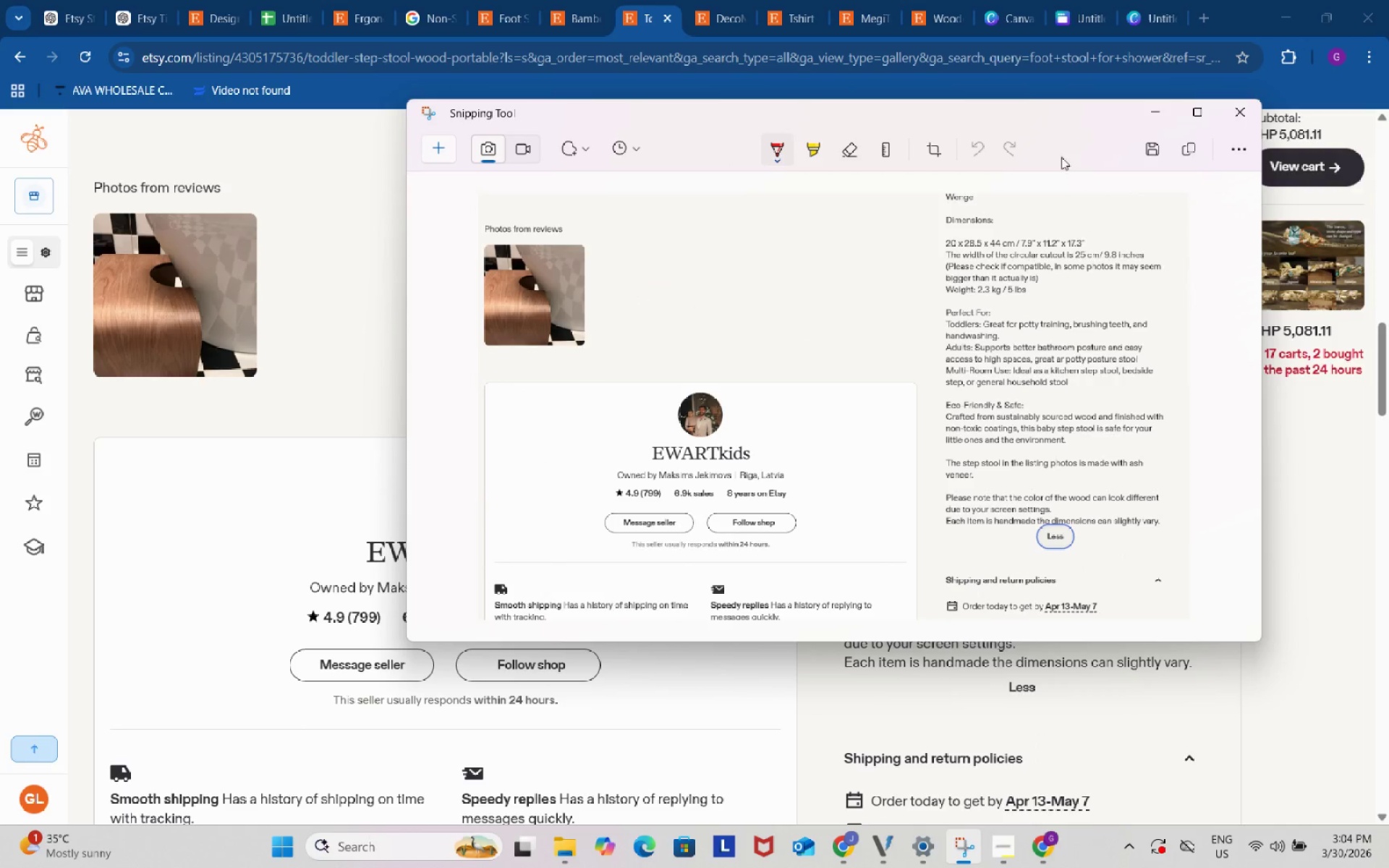 
left_click([1146, 1])
 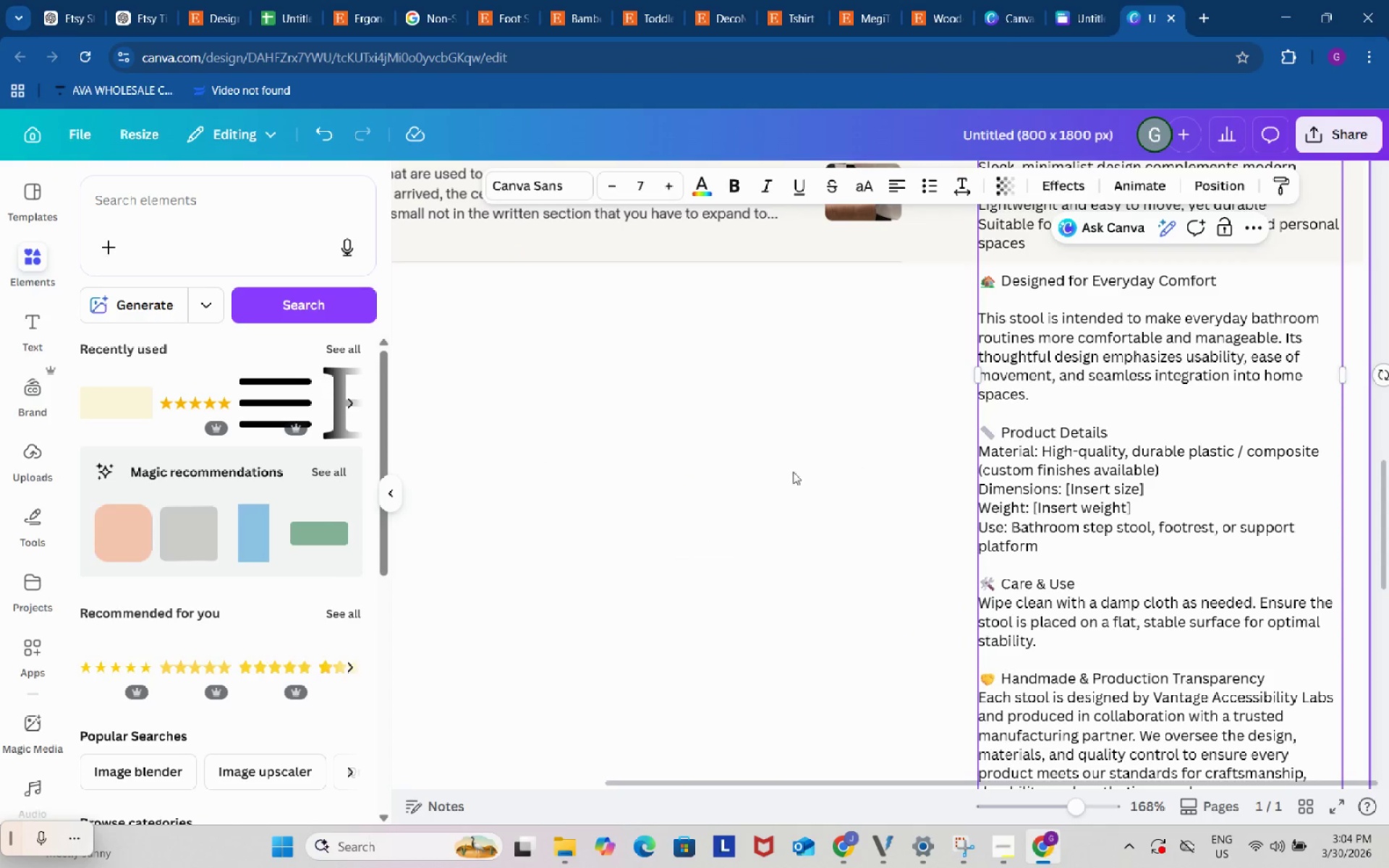 
left_click([781, 472])
 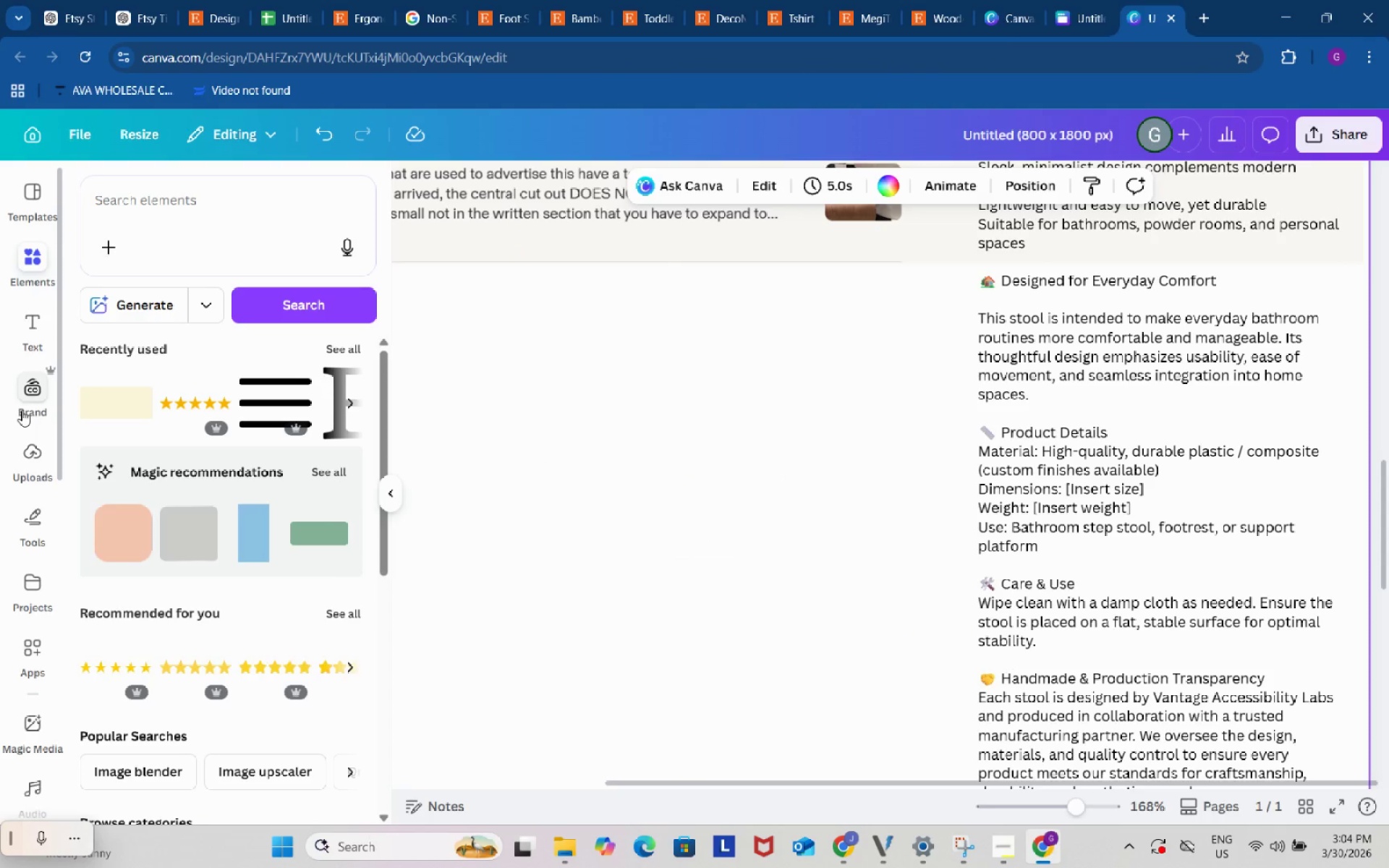 
left_click([25, 457])
 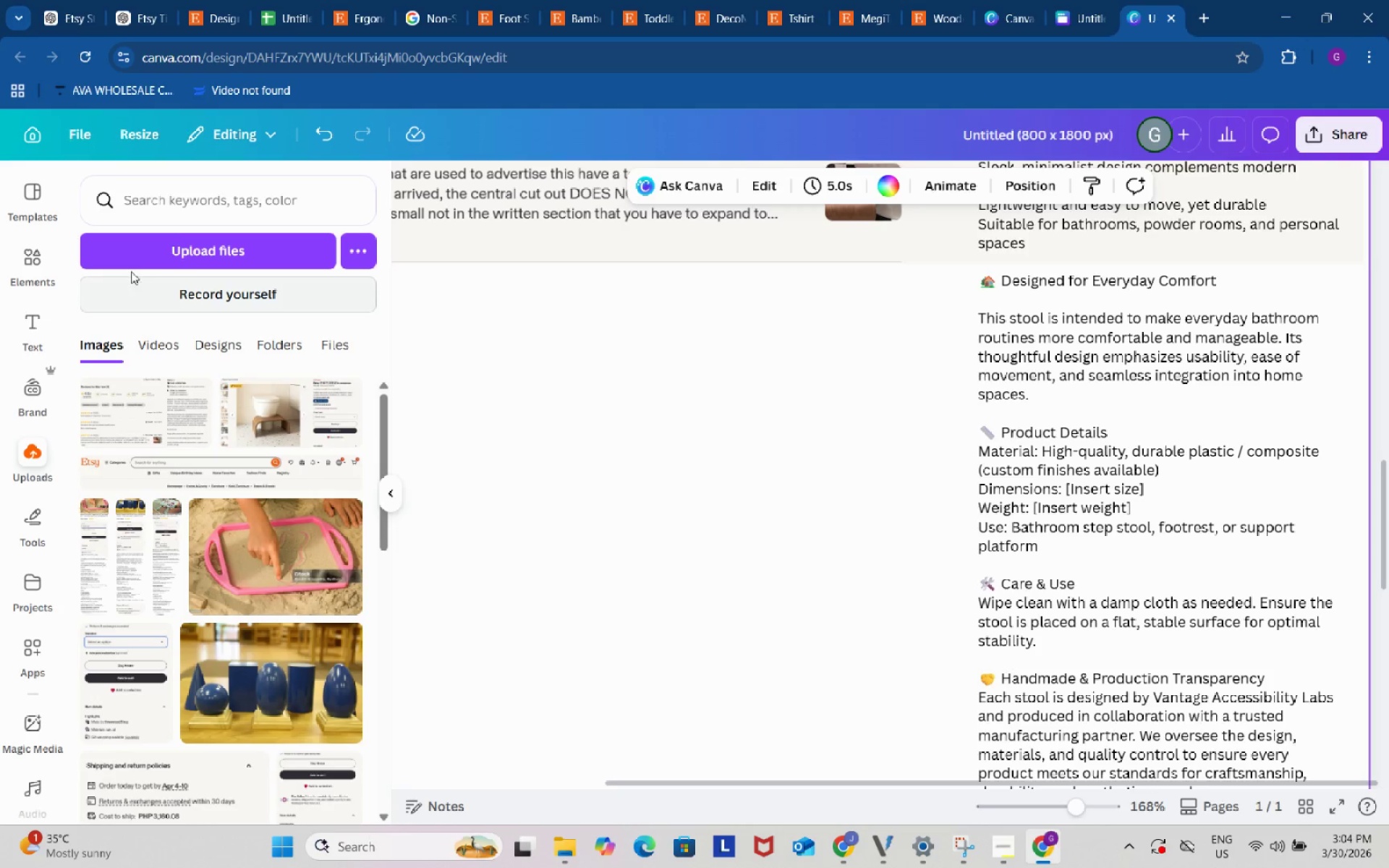 
left_click([145, 252])
 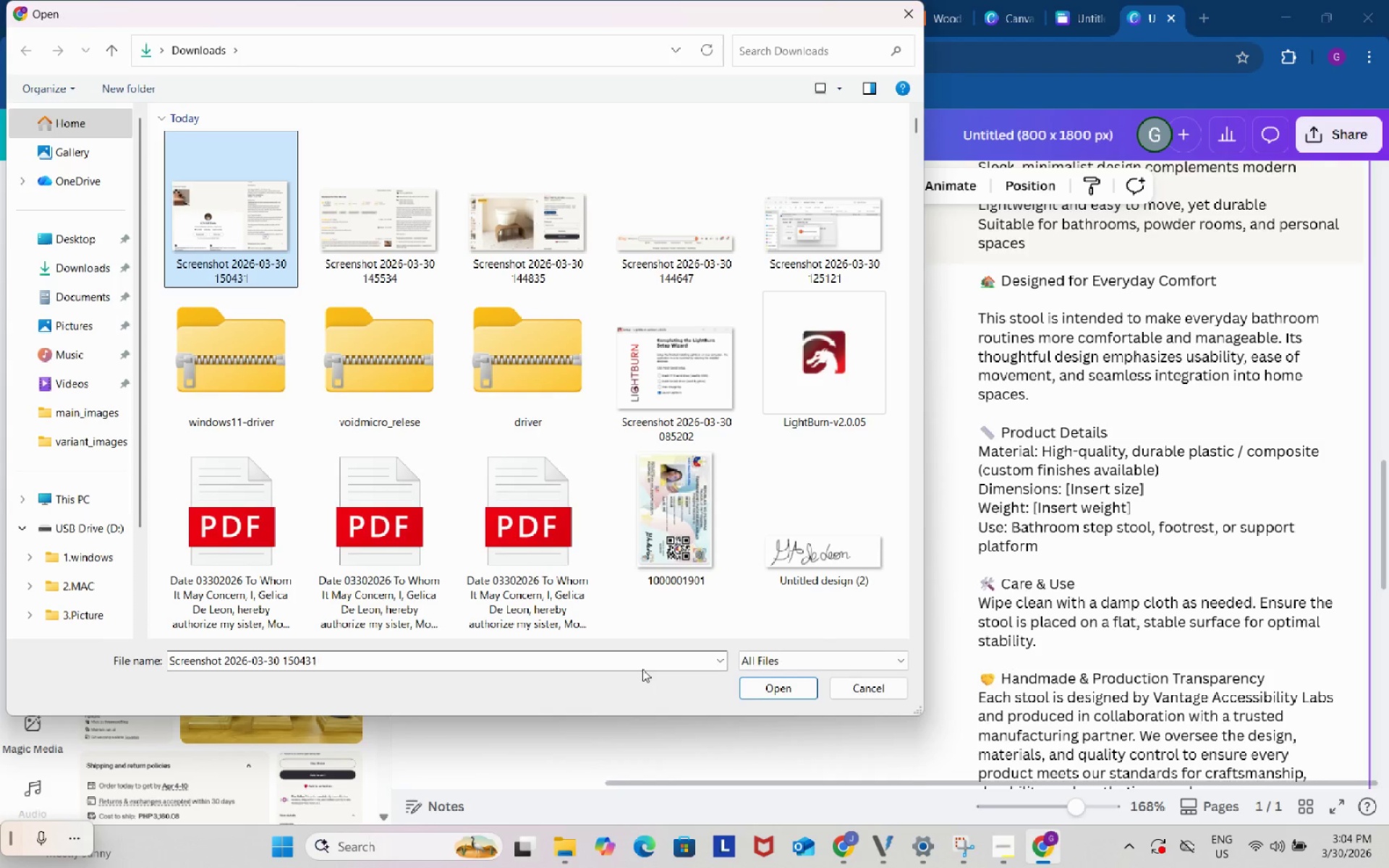 
left_click([753, 681])
 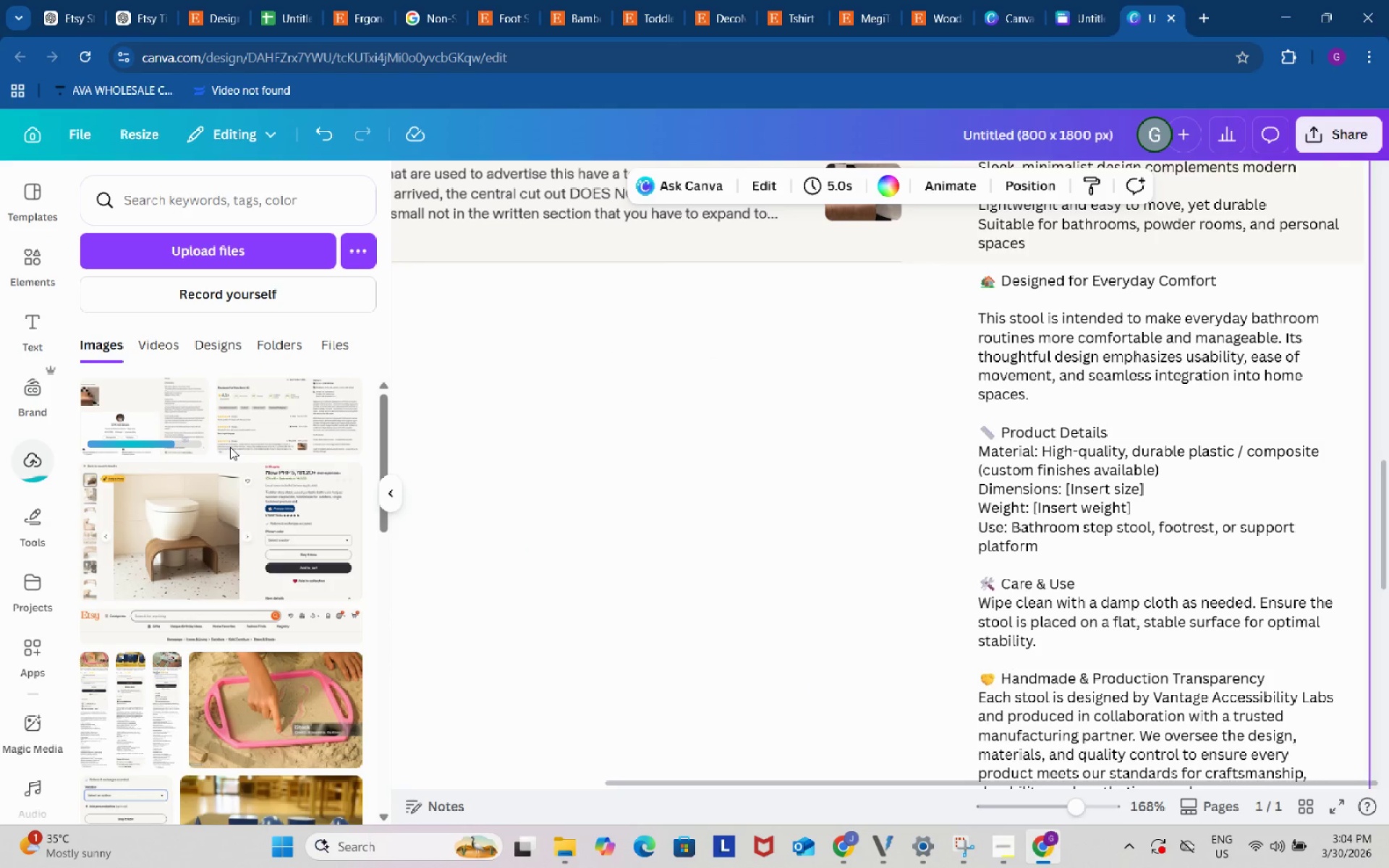 
left_click([115, 414])
 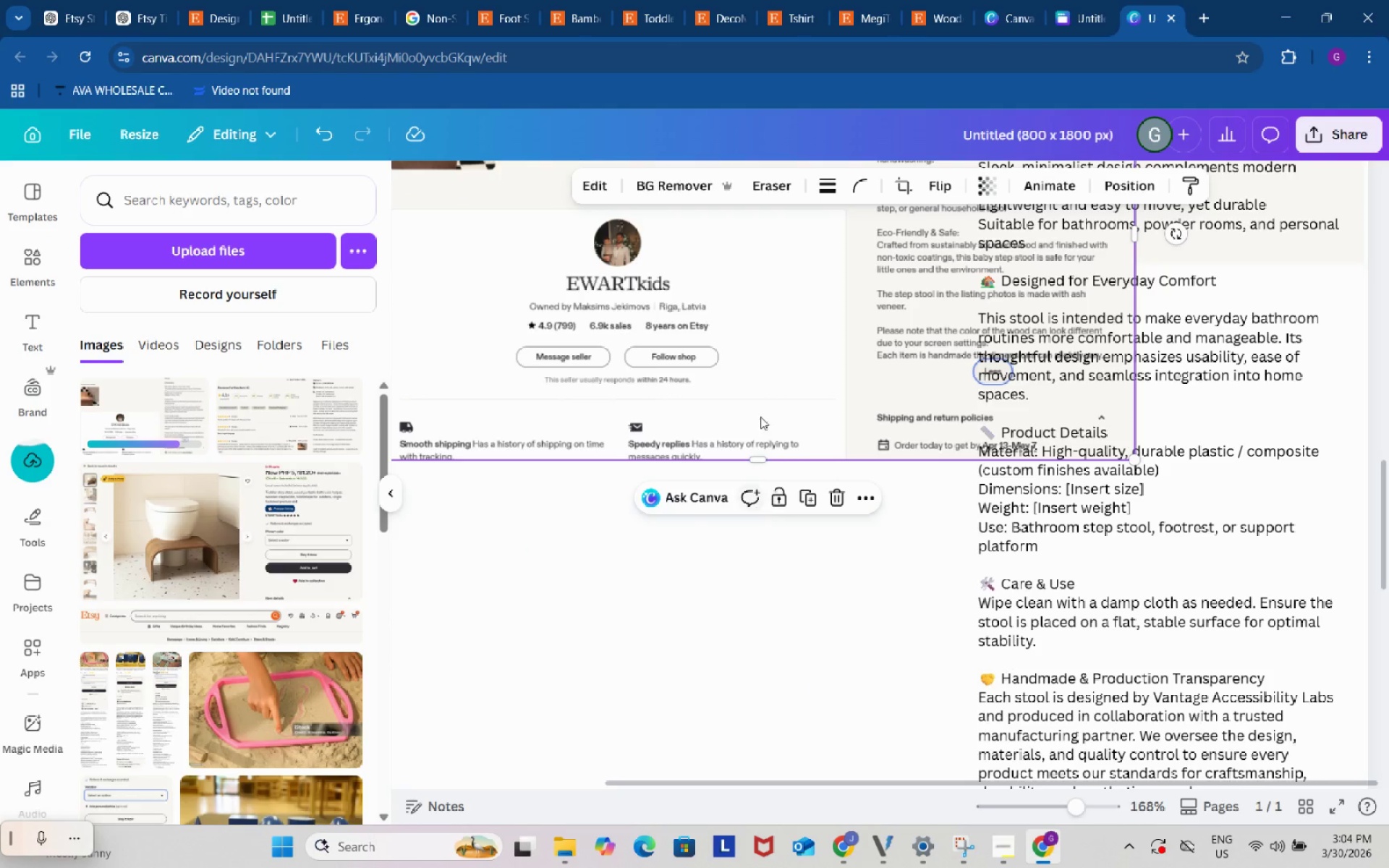 
left_click_drag(start_coordinate=[730, 379], to_coordinate=[755, 652])
 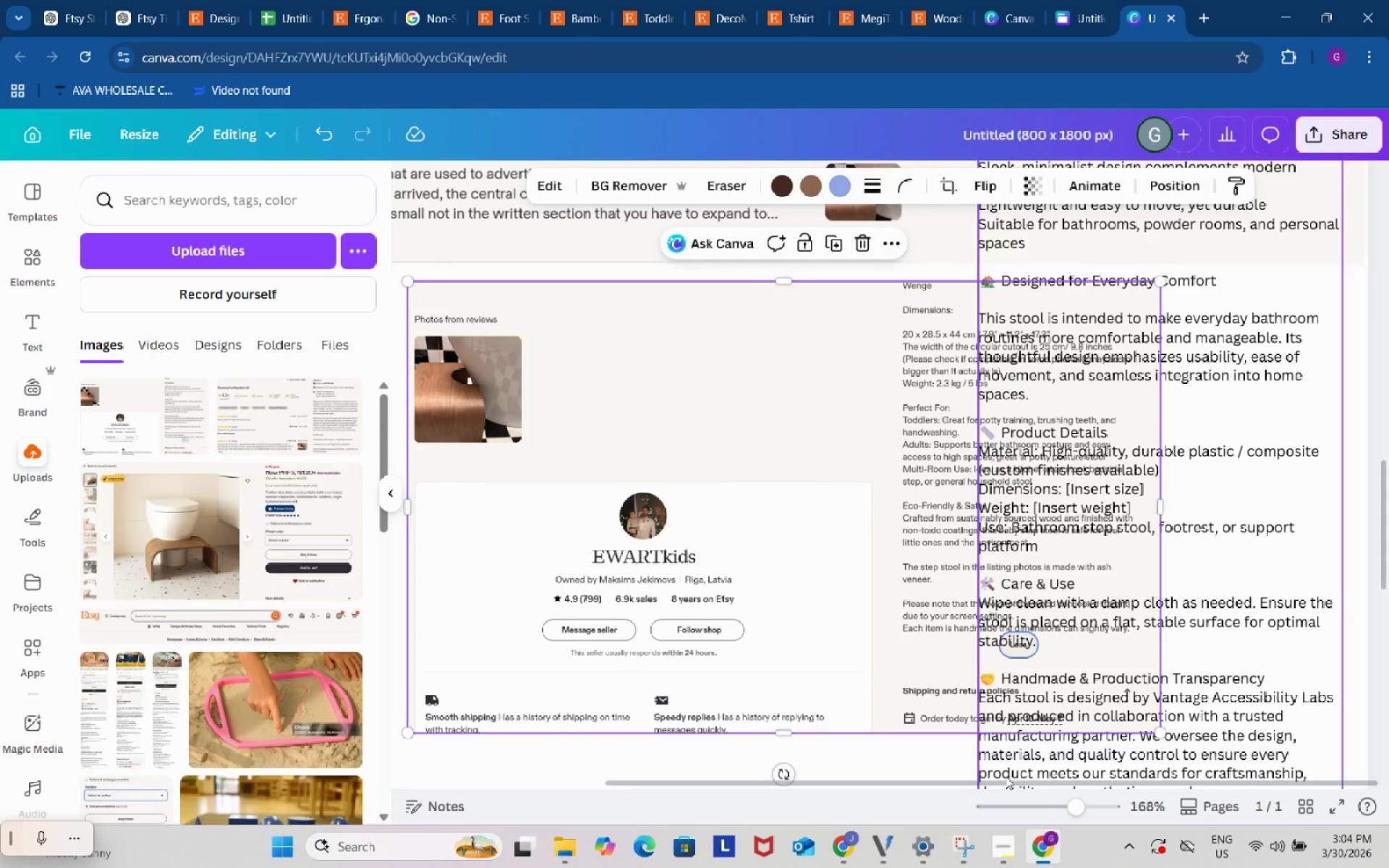 
left_click_drag(start_coordinate=[967, 779], to_coordinate=[957, 781])
 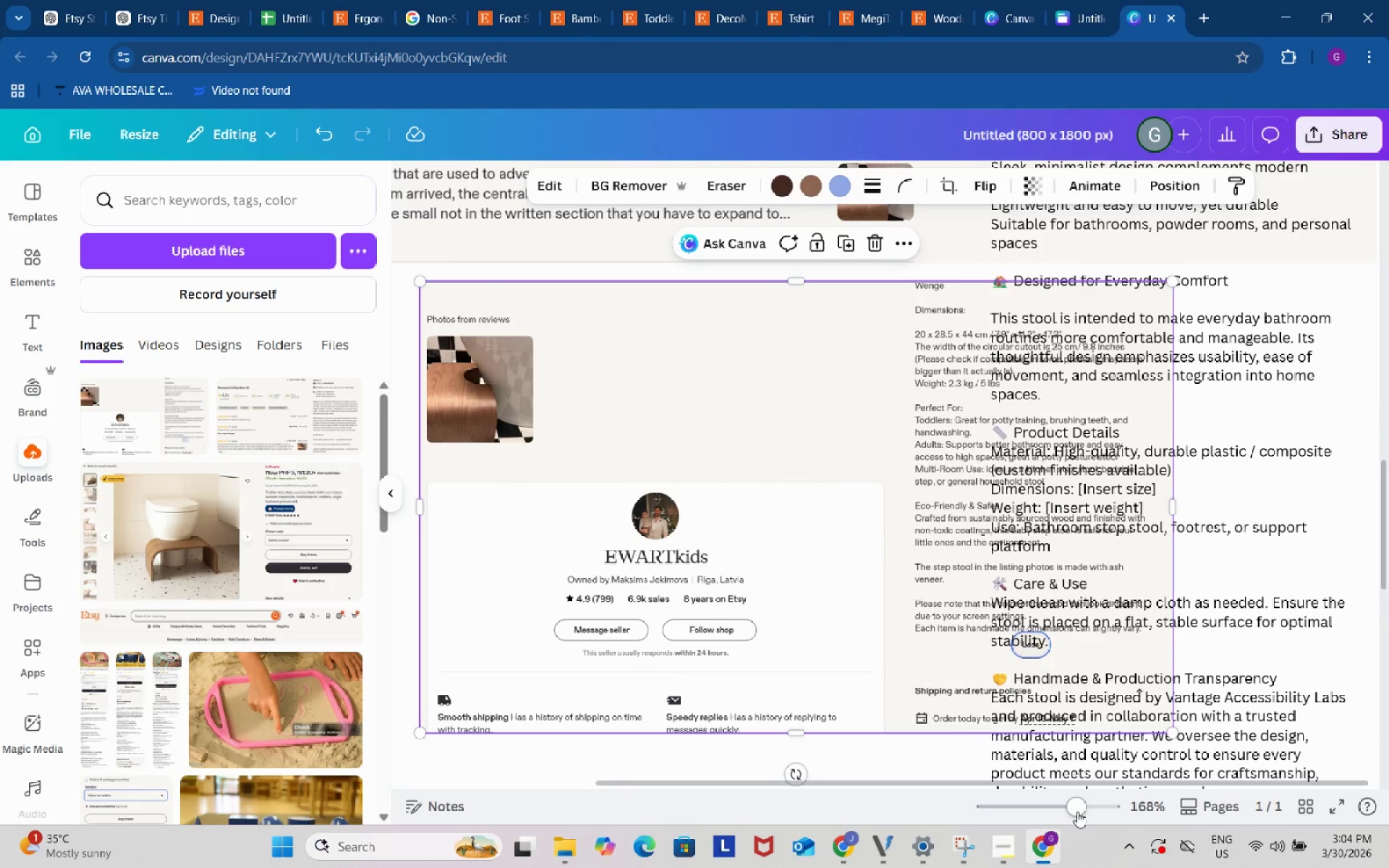 
left_click_drag(start_coordinate=[1077, 812], to_coordinate=[1050, 809])
 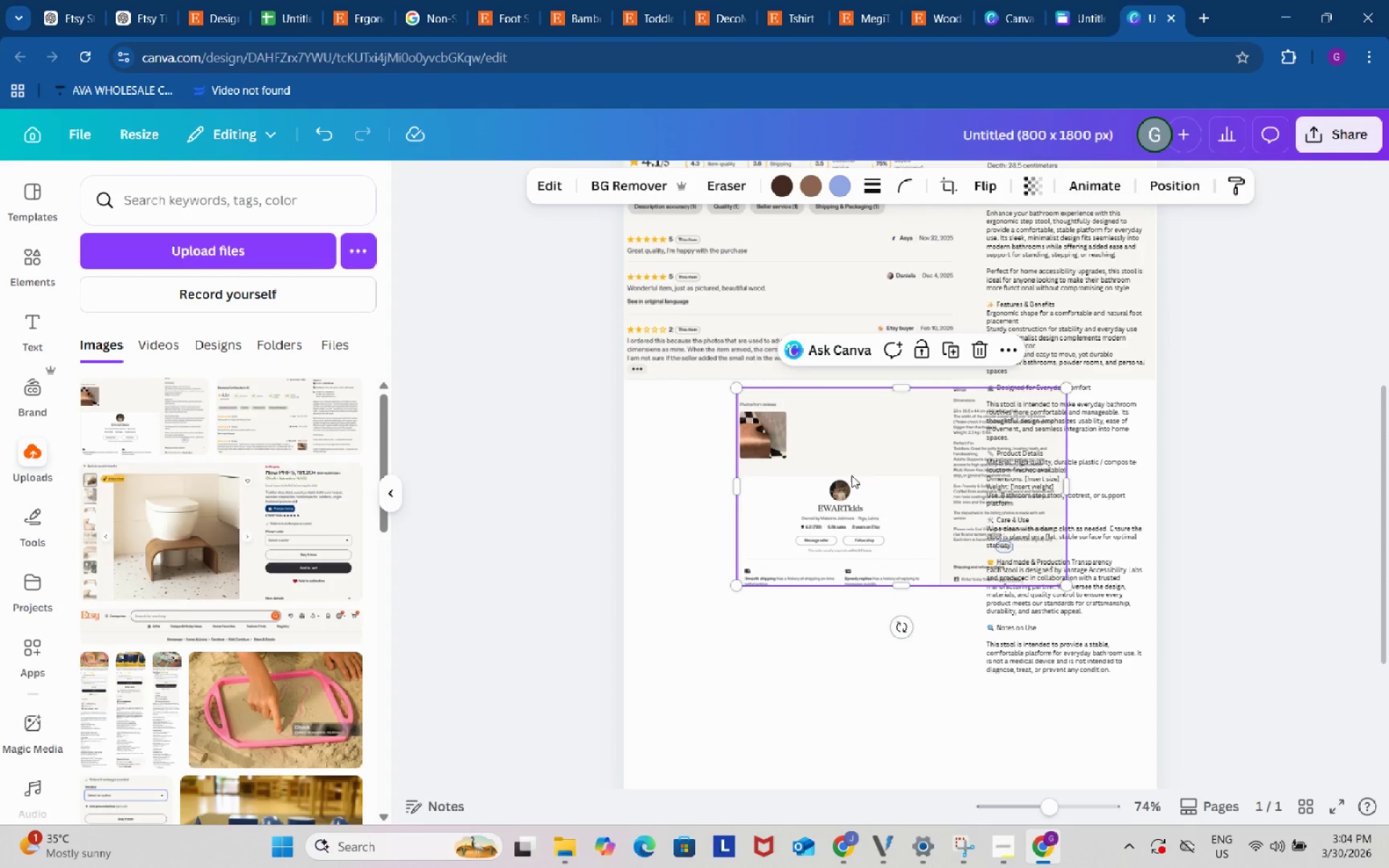 
left_click_drag(start_coordinate=[851, 475], to_coordinate=[743, 468])
 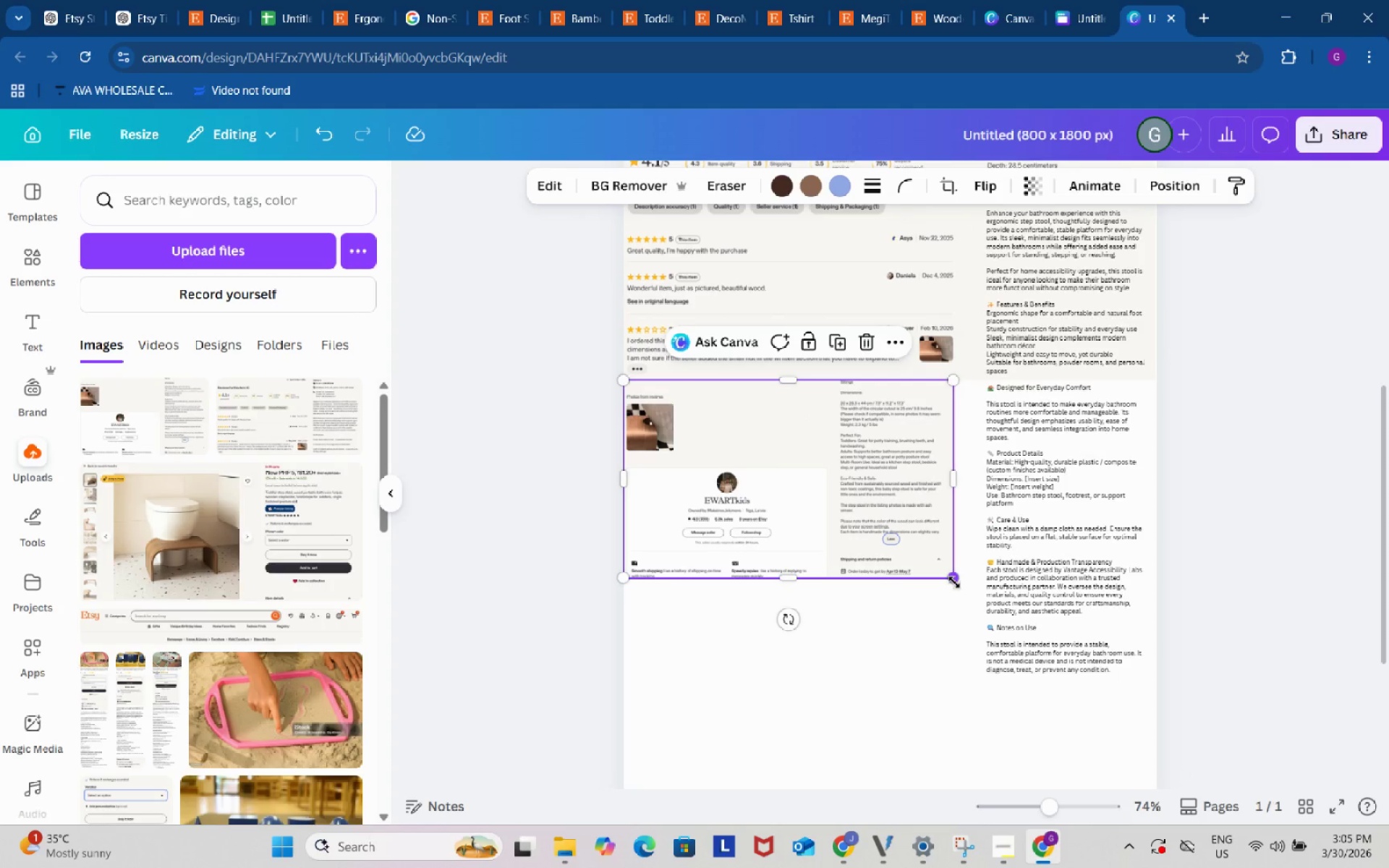 
left_click_drag(start_coordinate=[954, 582], to_coordinate=[1176, 671])
 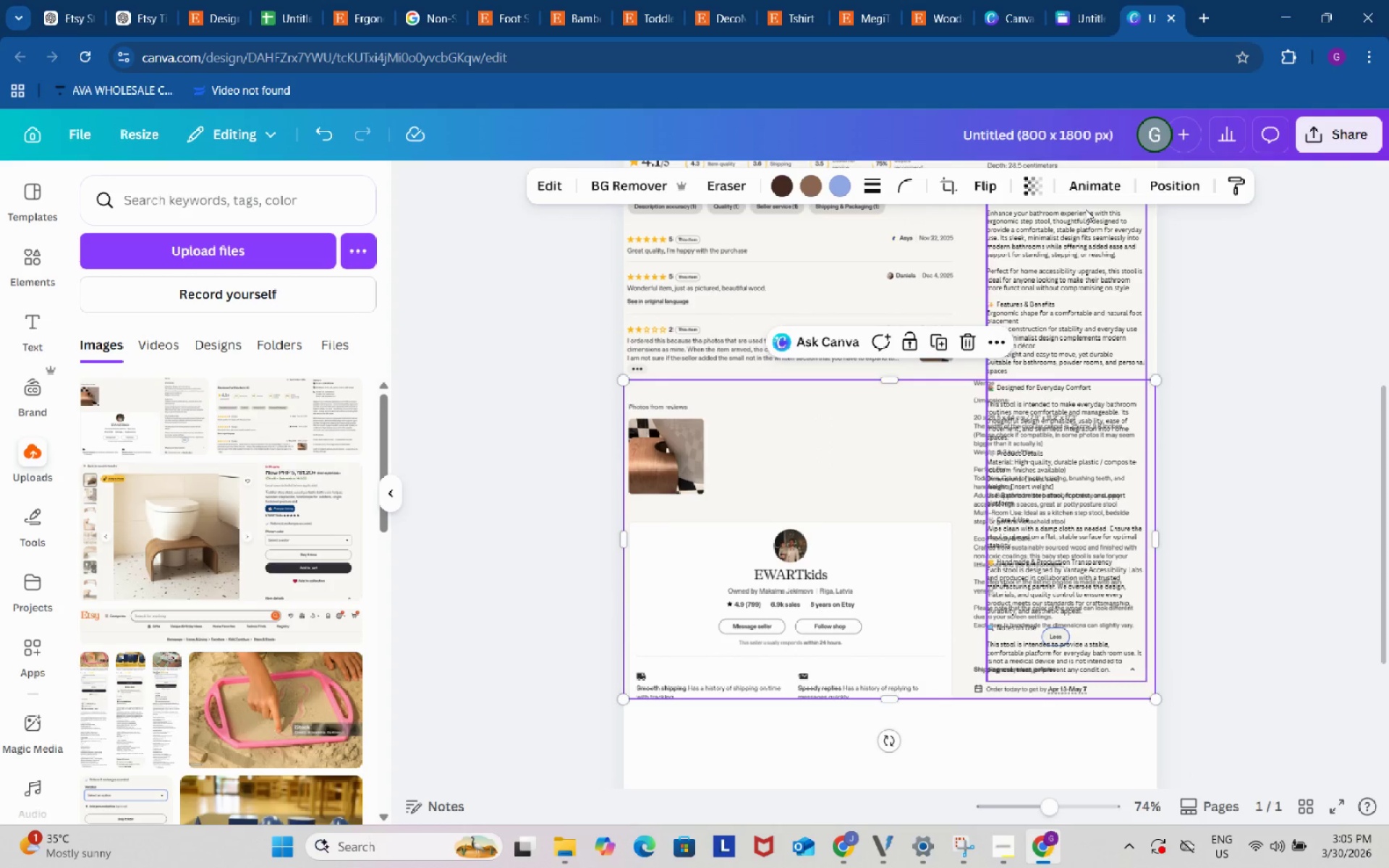 
left_click([1173, 186])
 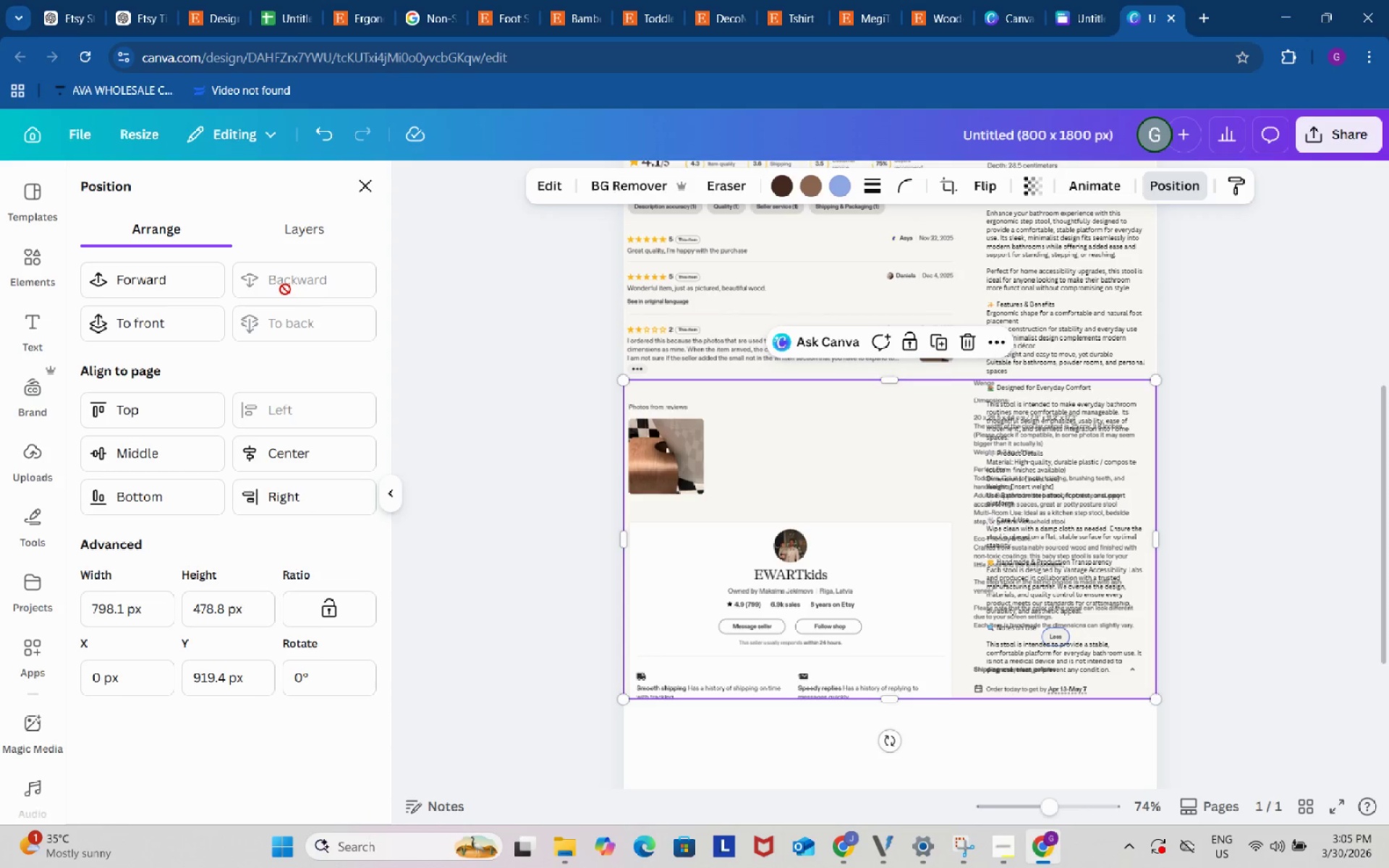 
left_click([285, 284])
 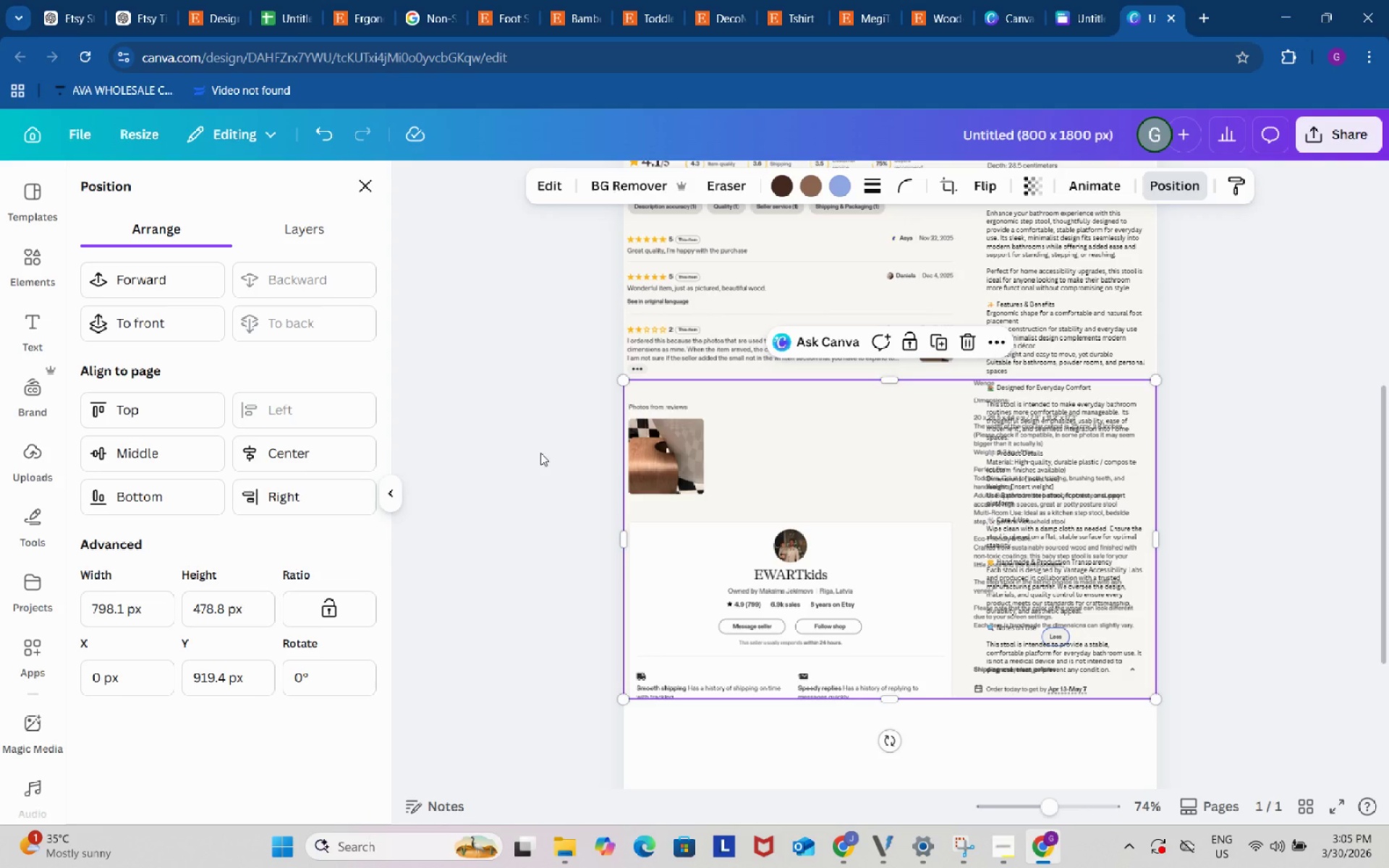 
left_click([540, 453])
 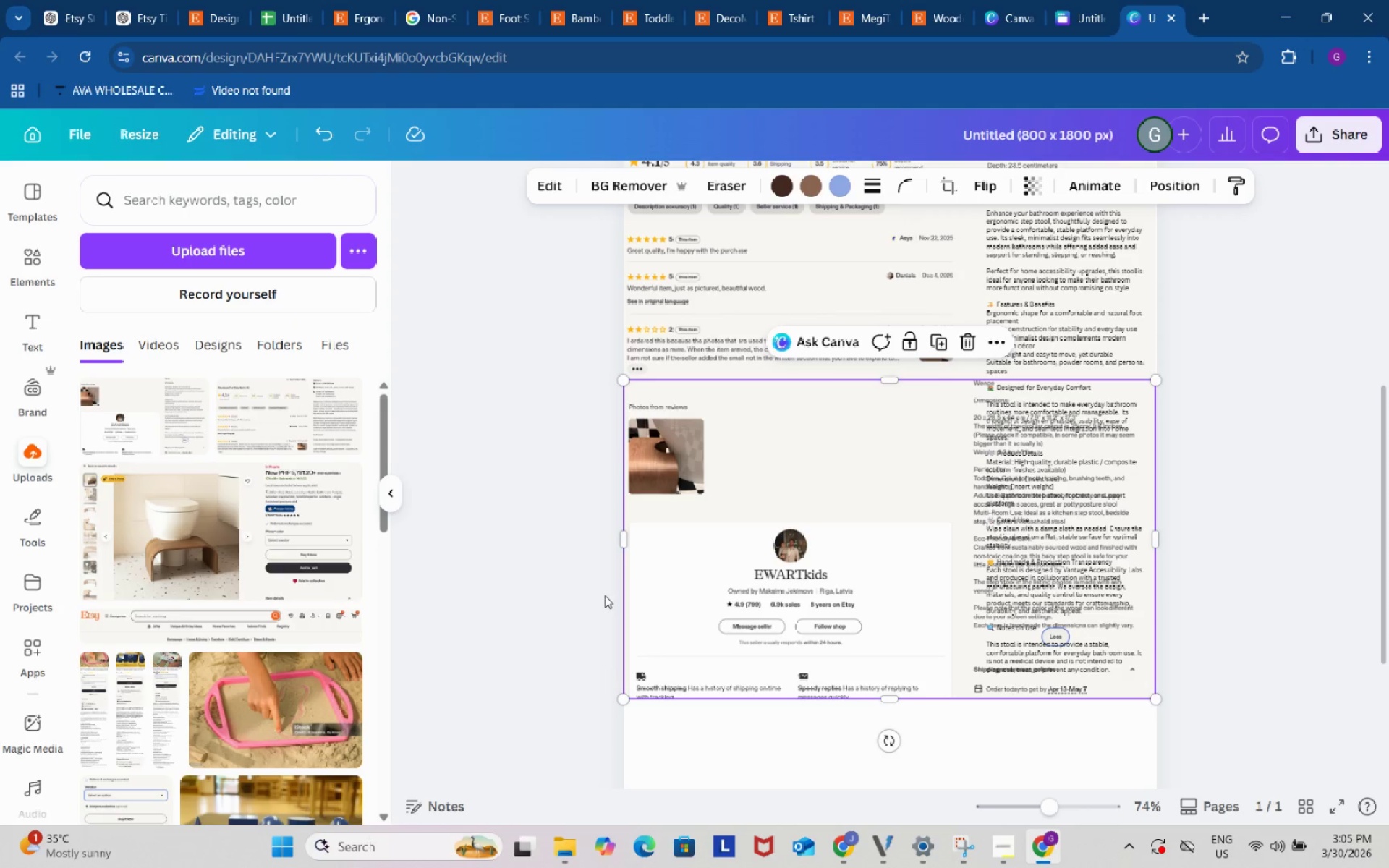 
left_click([545, 555])
 